 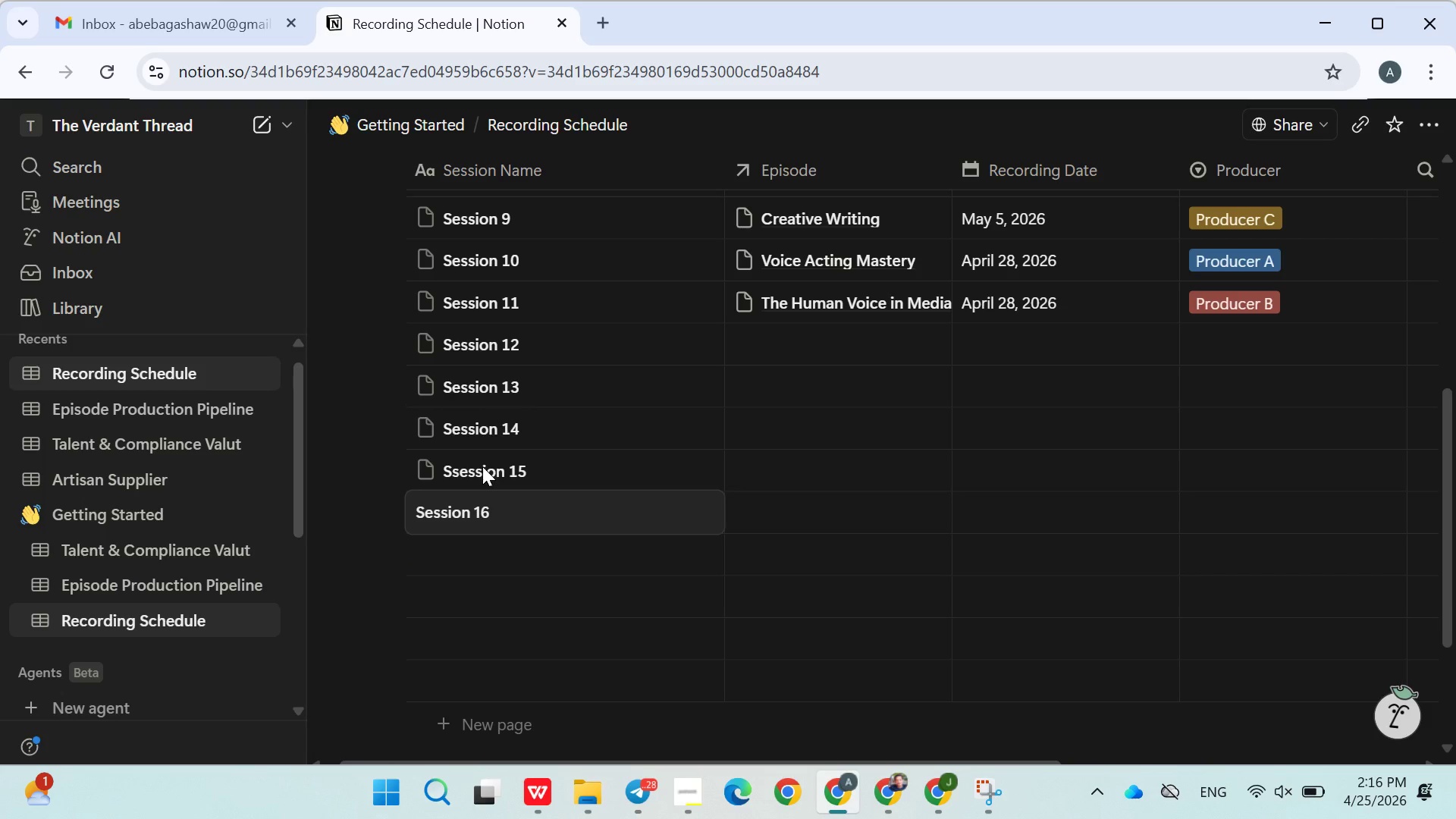 
key(Enter)
 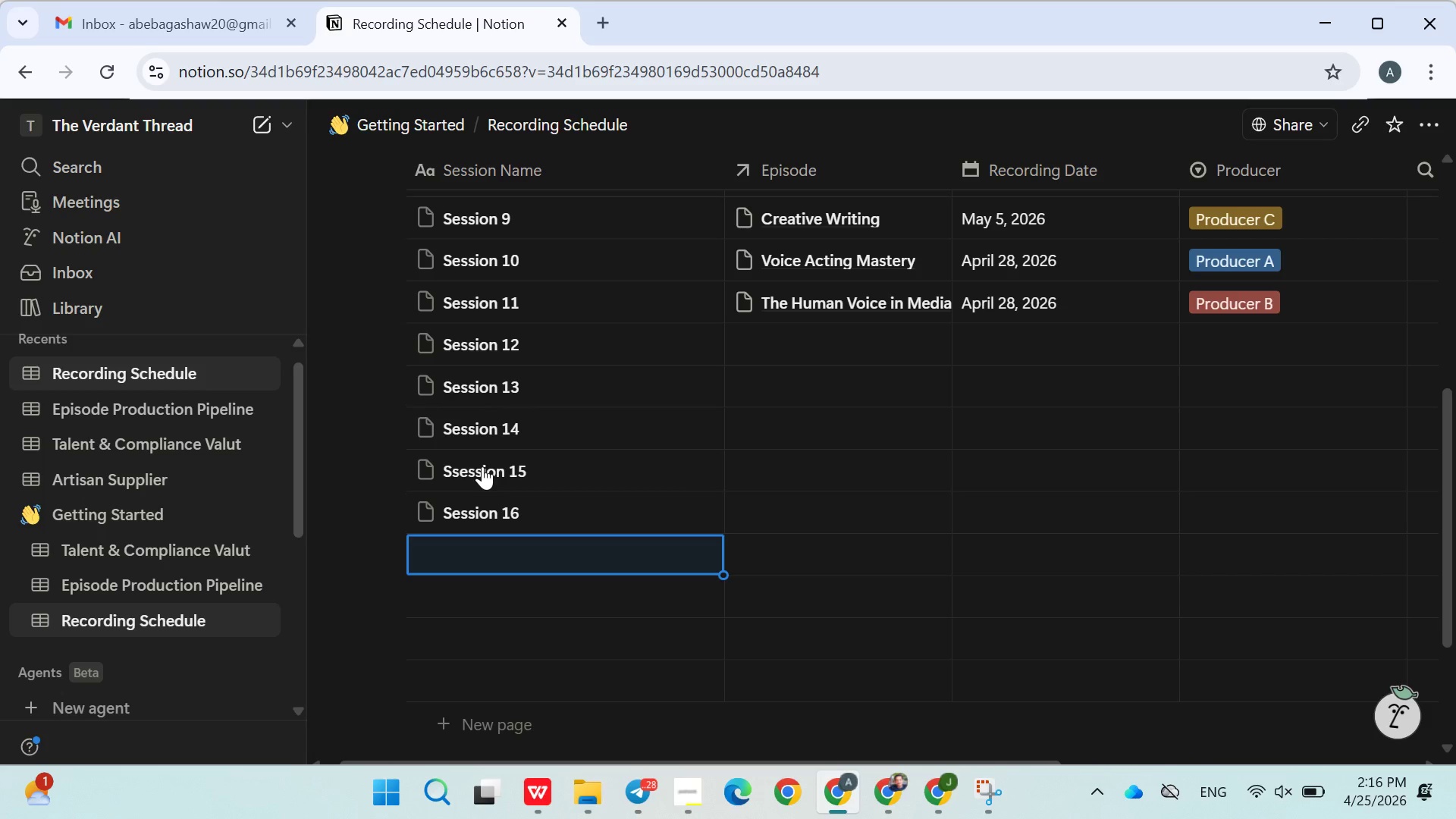 
wait(5.75)
 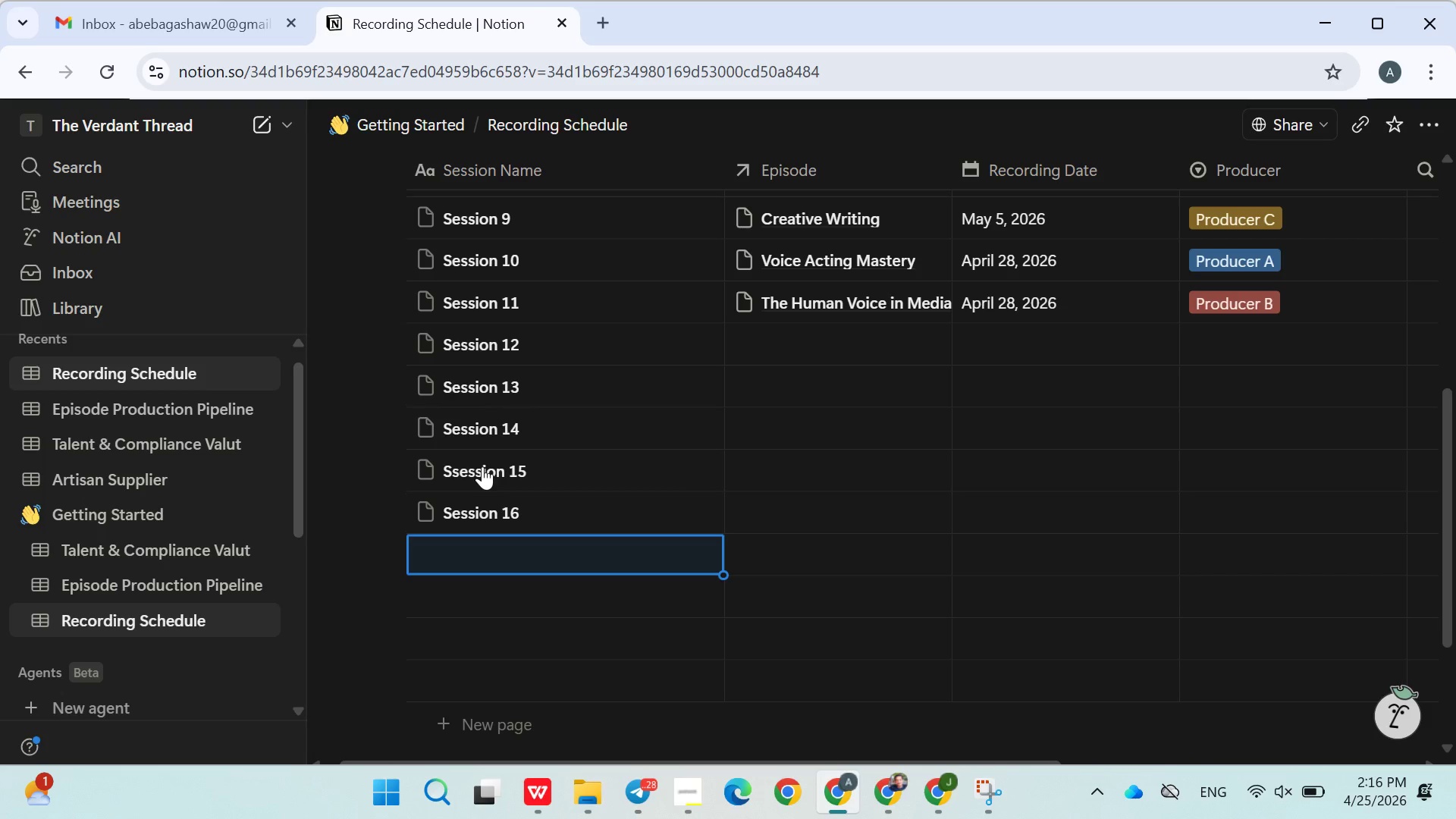 
left_click_drag(start_coordinate=[482, 466], to_coordinate=[521, 453])
 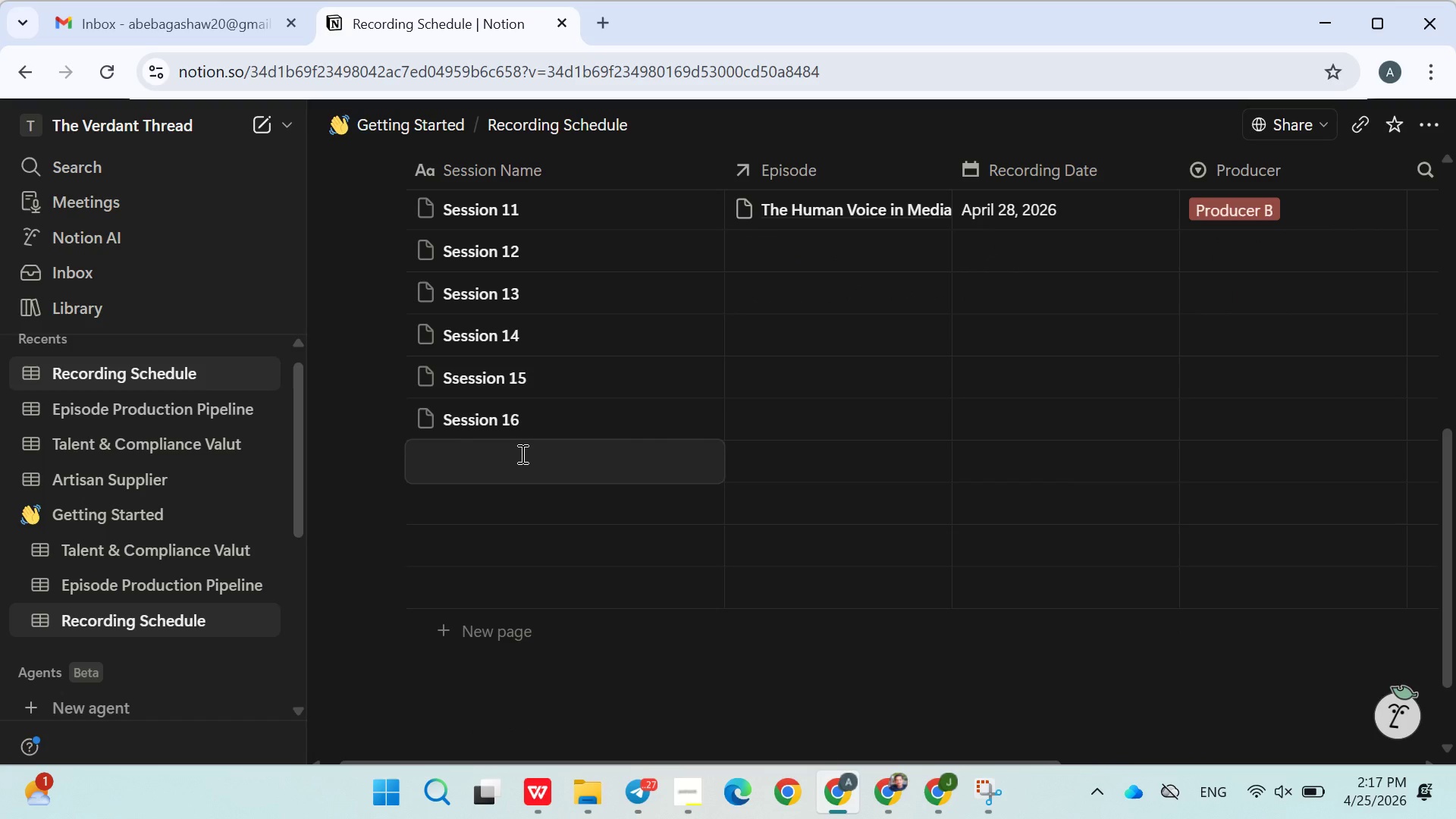 
wait(21.11)
 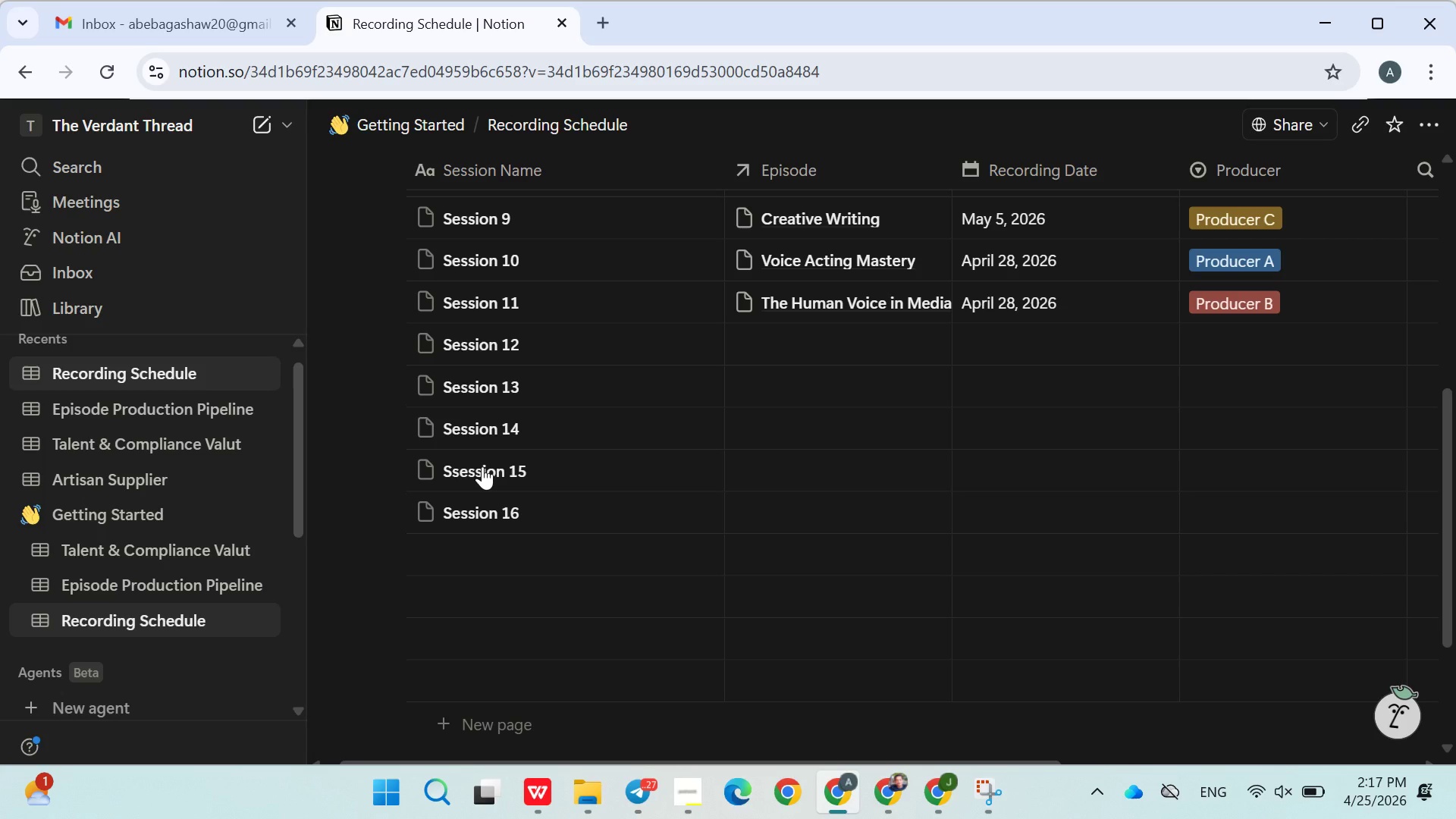 
left_click([521, 453])
 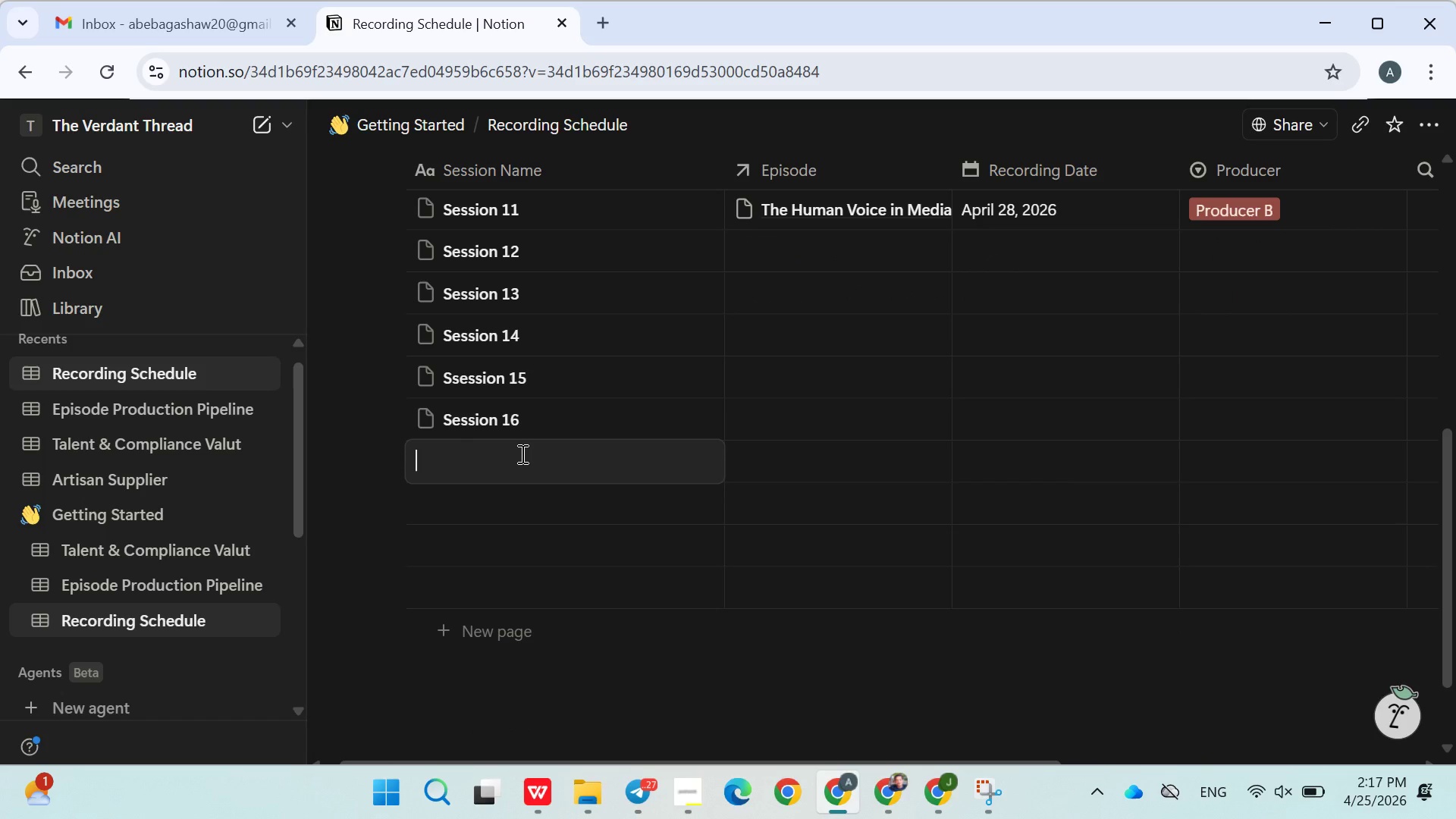 
left_click([521, 453])
 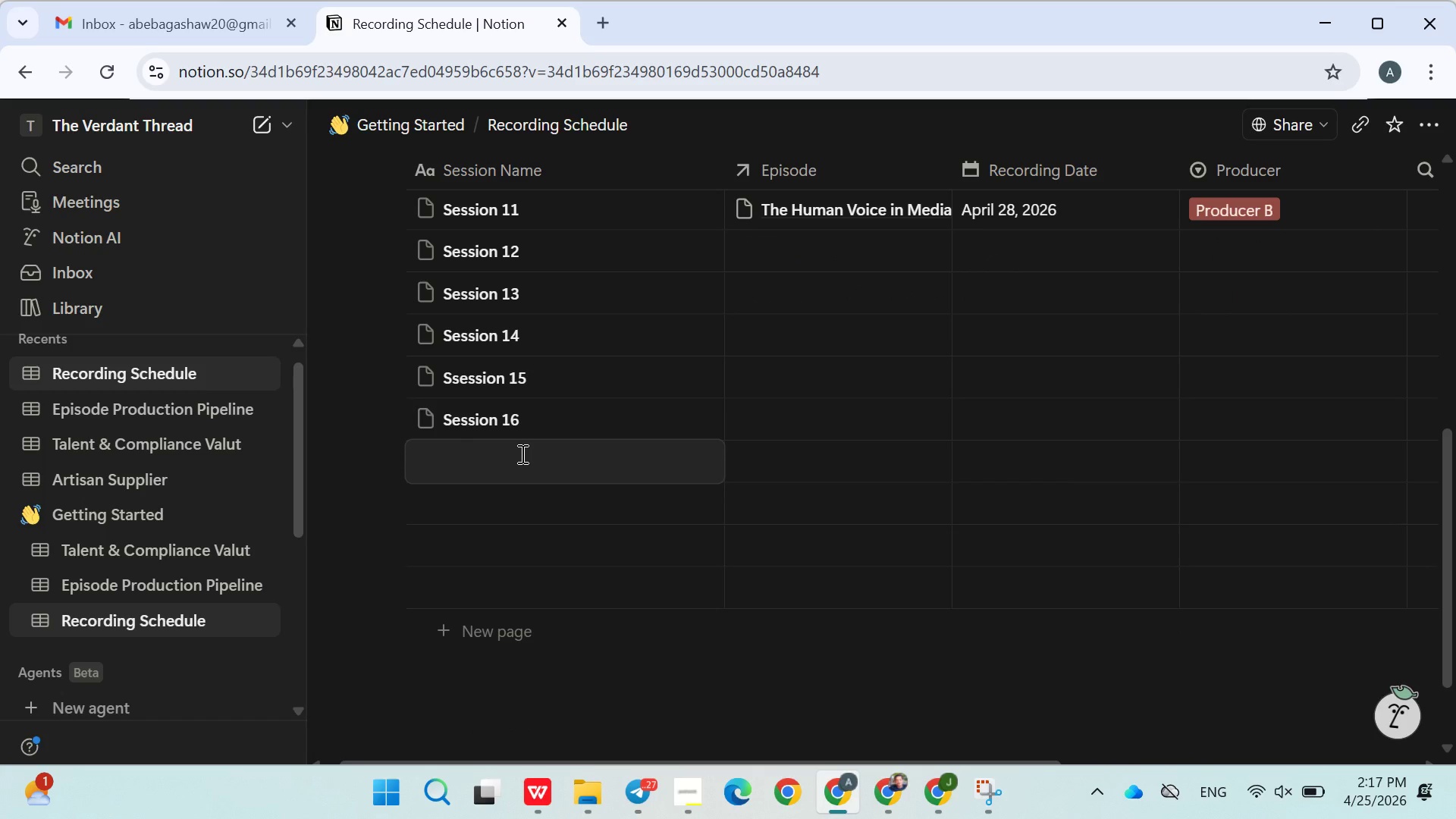 
type(Session 17)
 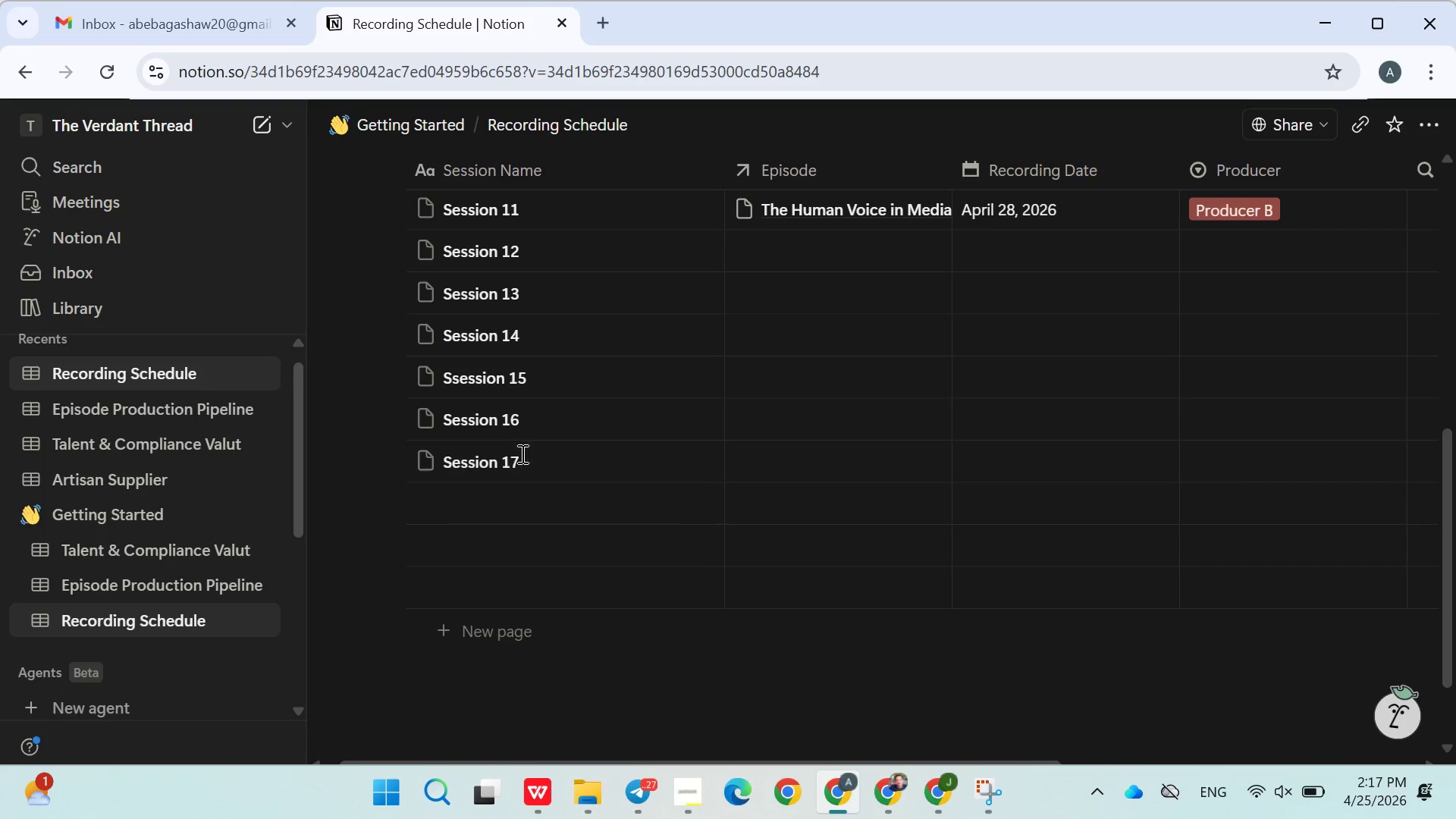 
key(Enter)
 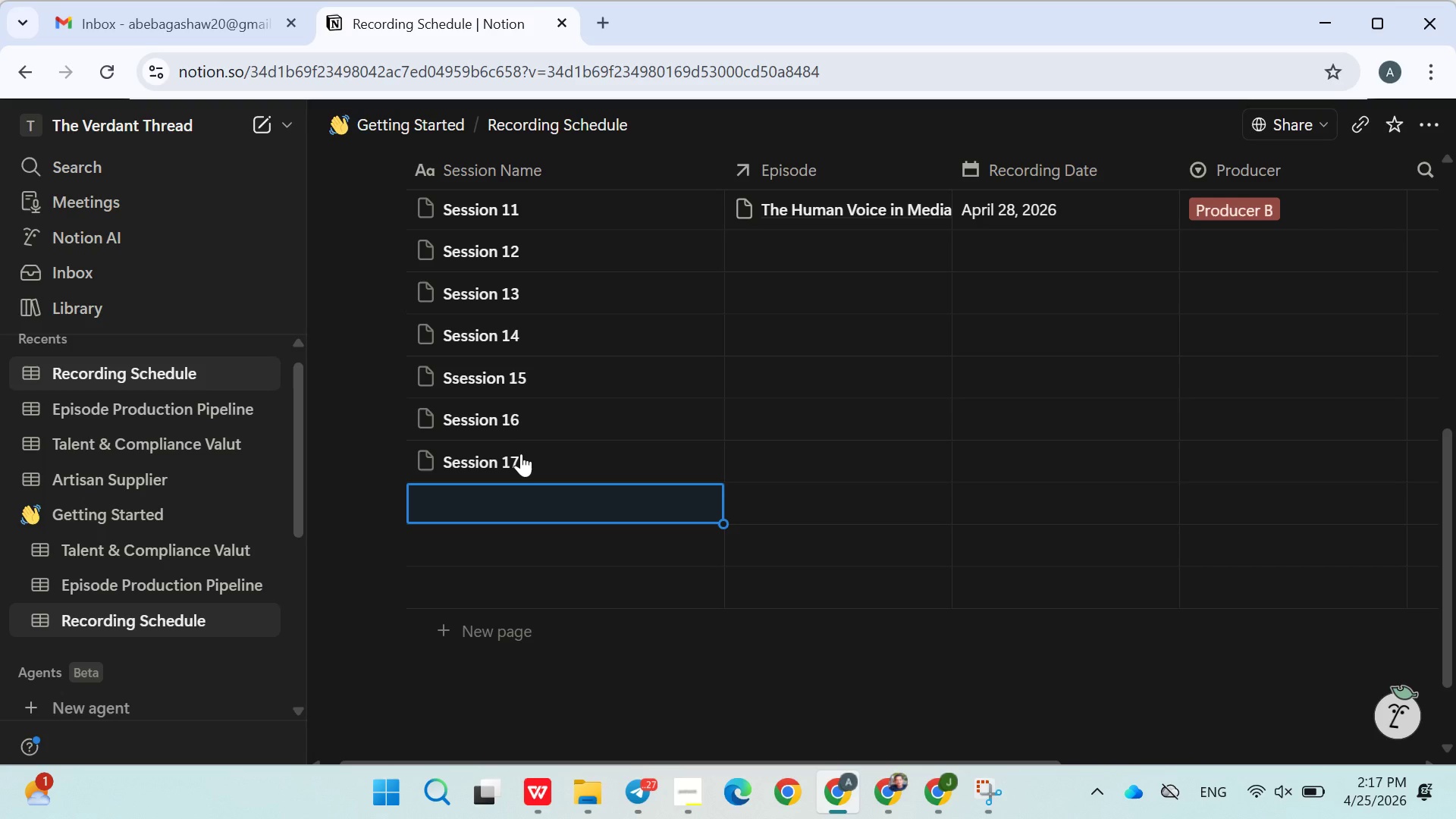 
type(Session 18)
 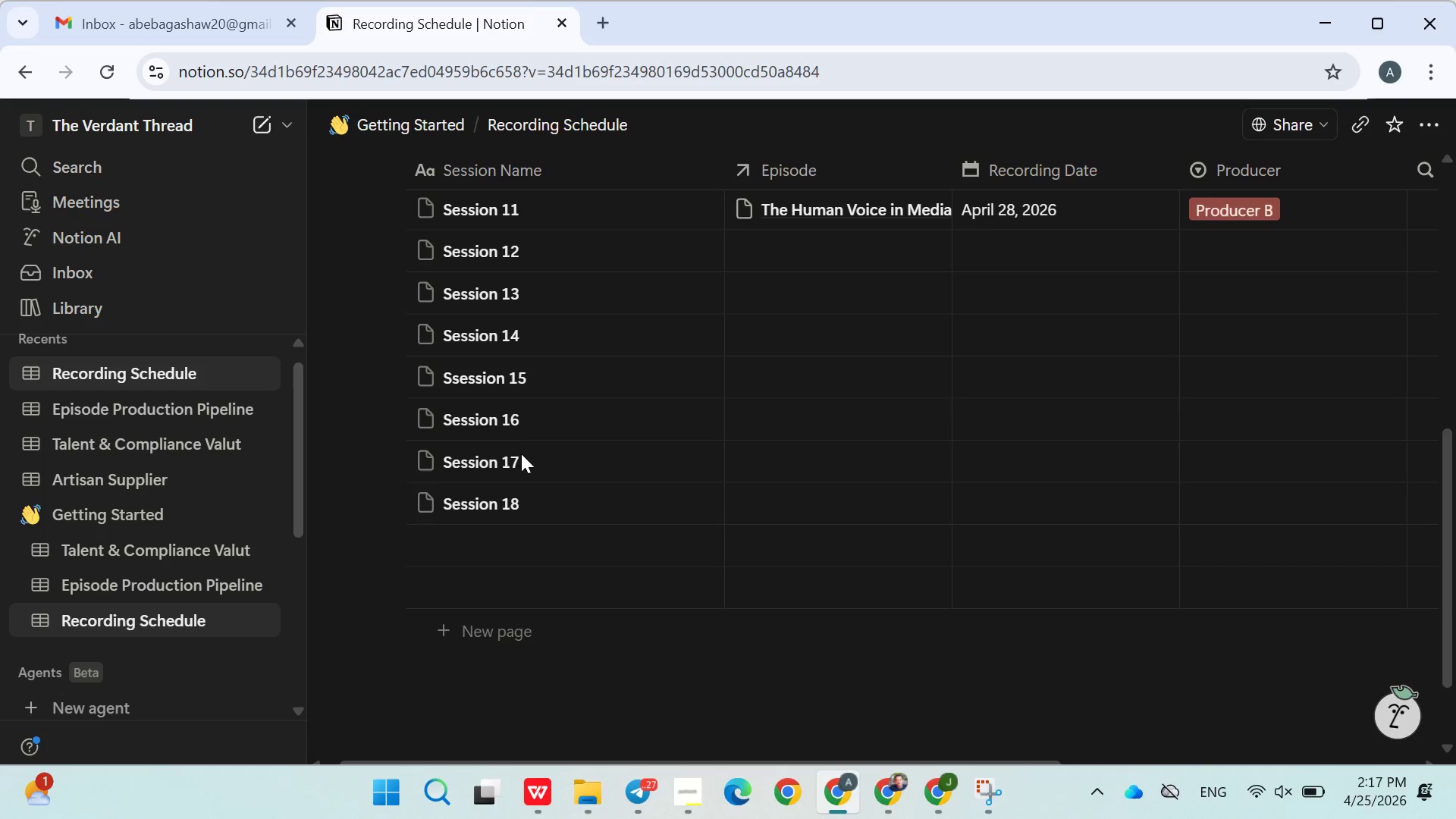 
key(Enter)
 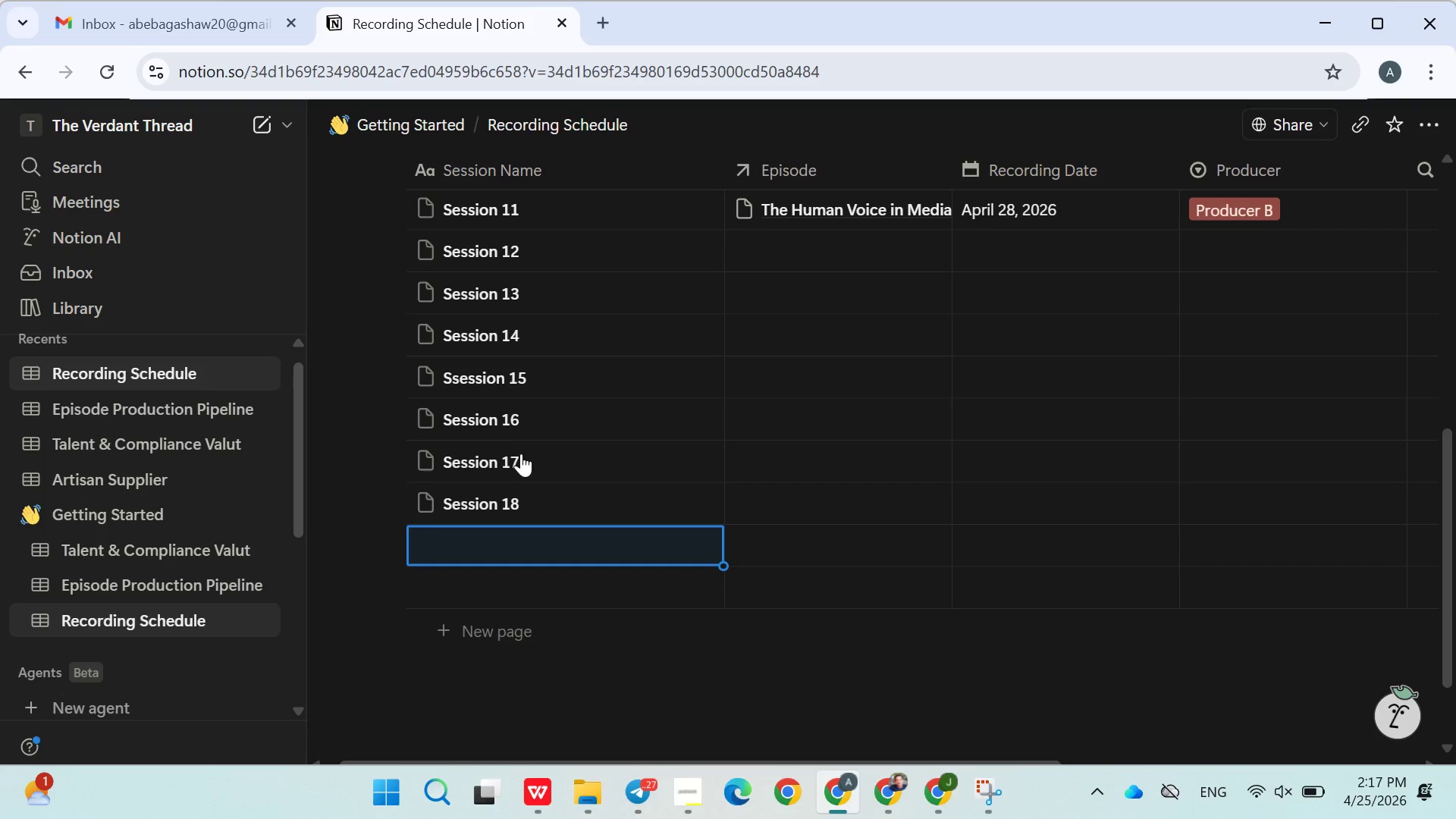 
type(Session 19)
 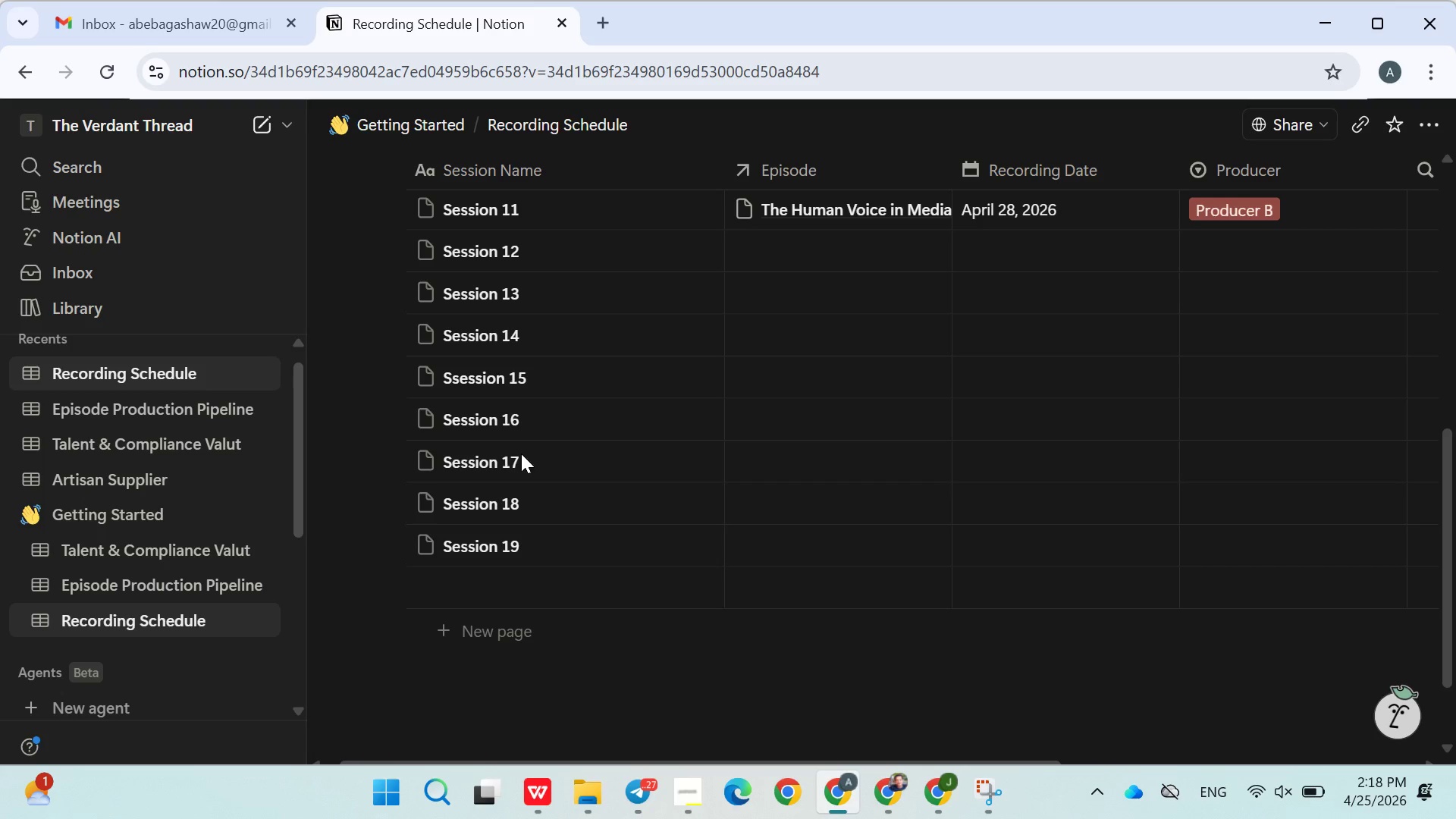 
key(Enter)
 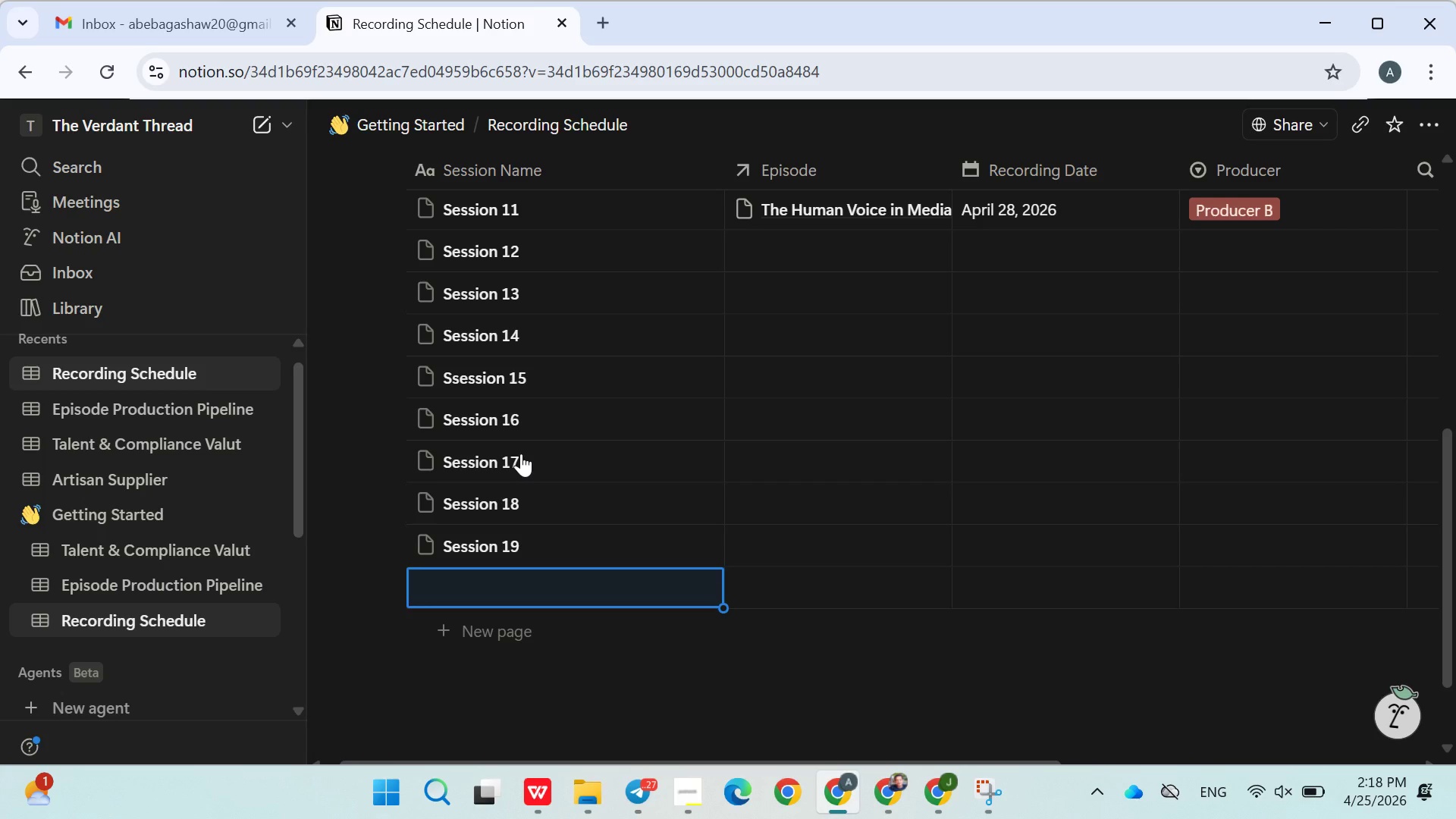 
type(Session 20)
 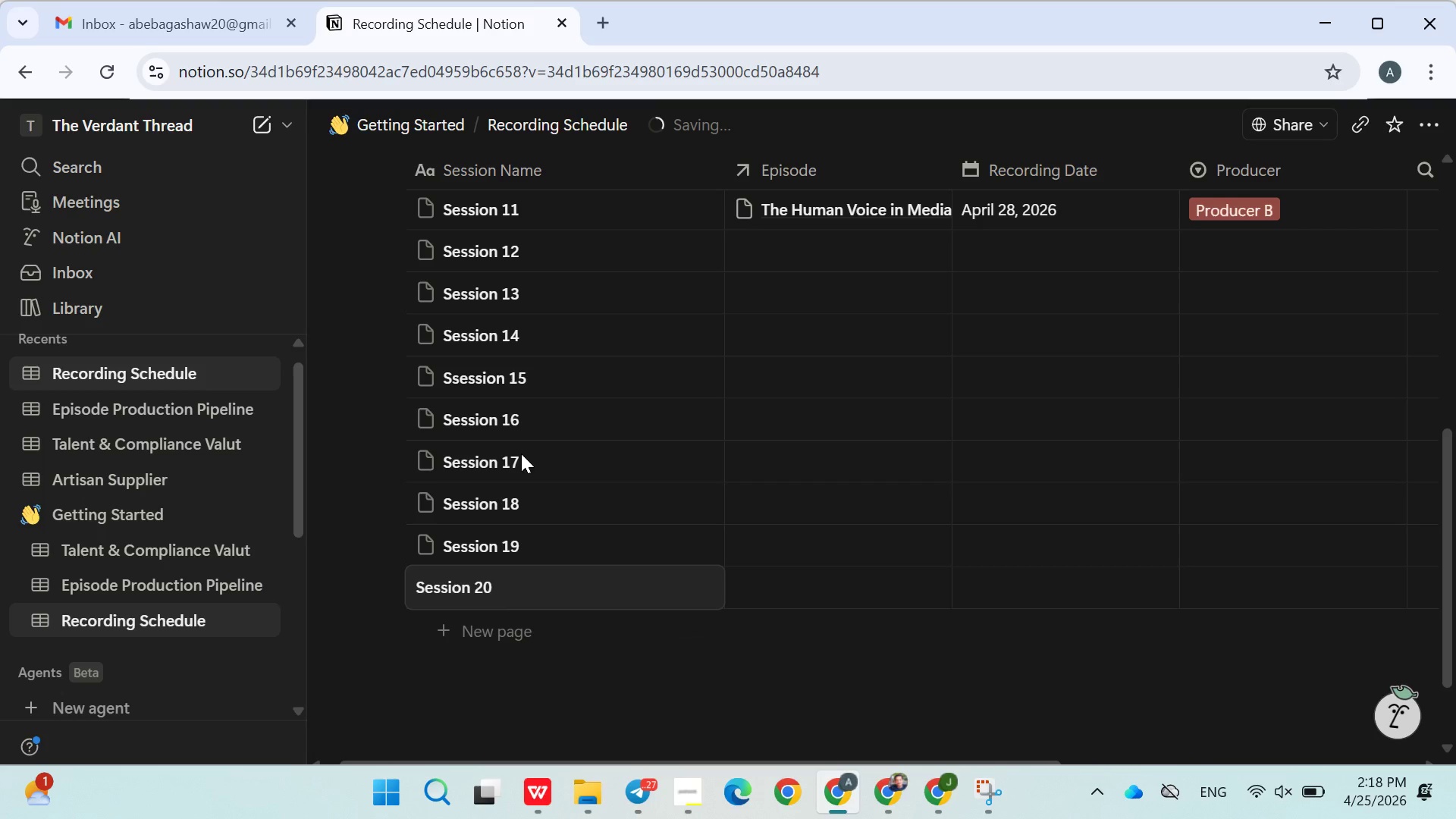 
wait(43.75)
 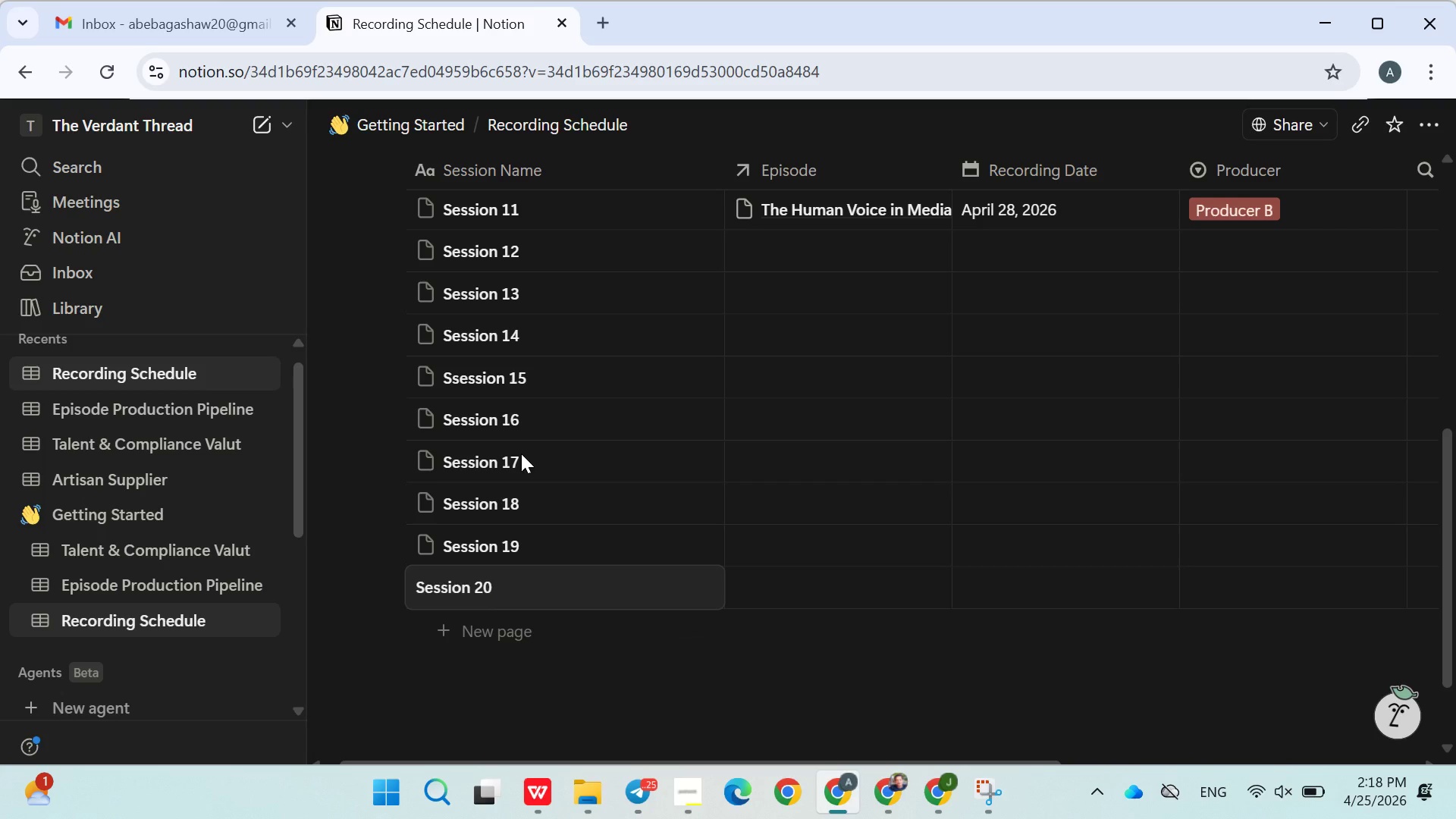 
double_click([743, 673])
 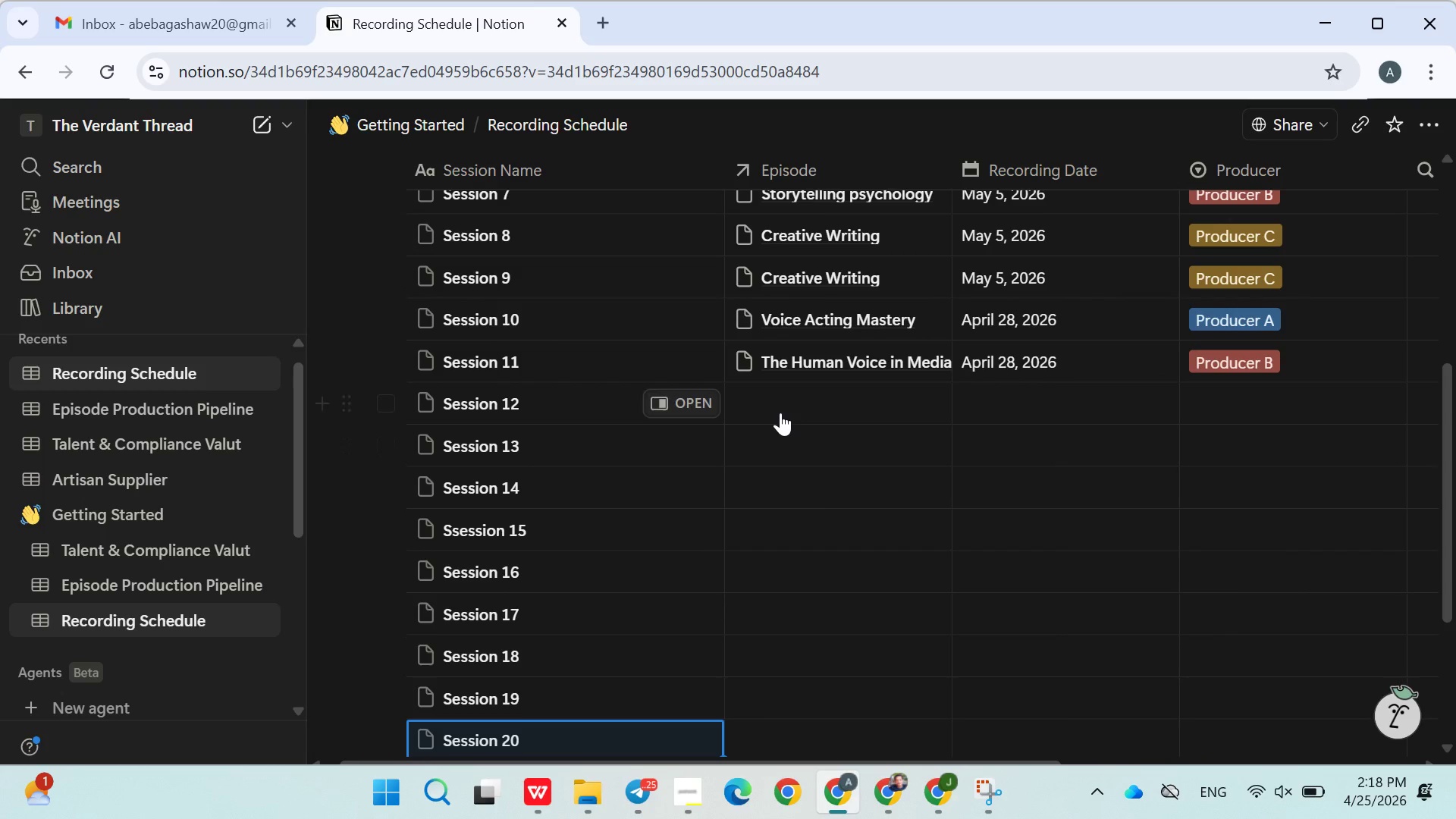 
left_click([781, 403])
 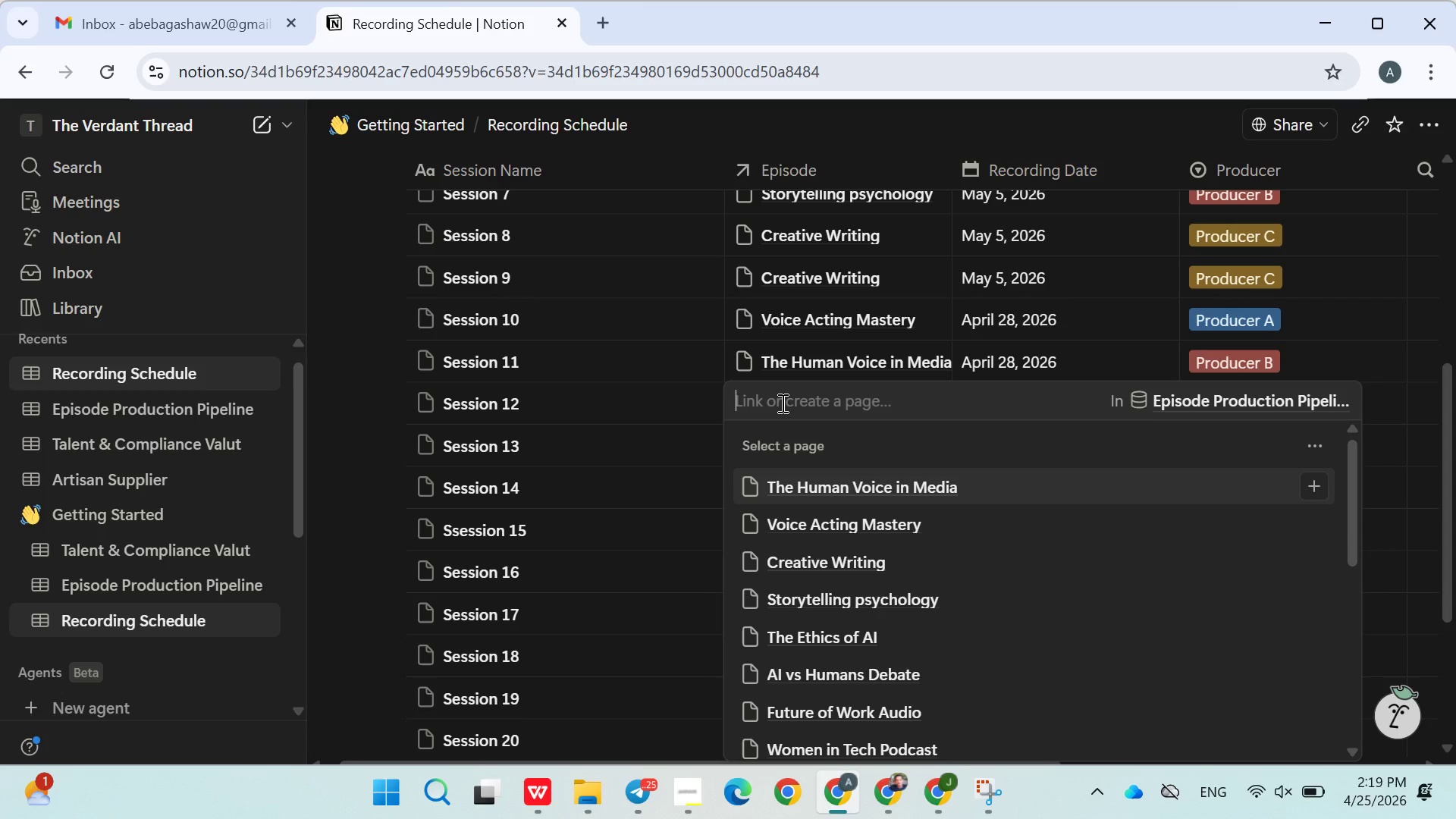 
wait(7.72)
 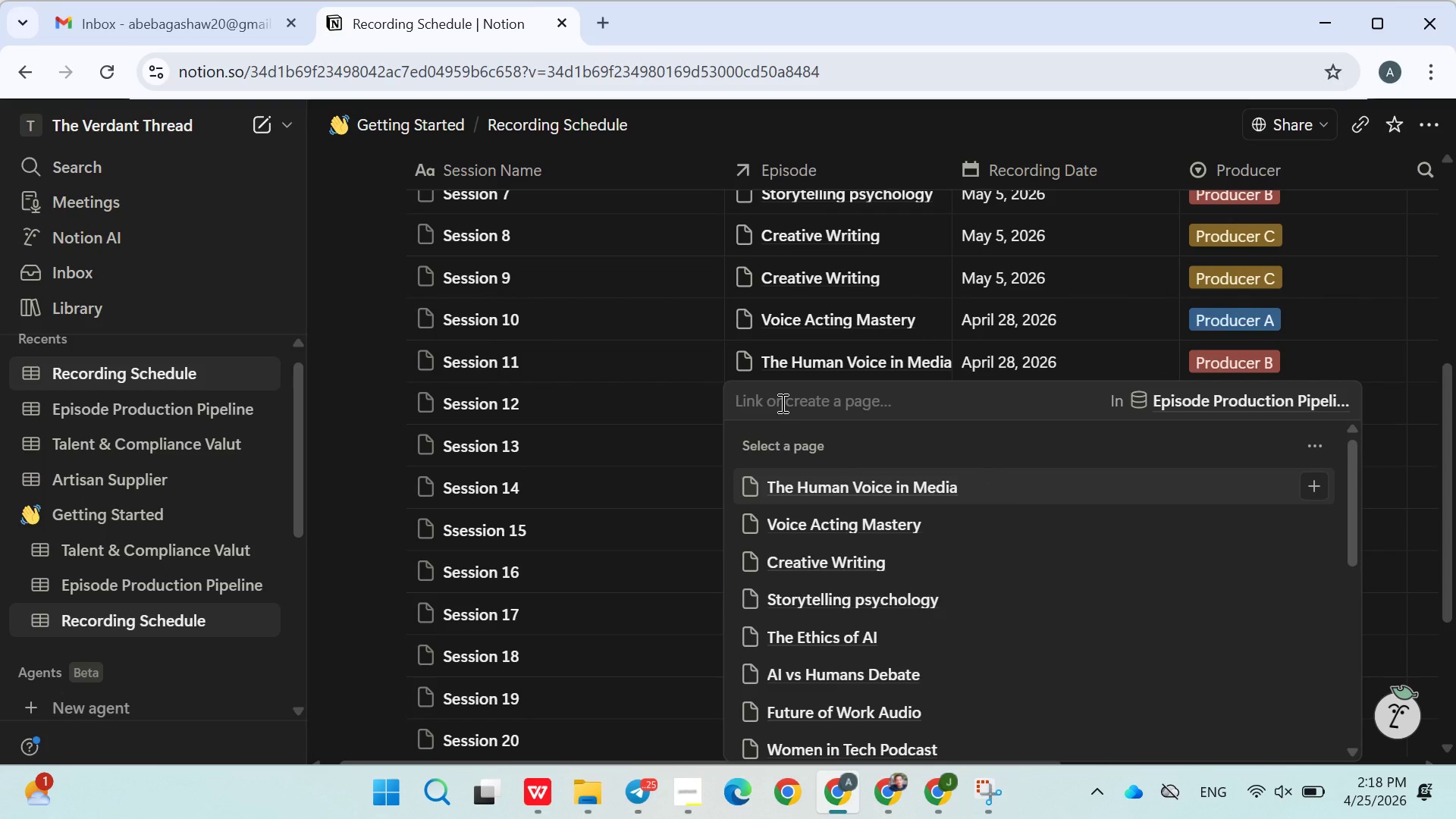 
type(pod)
 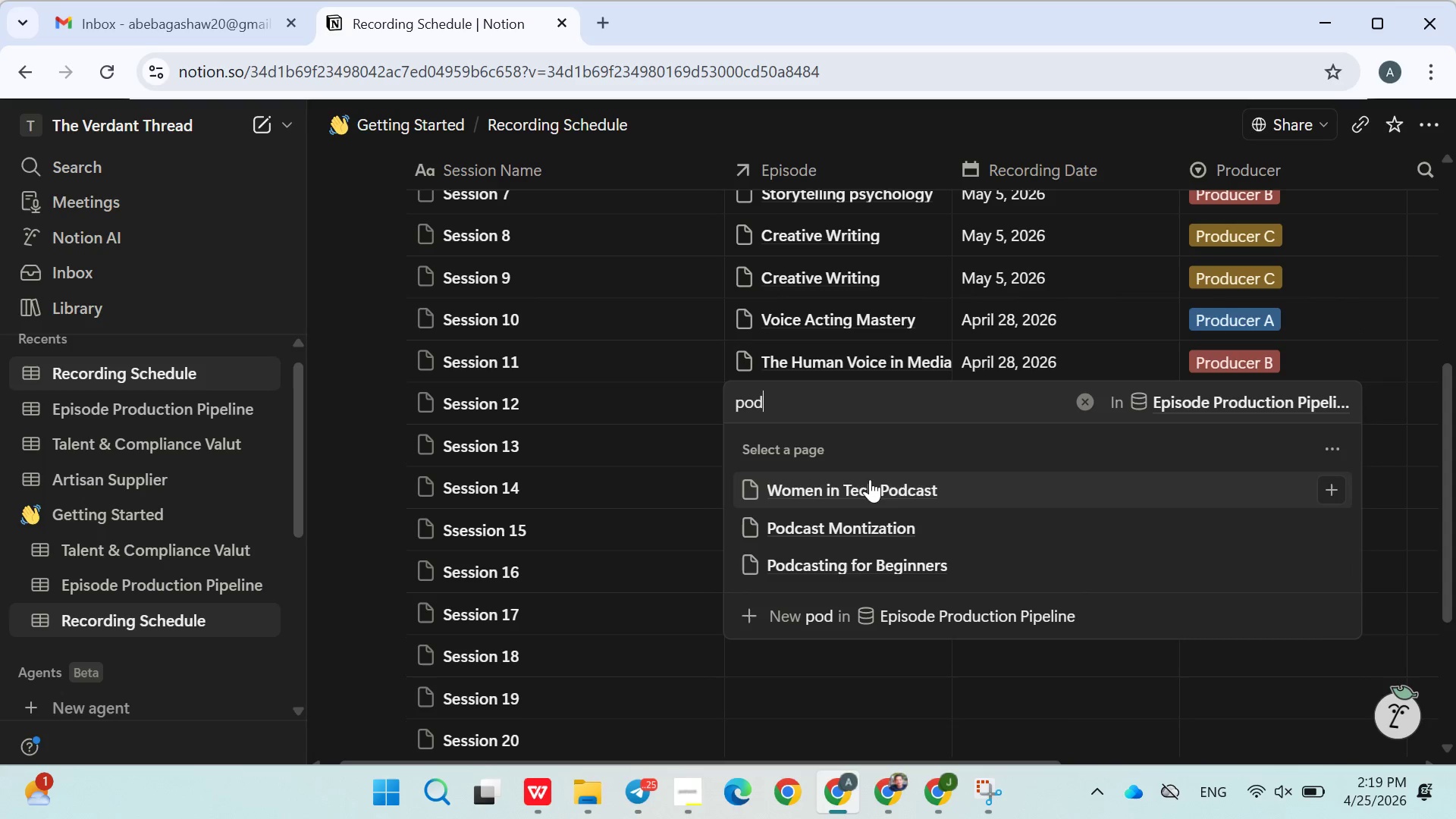 
left_click([849, 554])
 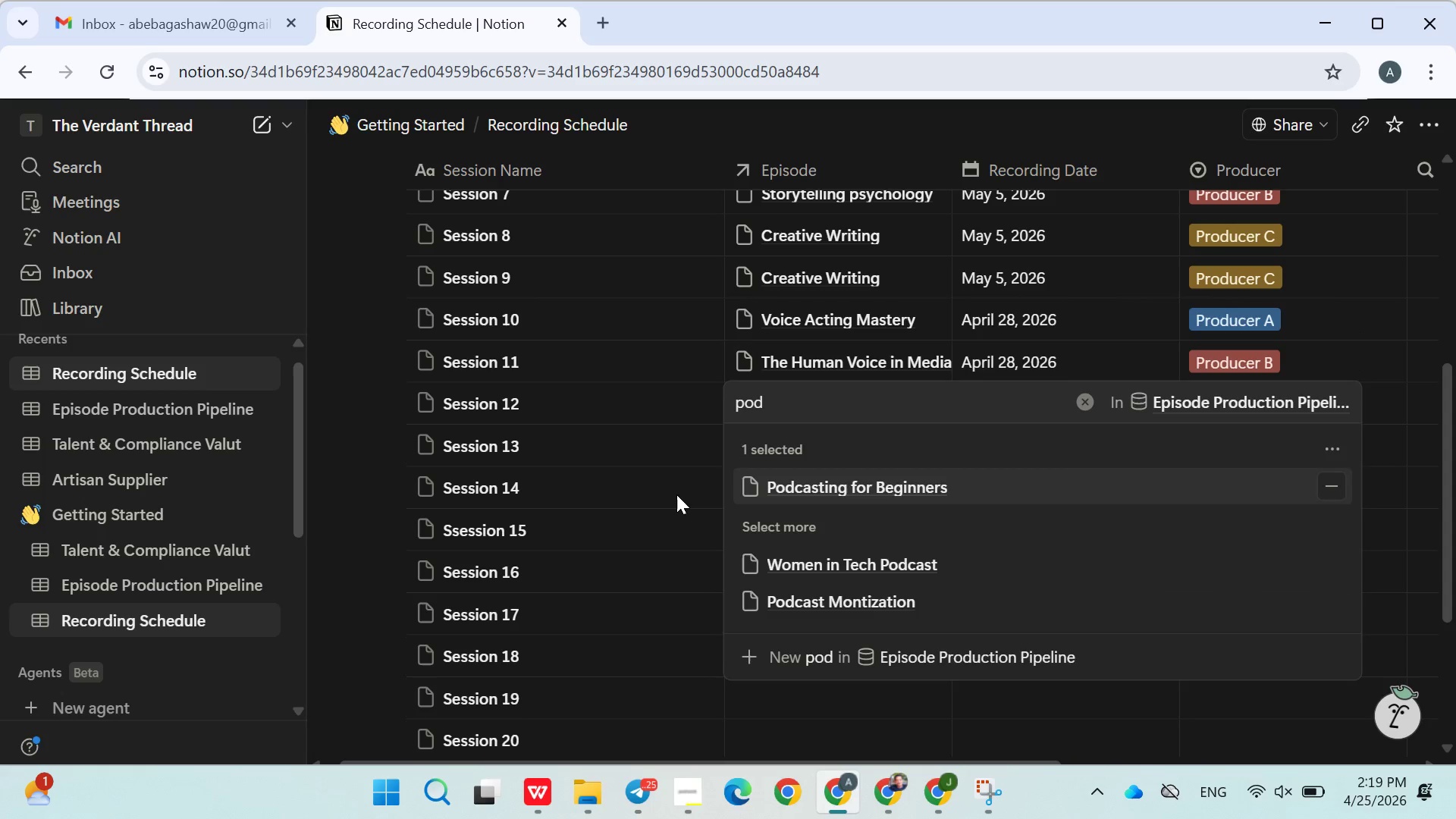 
left_click([676, 494])
 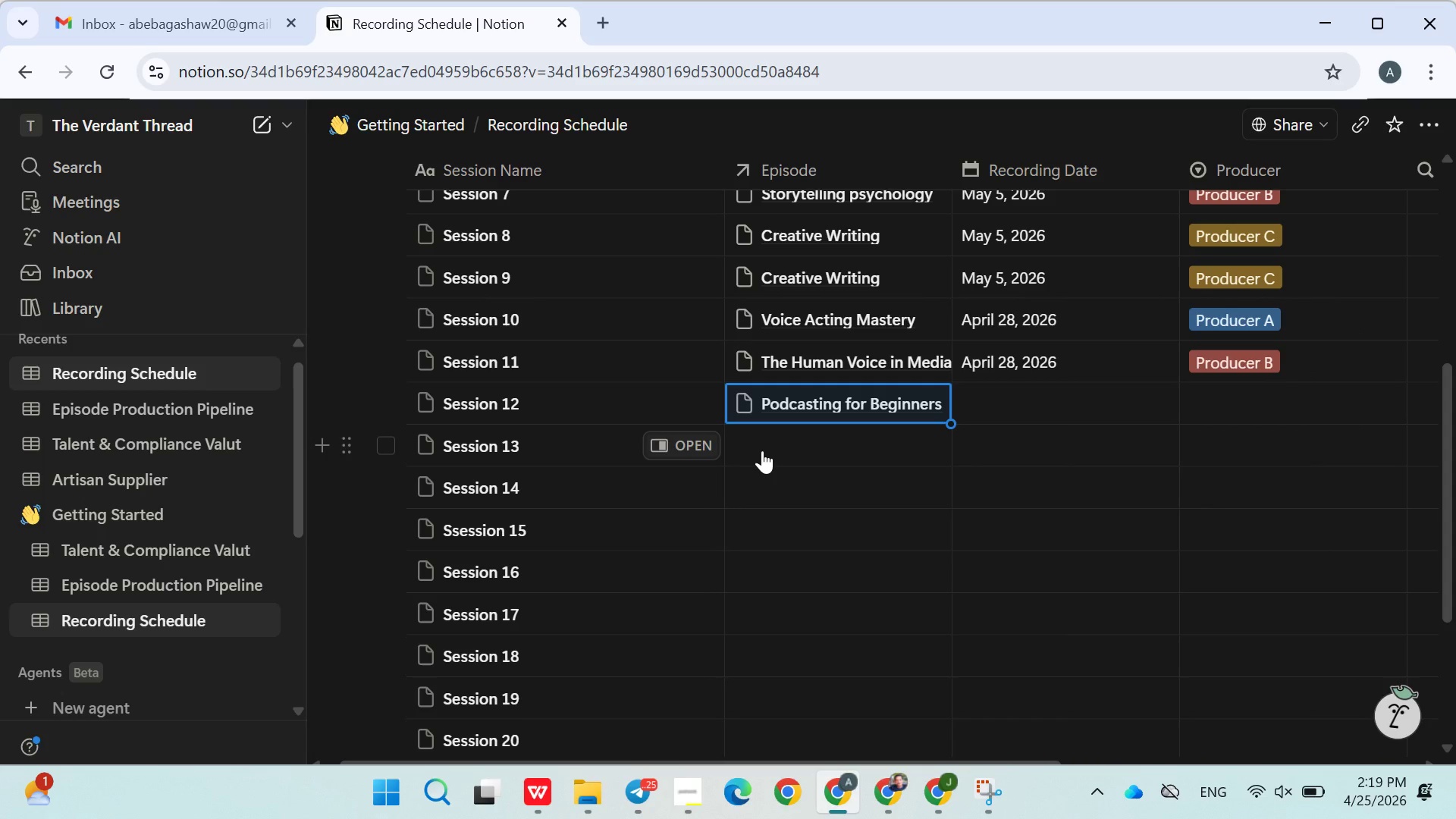 
left_click([762, 450])
 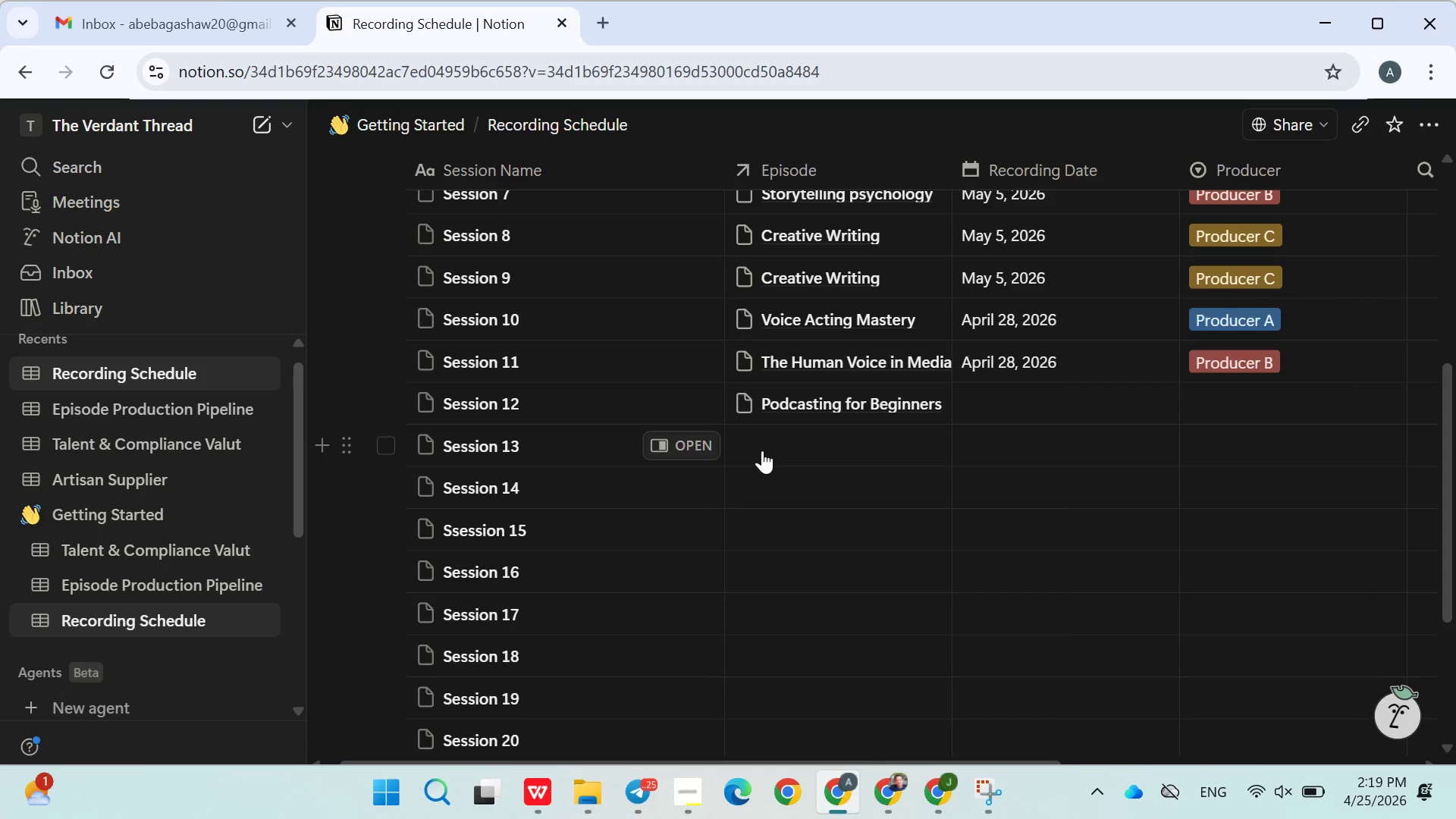 
left_click([762, 450])
 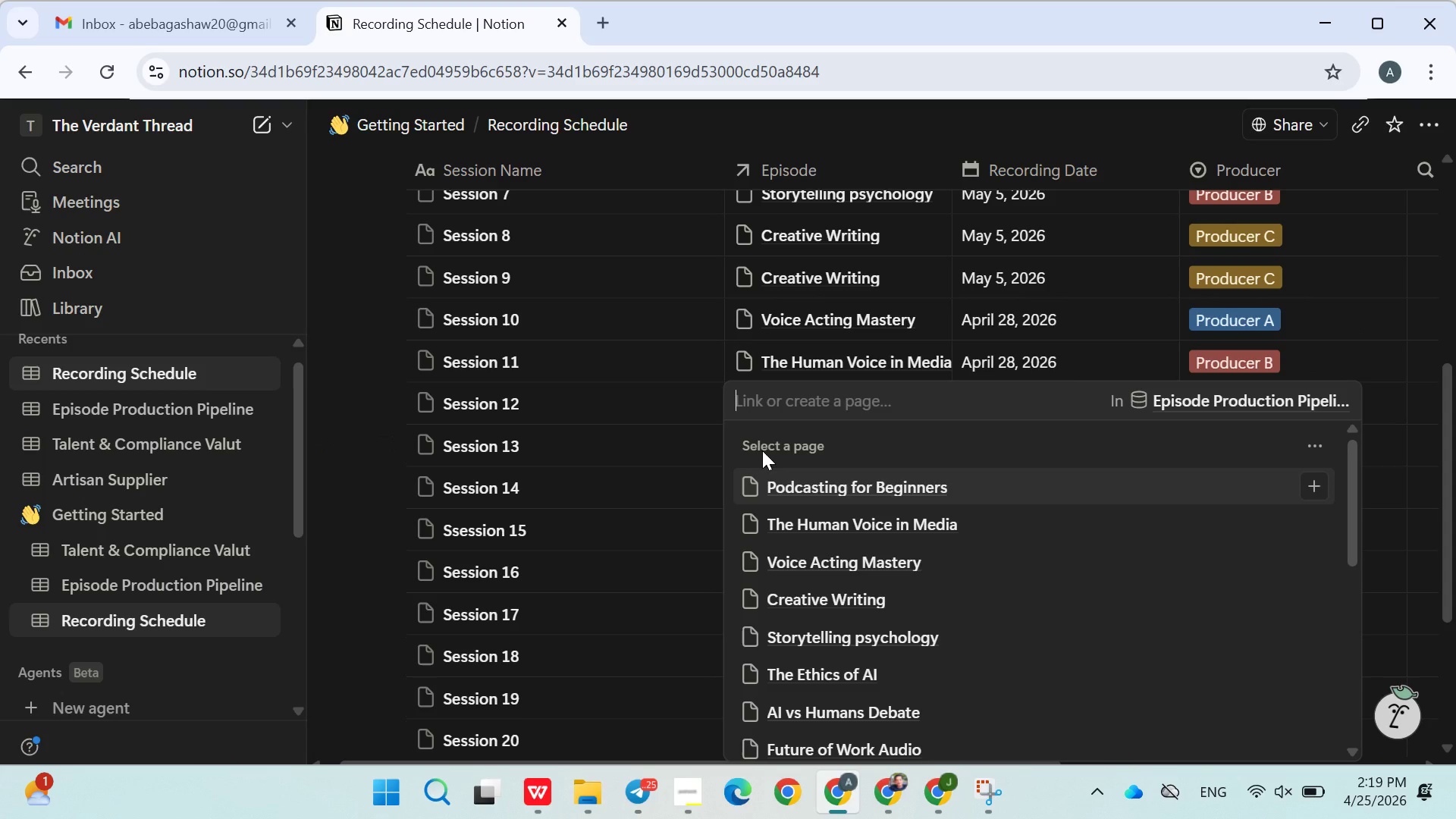 
left_click_drag(start_coordinate=[762, 450], to_coordinate=[893, 570])
 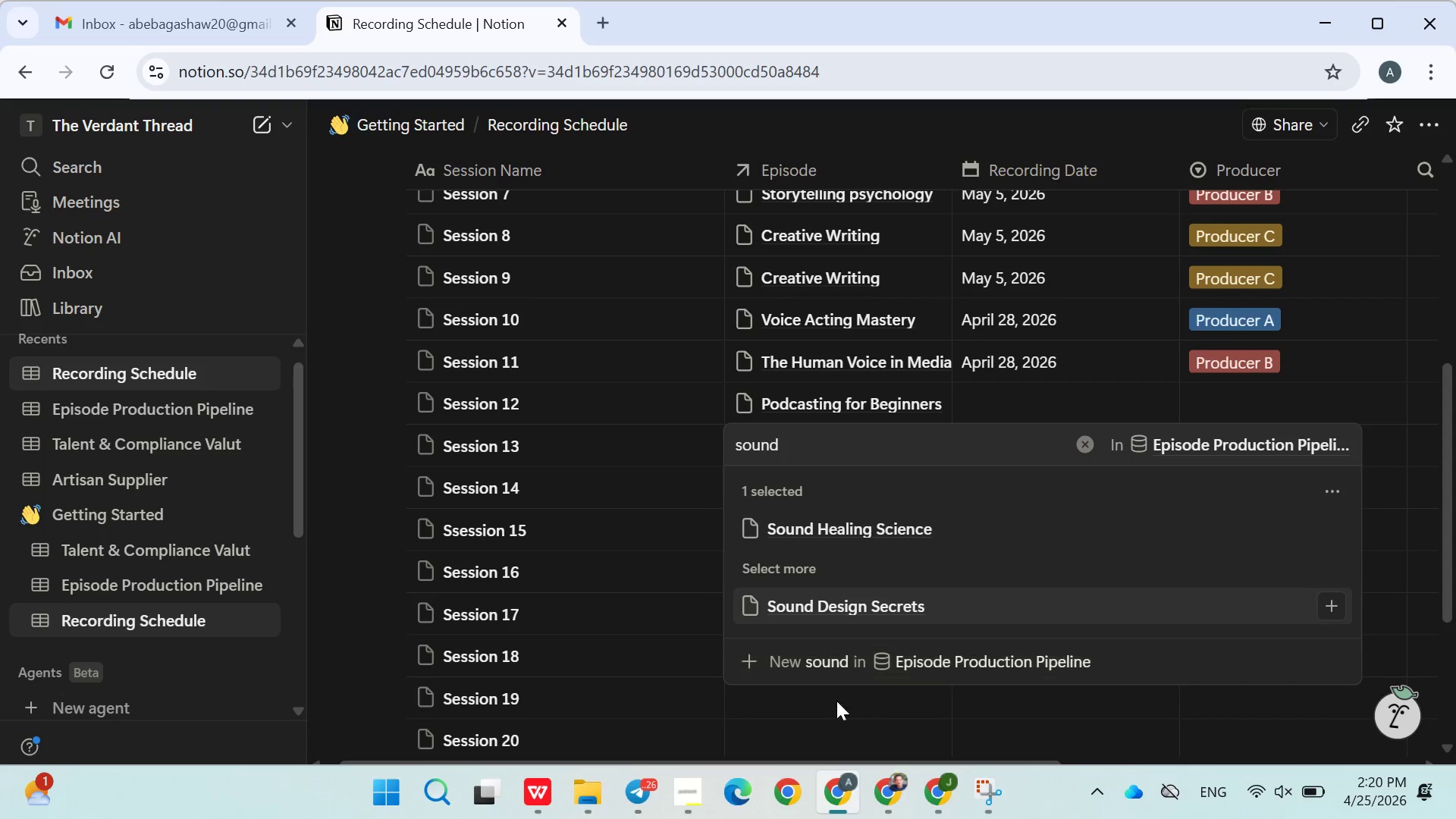 
wait(11.39)
 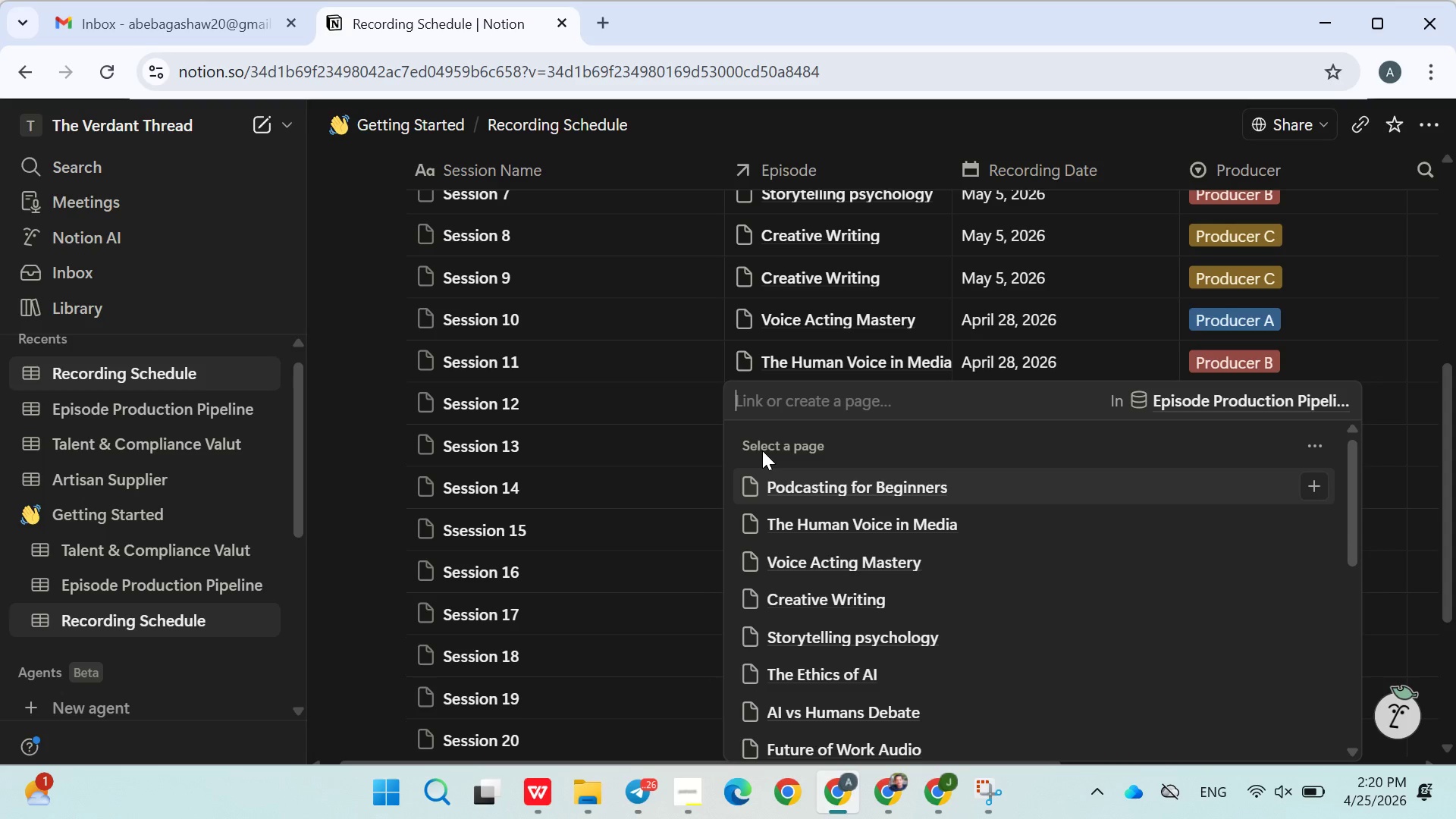 
type(sound)
 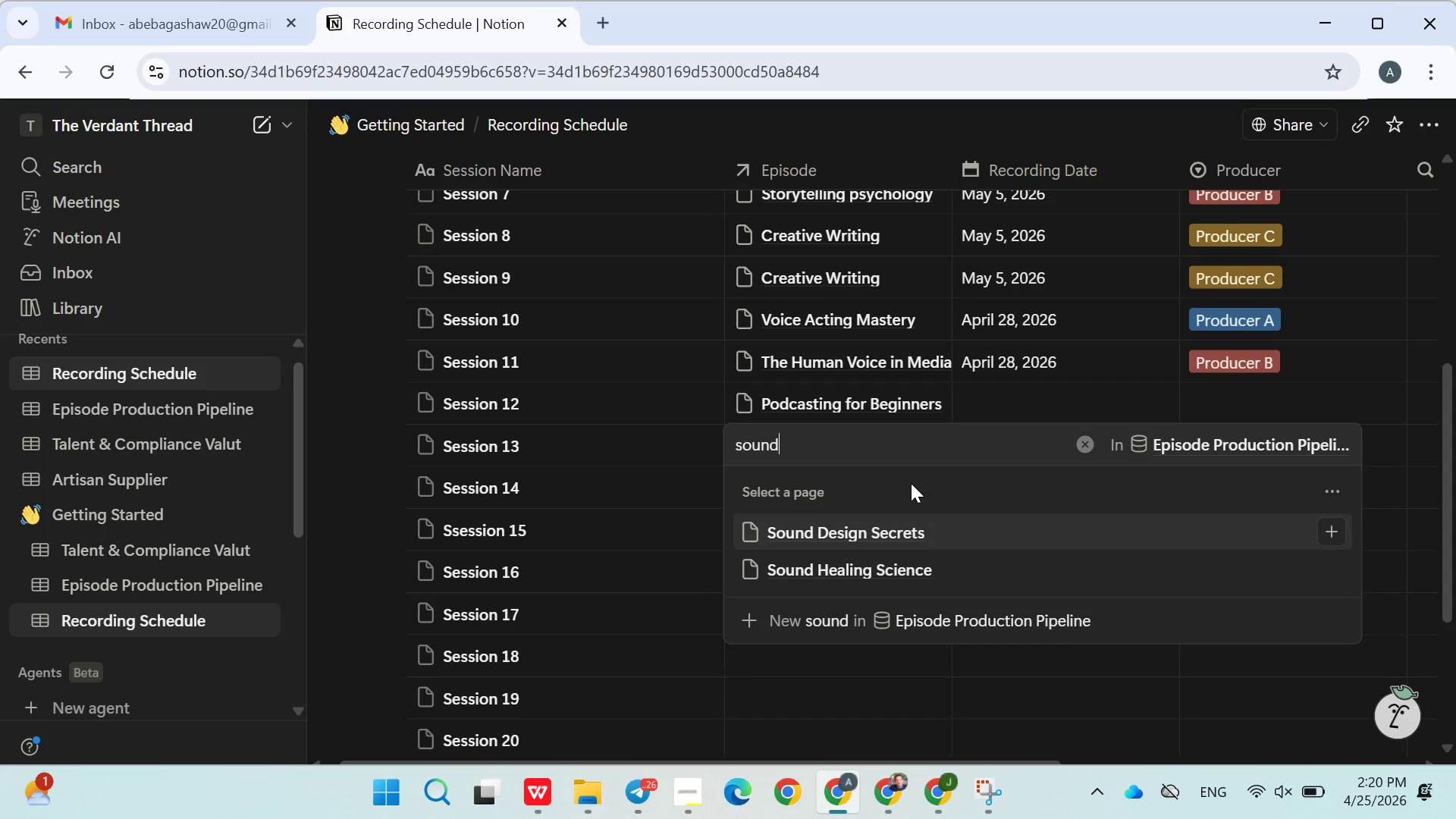 
wait(5.44)
 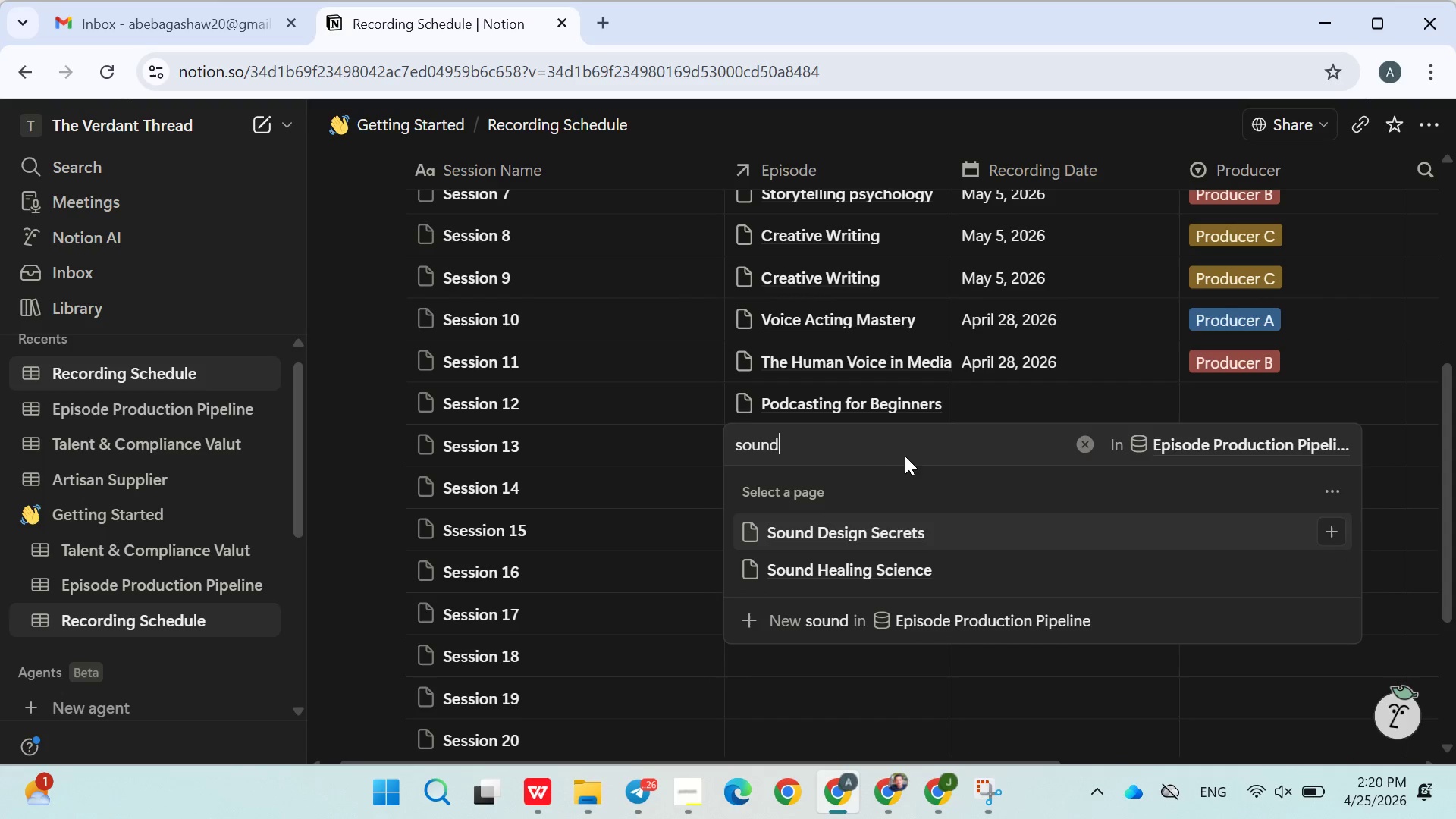 
left_click([893, 570])
 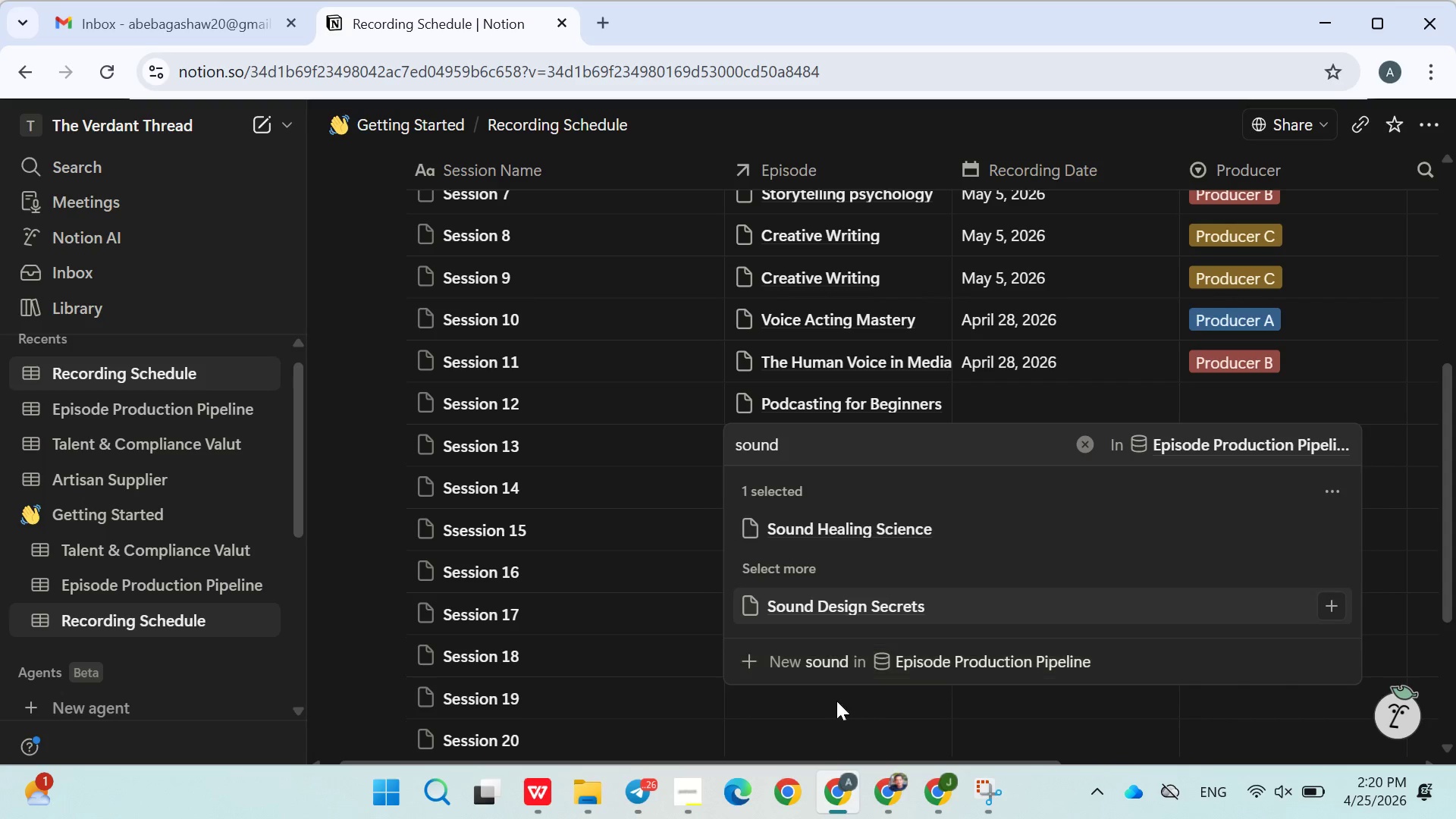 
left_click([831, 701])
 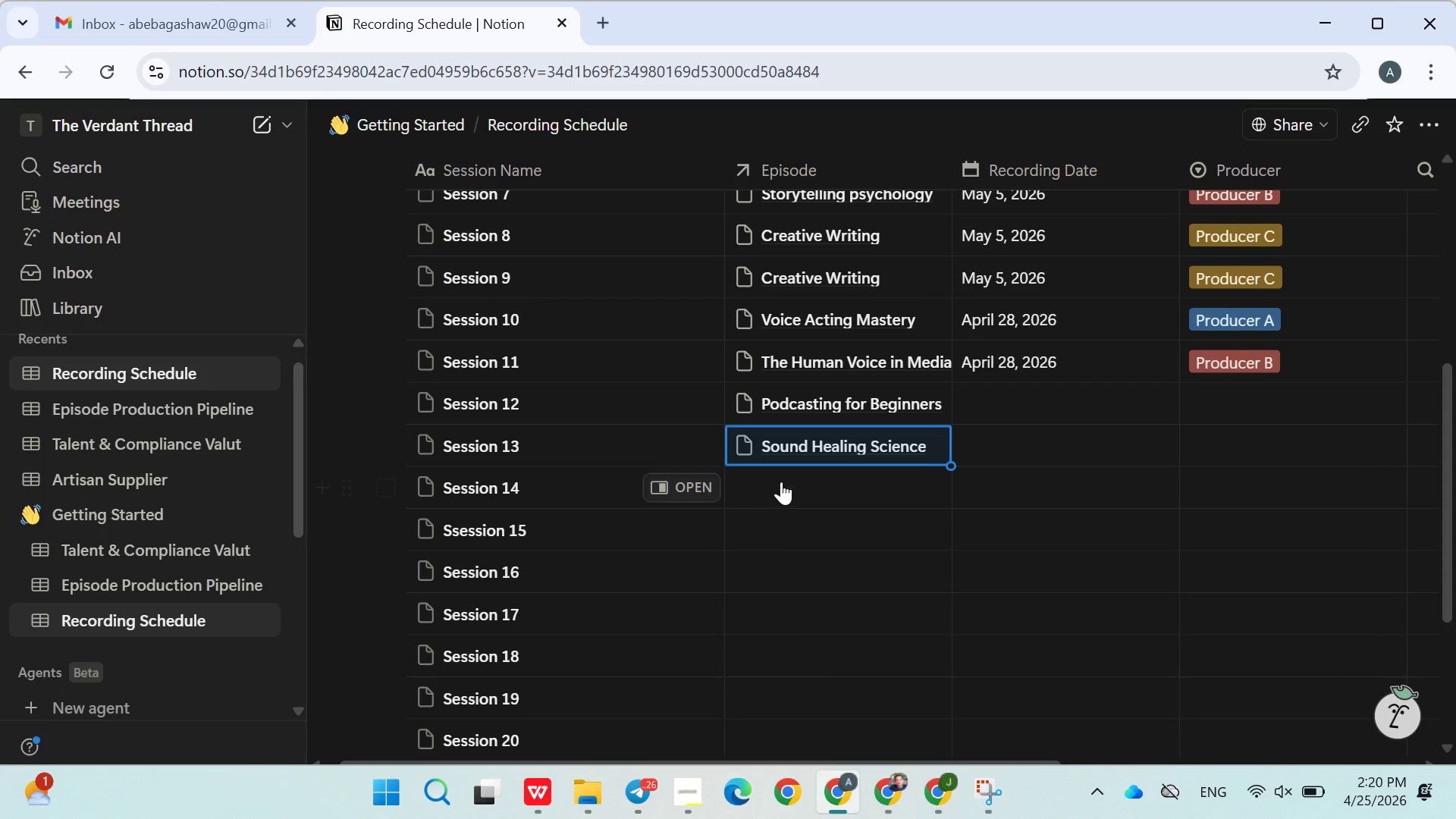 
left_click([781, 479])
 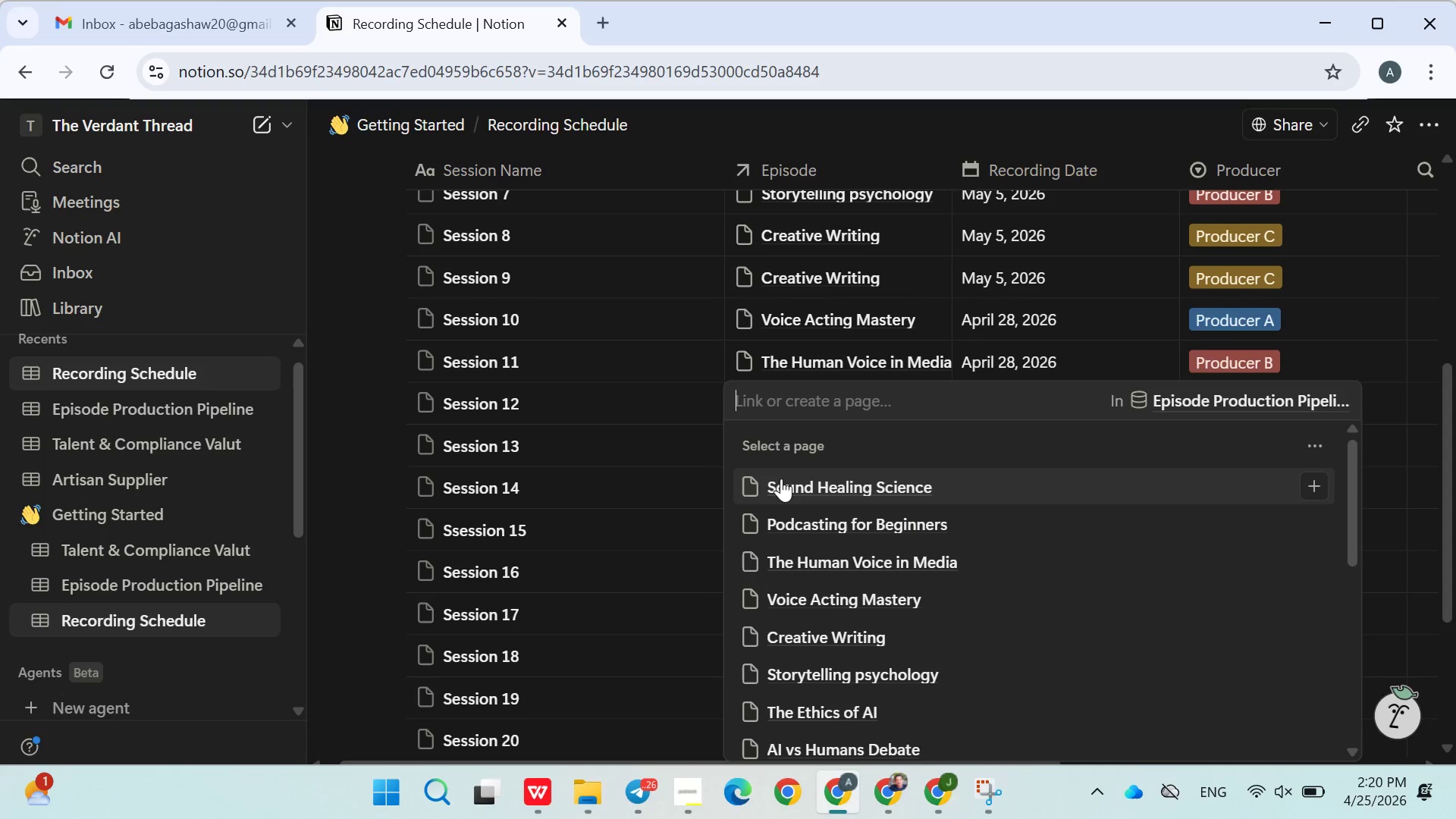 
type(tech)
 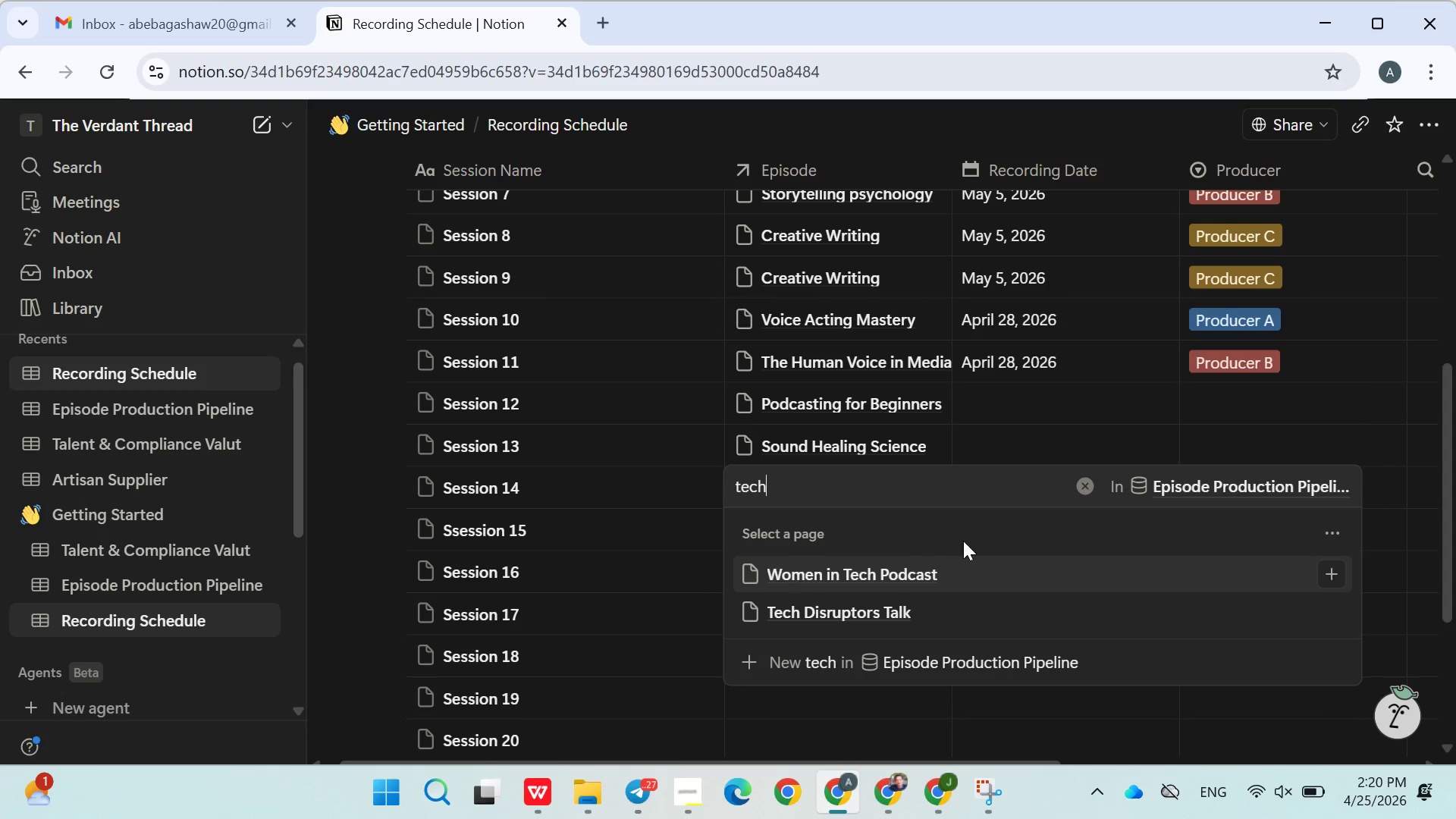 
left_click([882, 601])
 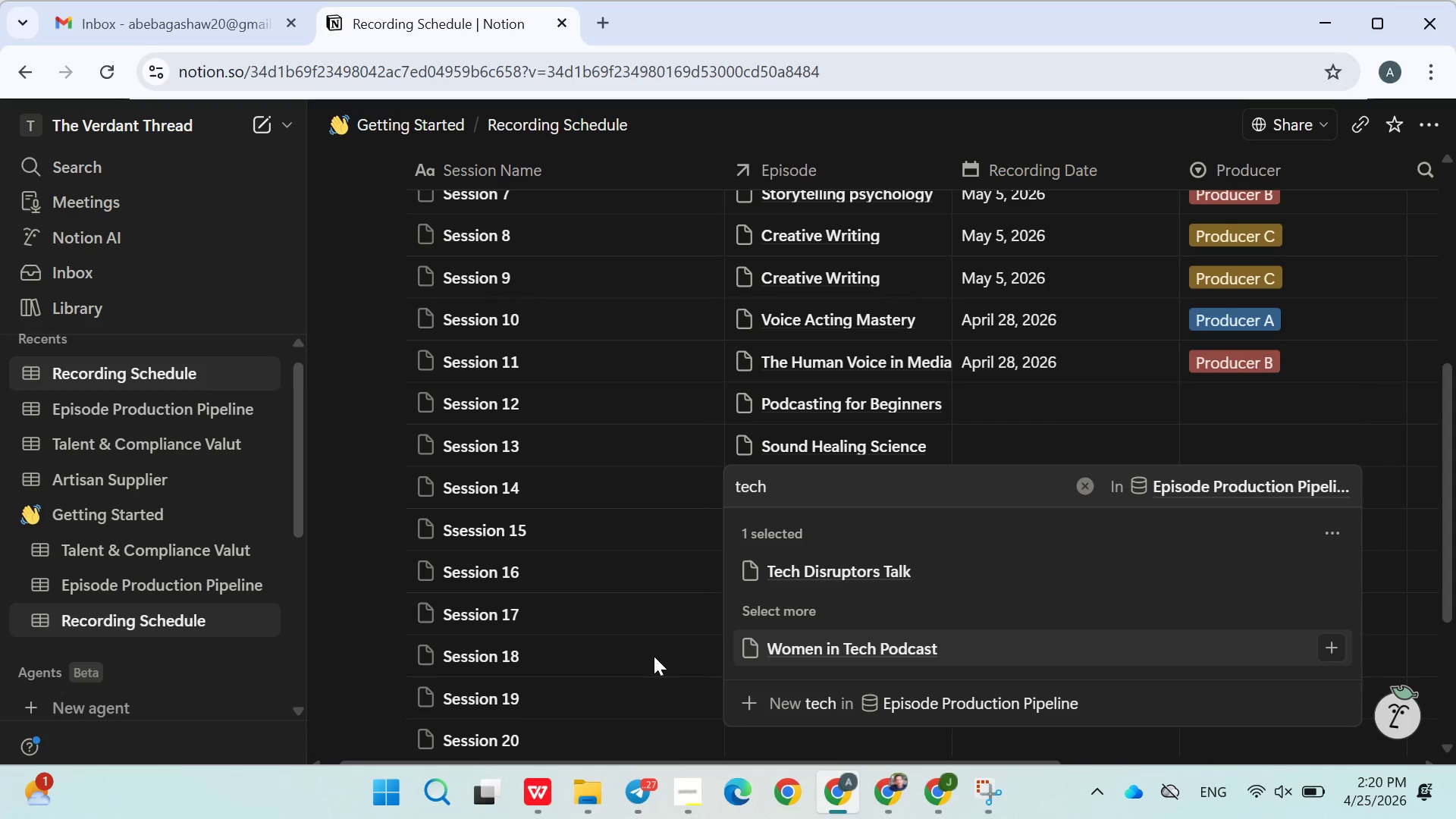 
left_click([654, 656])
 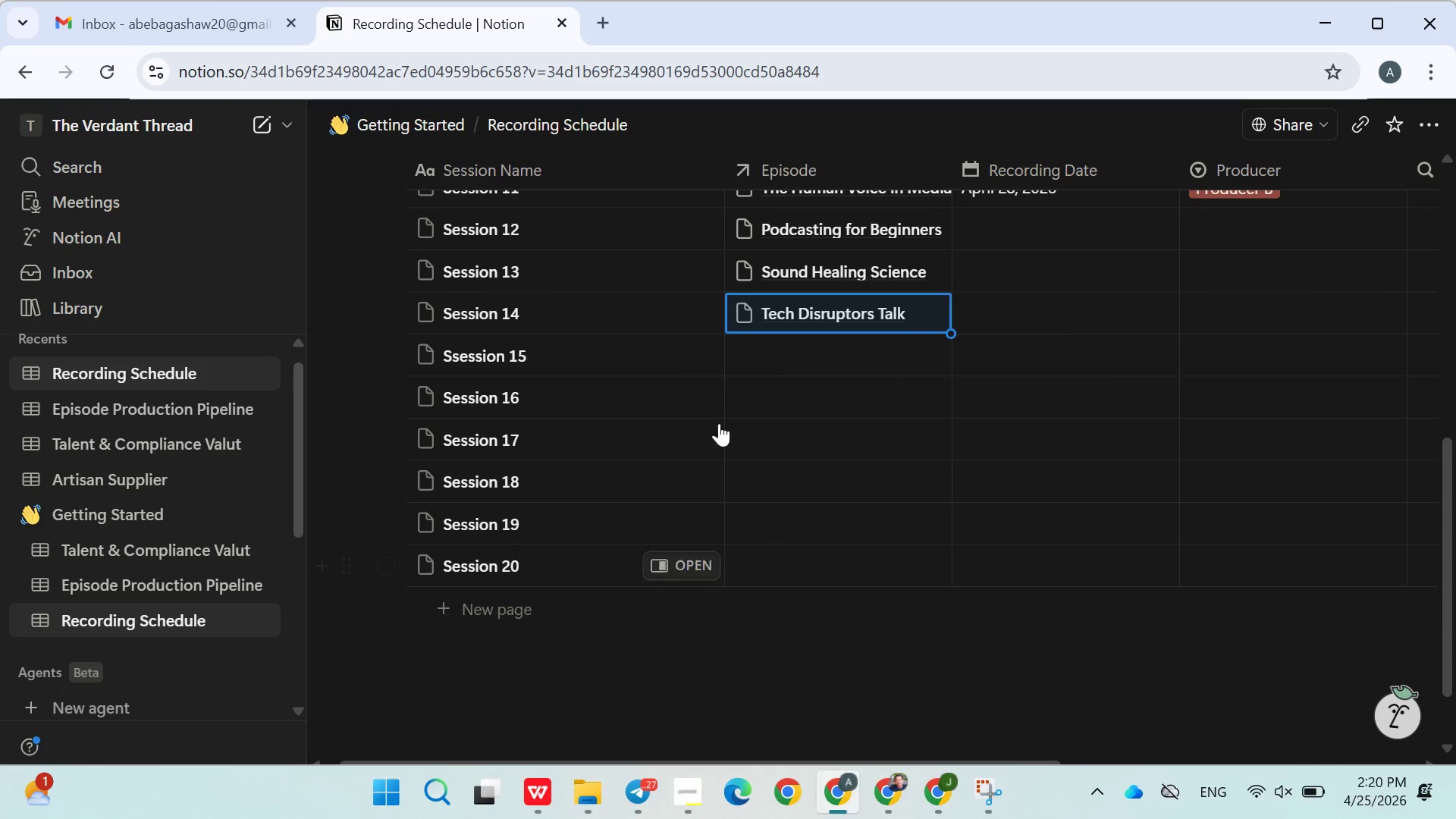 
wait(5.05)
 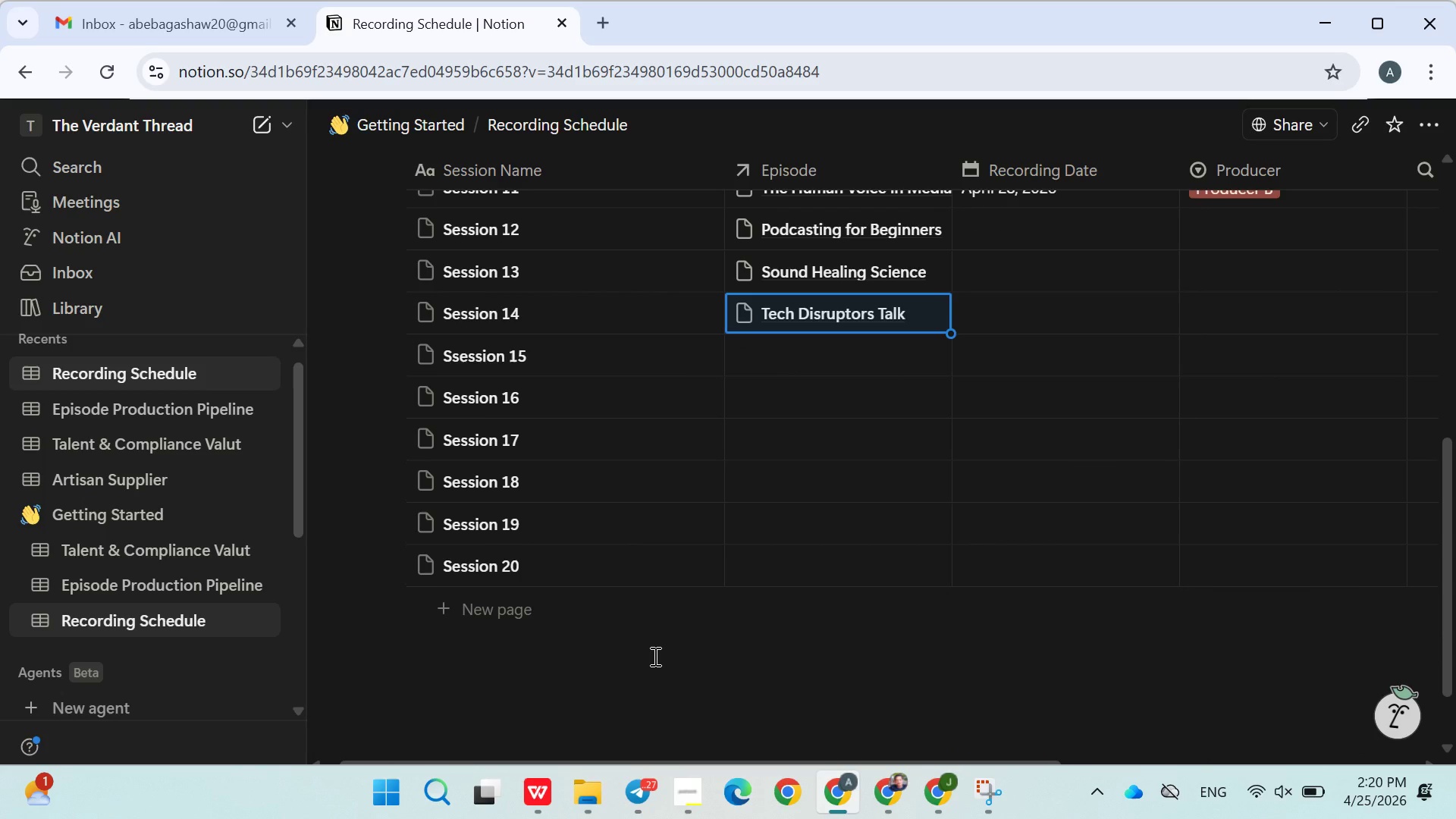 
left_click([802, 355])
 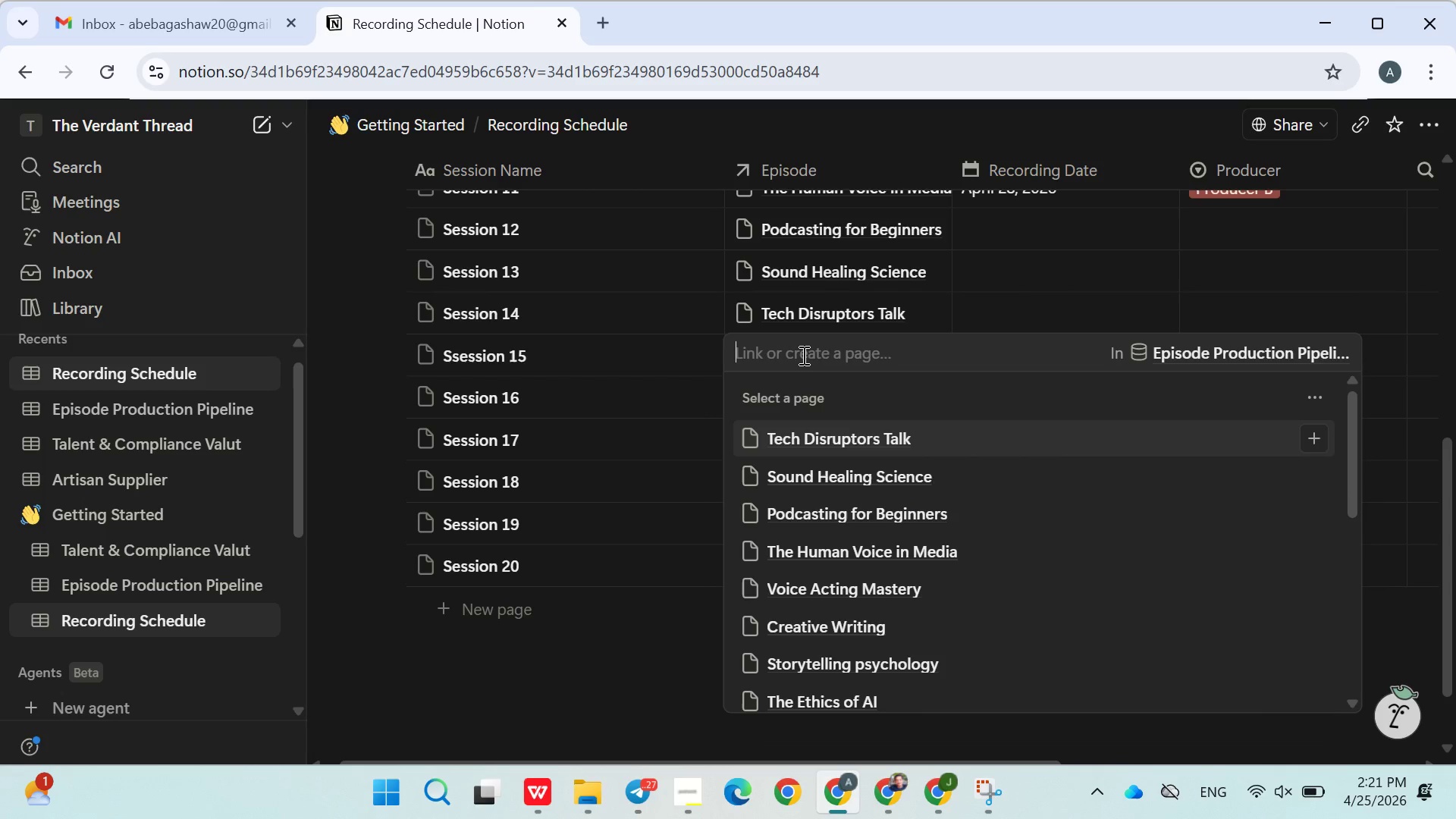 
wait(36.03)
 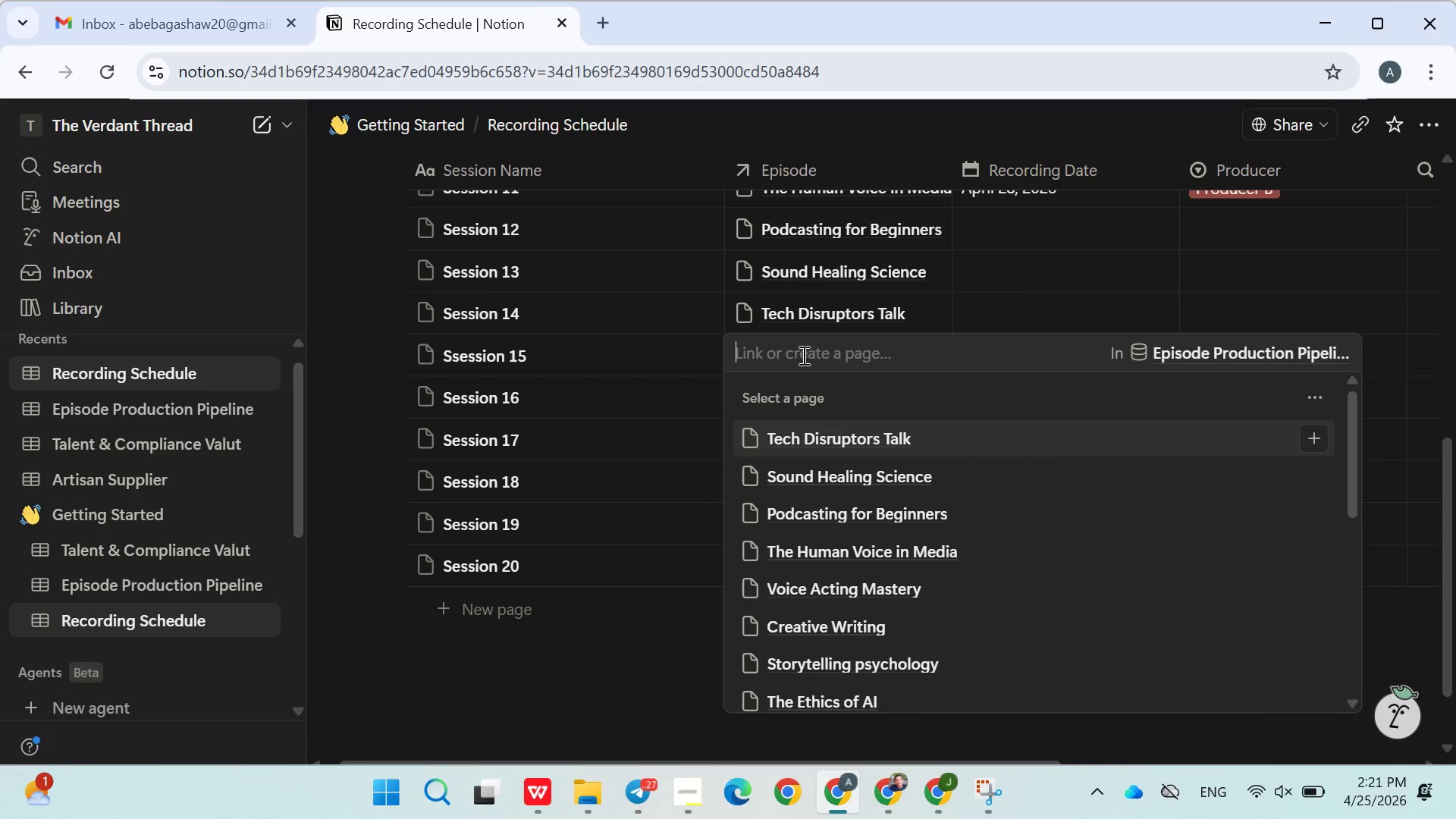 
left_click([657, 388])
 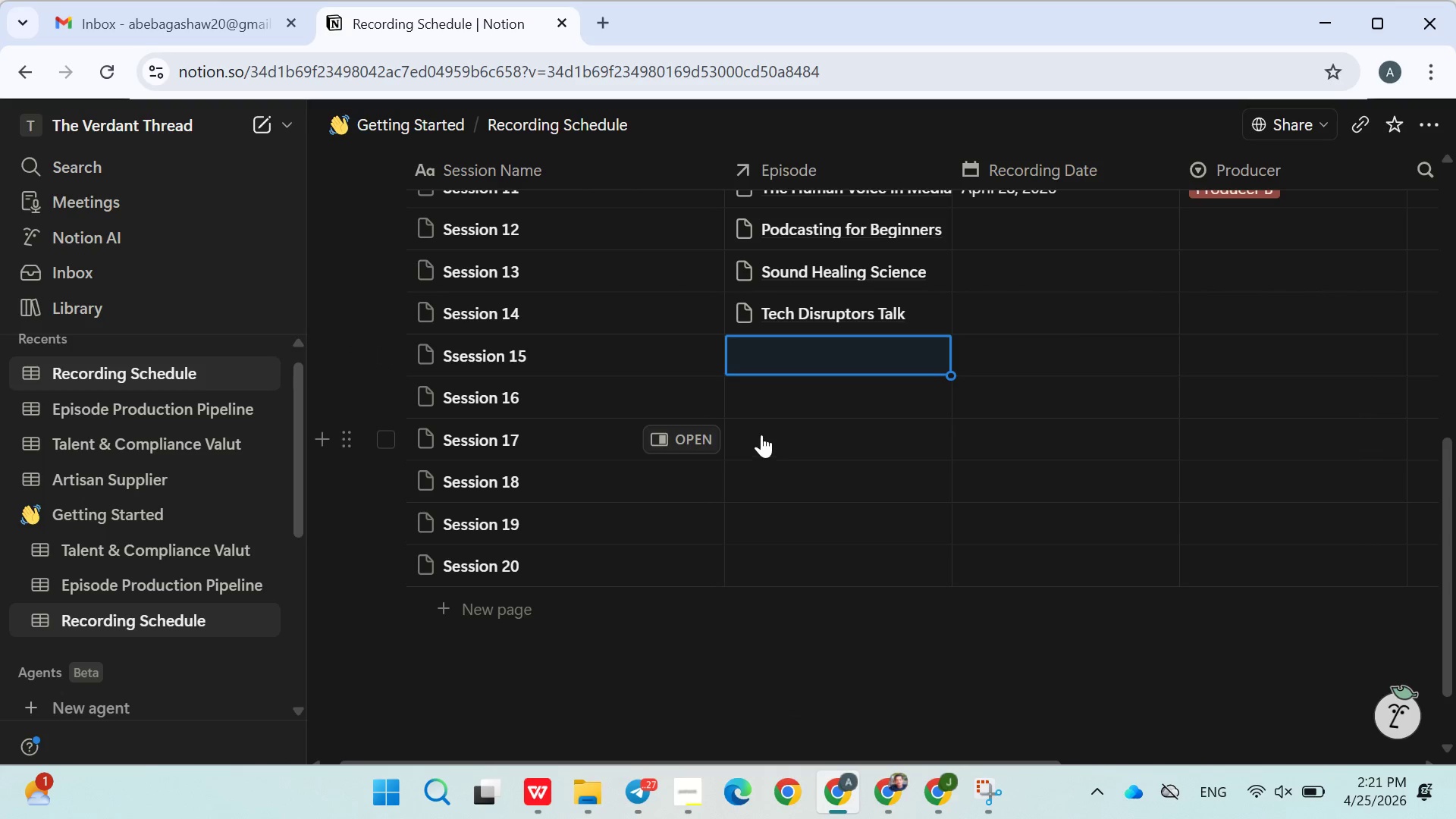 
wait(6.69)
 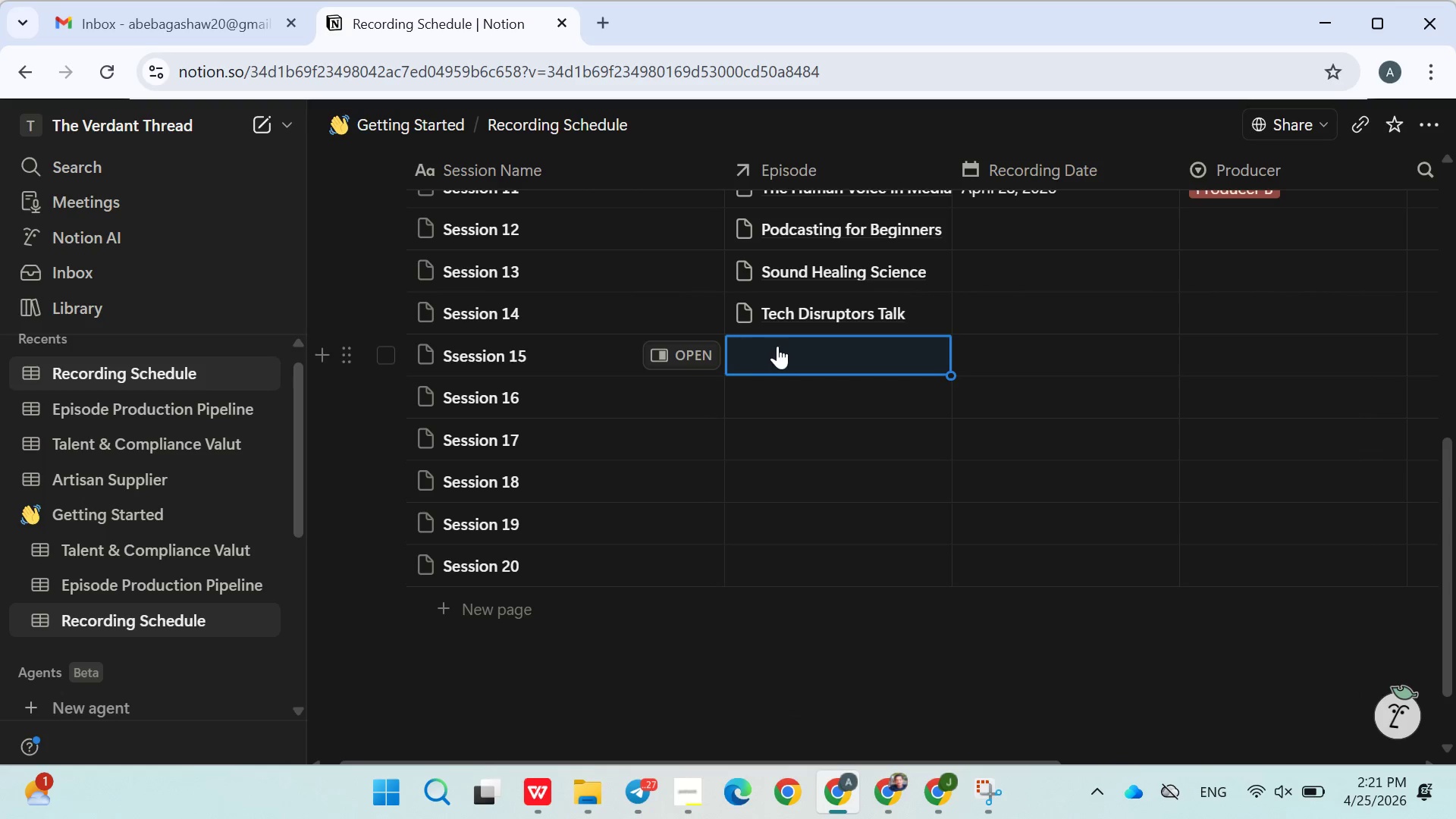 
type(clim)
 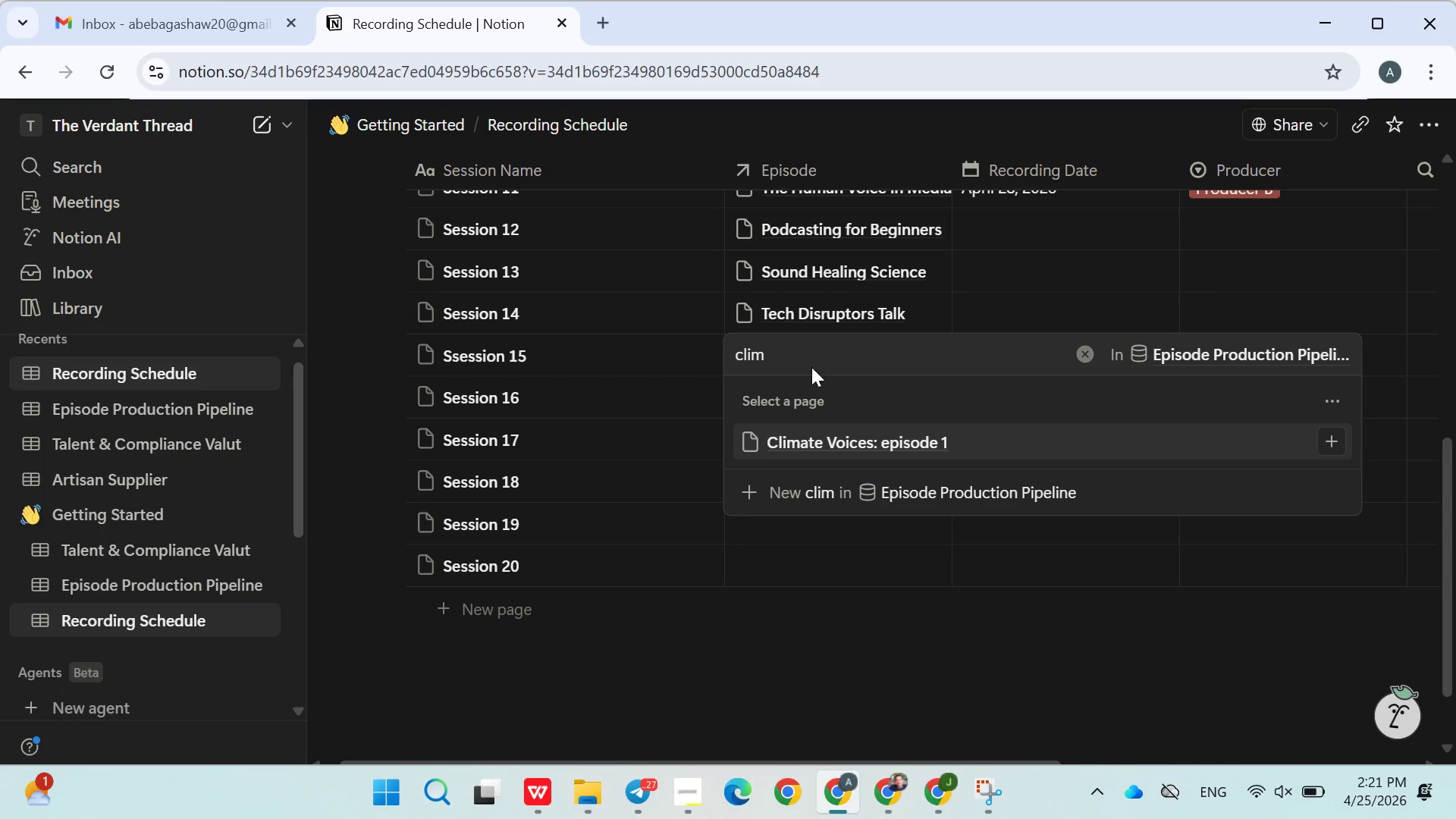 
left_click([840, 437])
 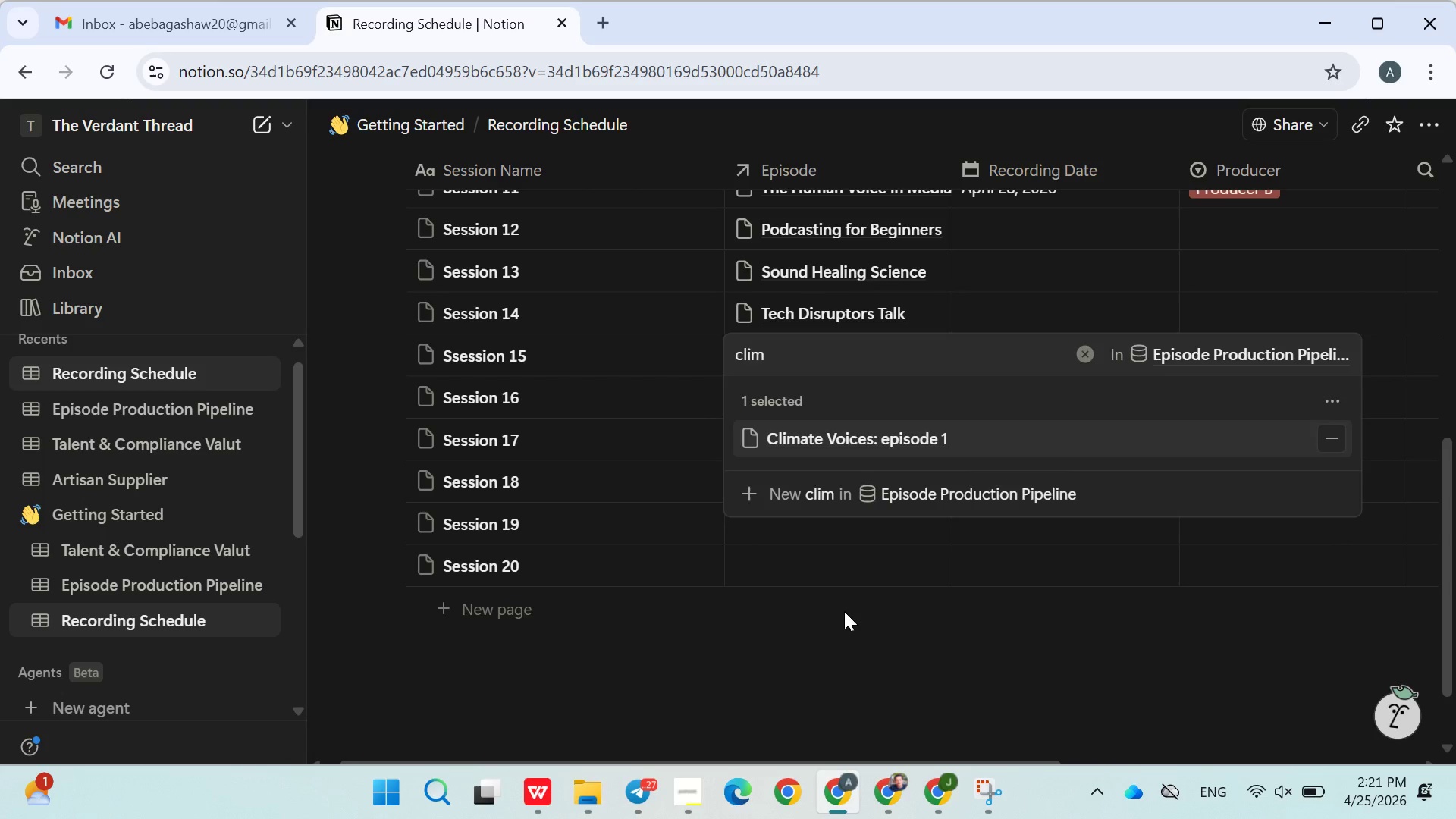 
left_click([844, 611])
 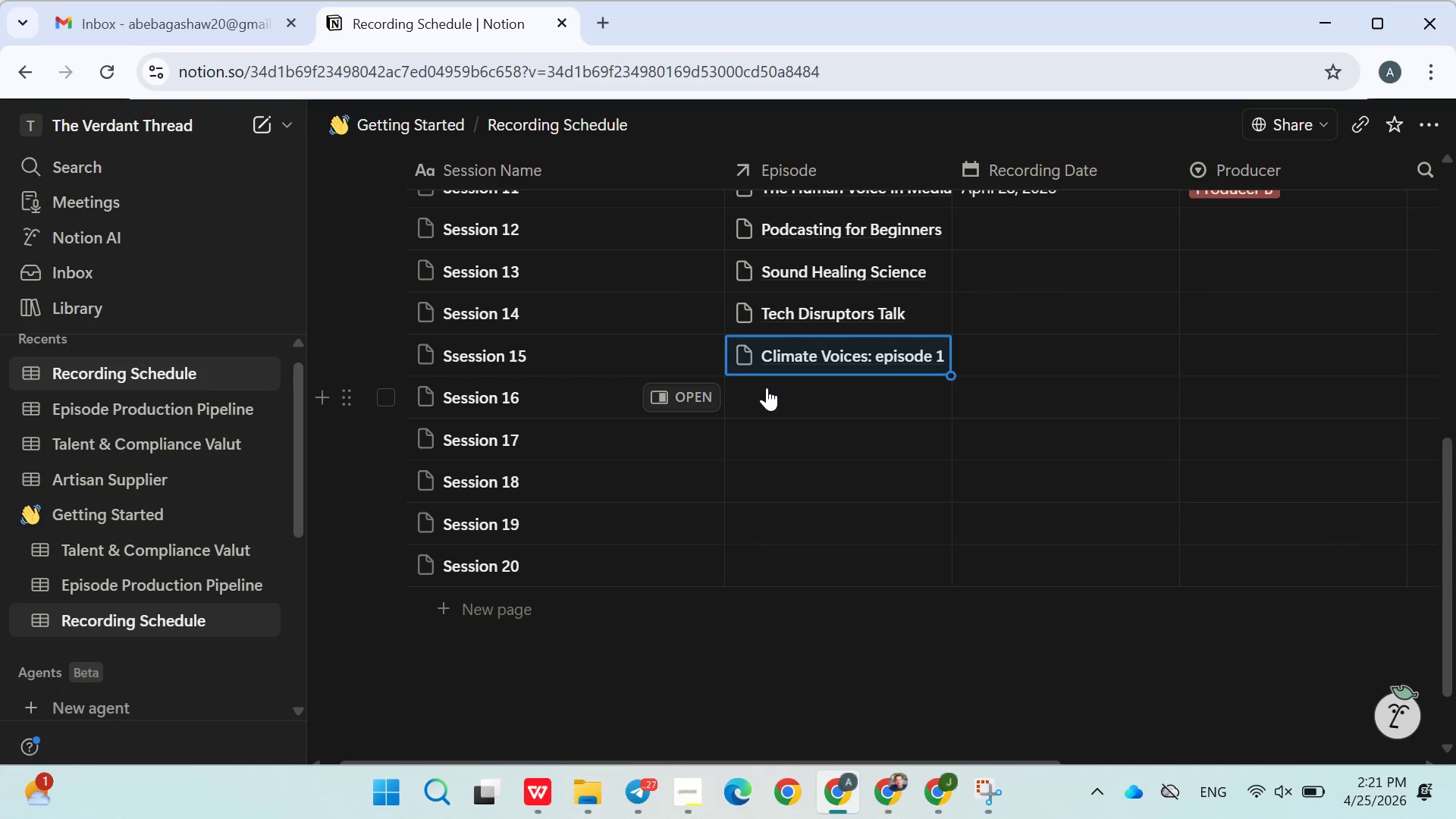 
left_click([765, 394])
 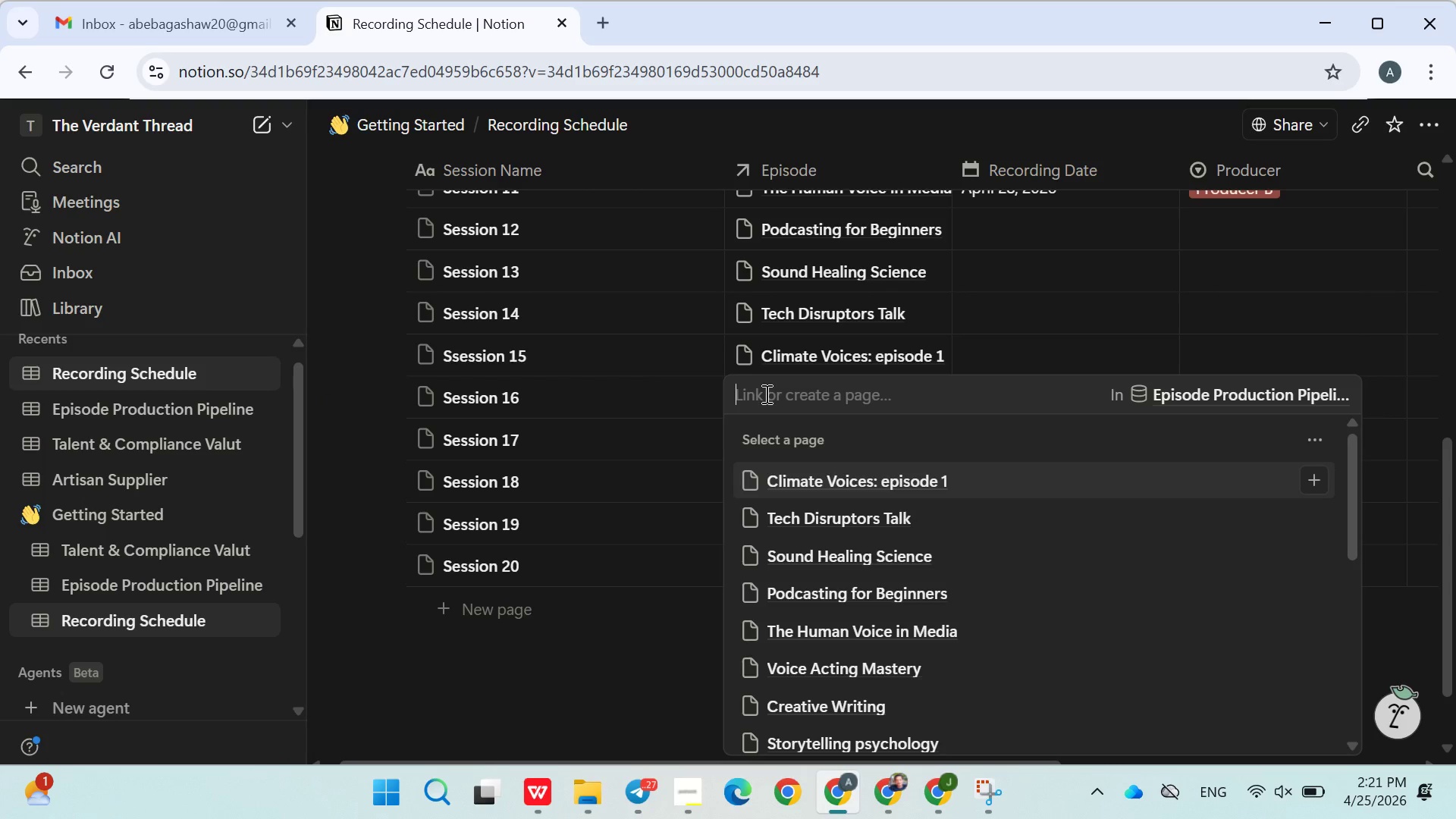 
wait(9.81)
 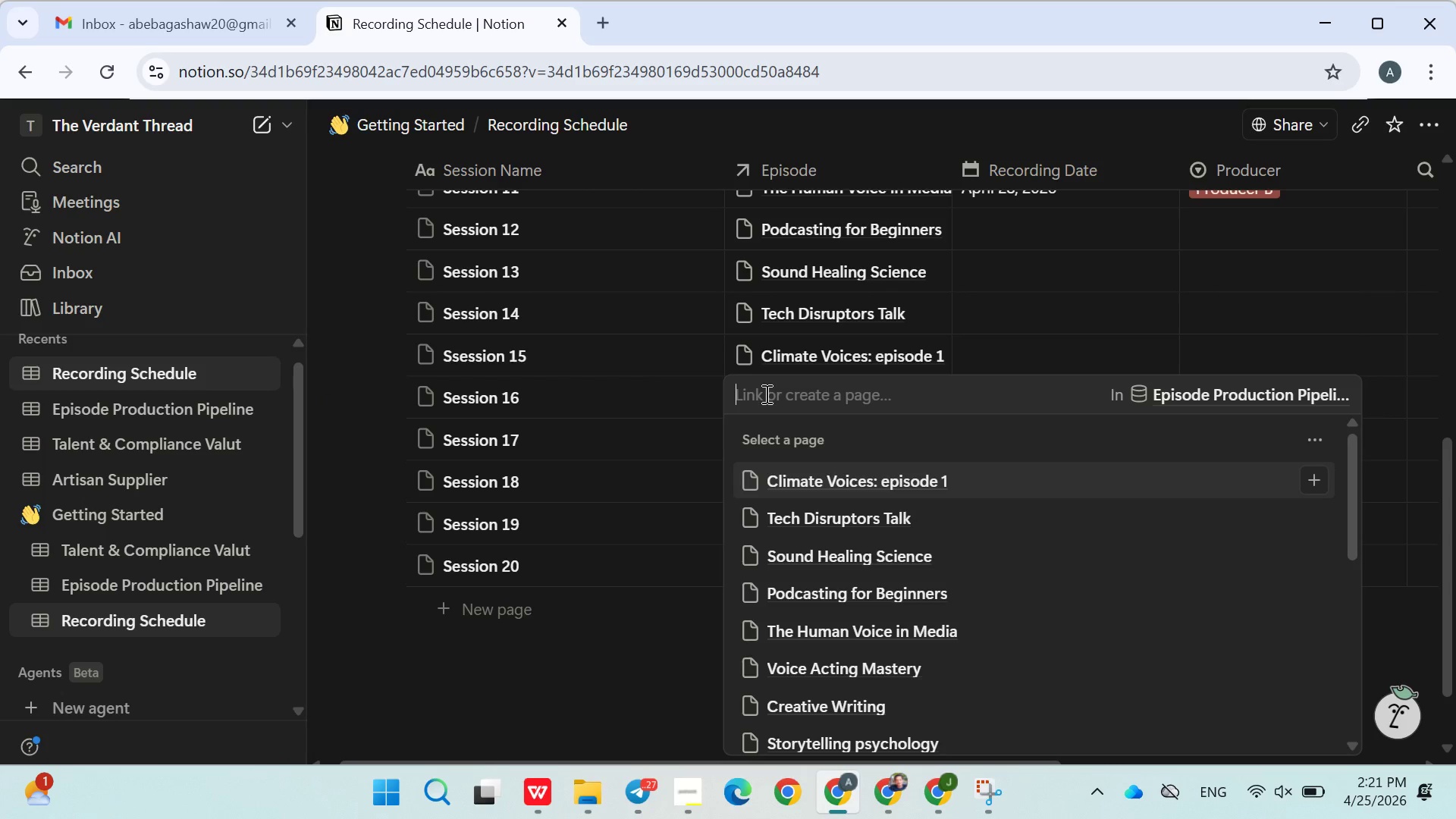 
type(dit)
key(Backspace)
type(git)
 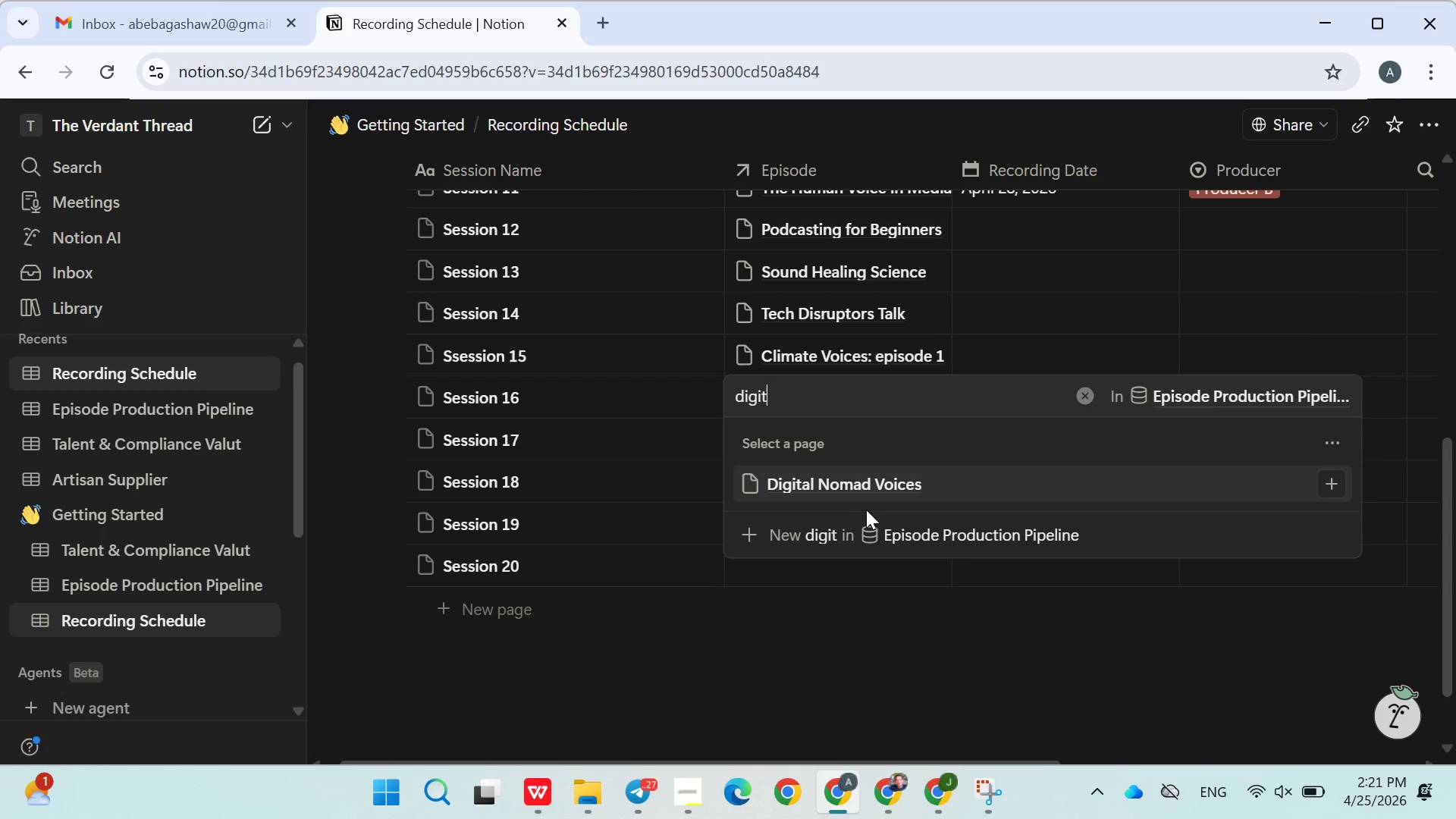 
left_click([855, 491])
 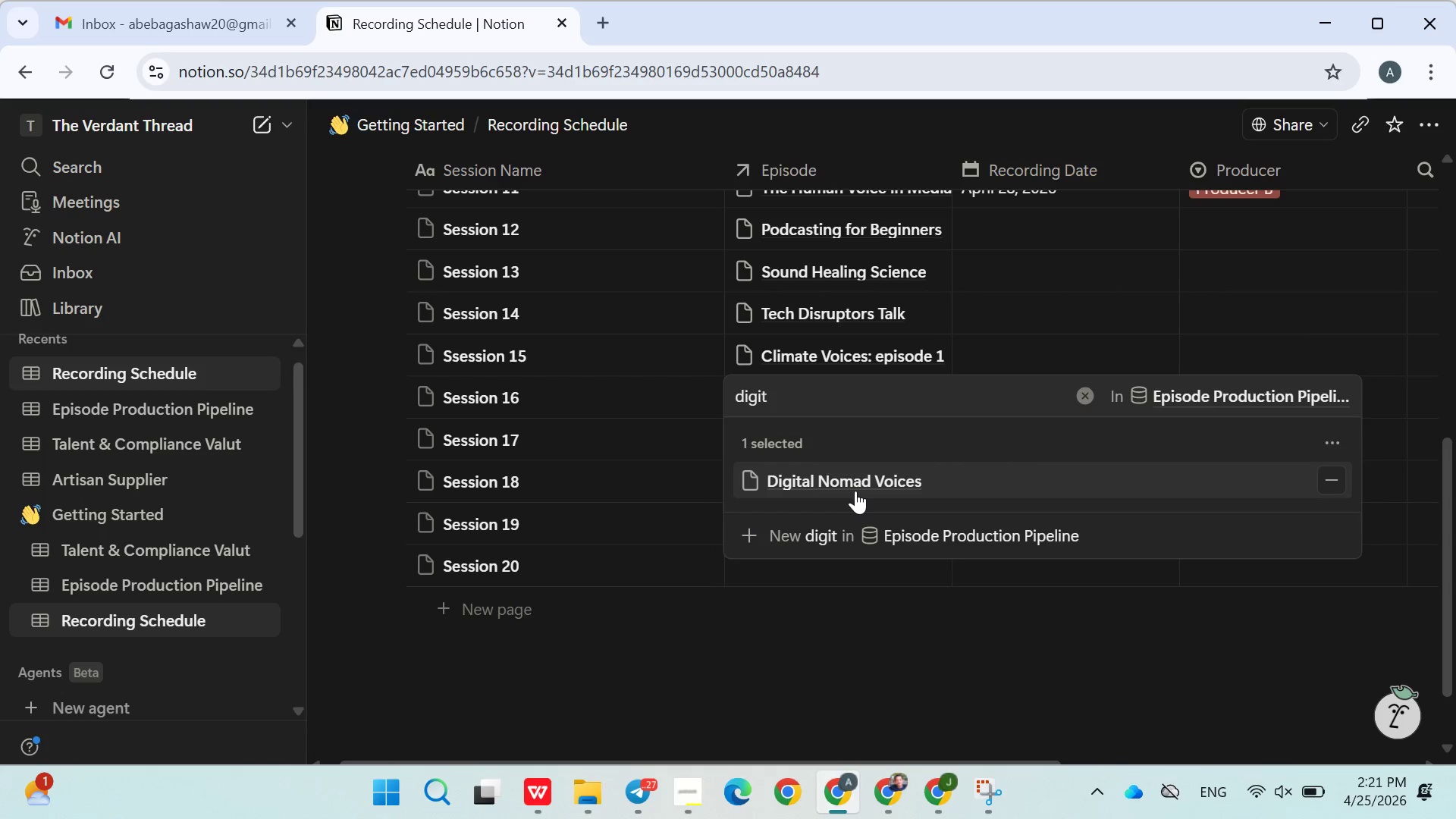 
left_click([802, 653])
 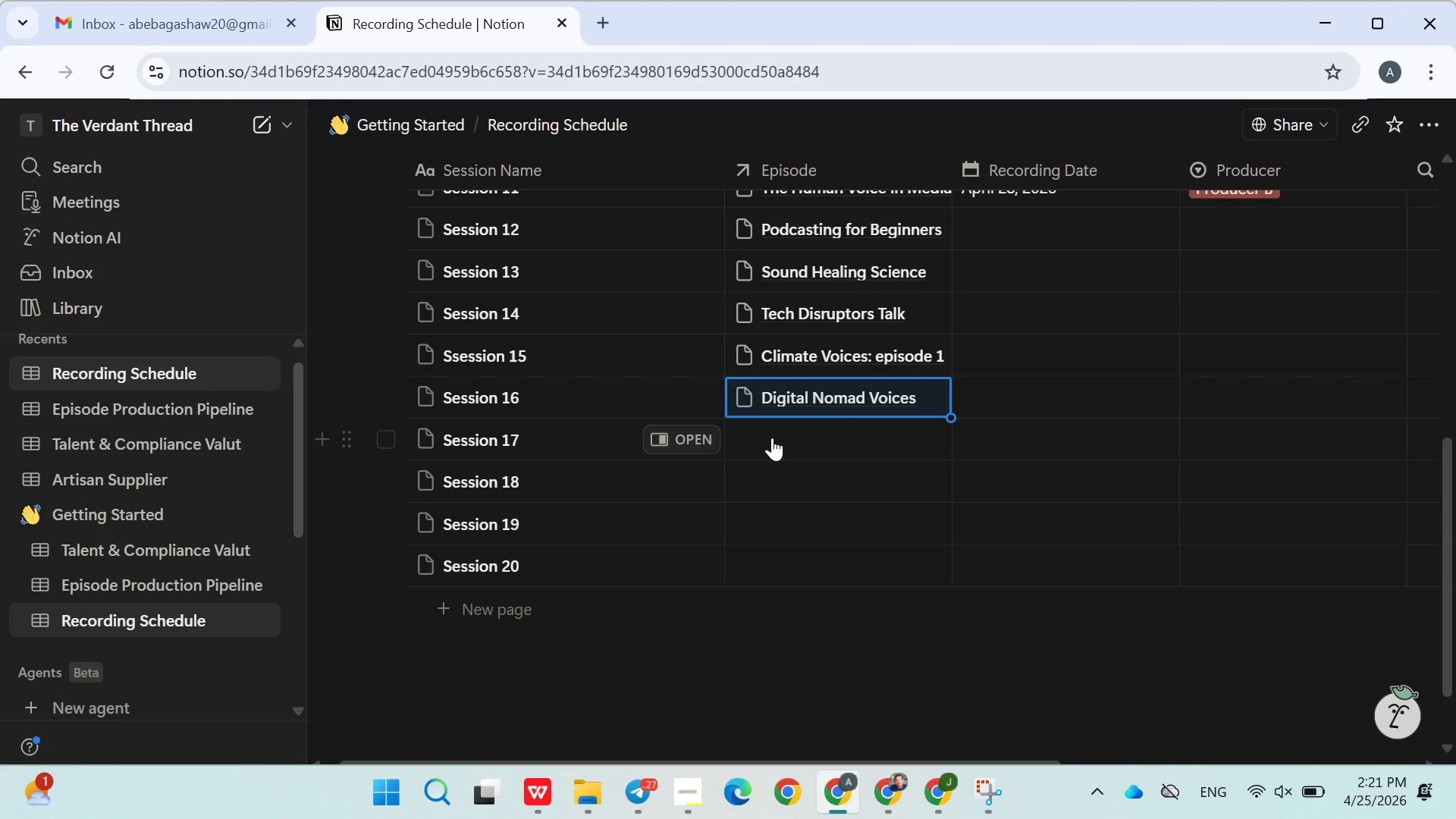 
left_click([773, 438])
 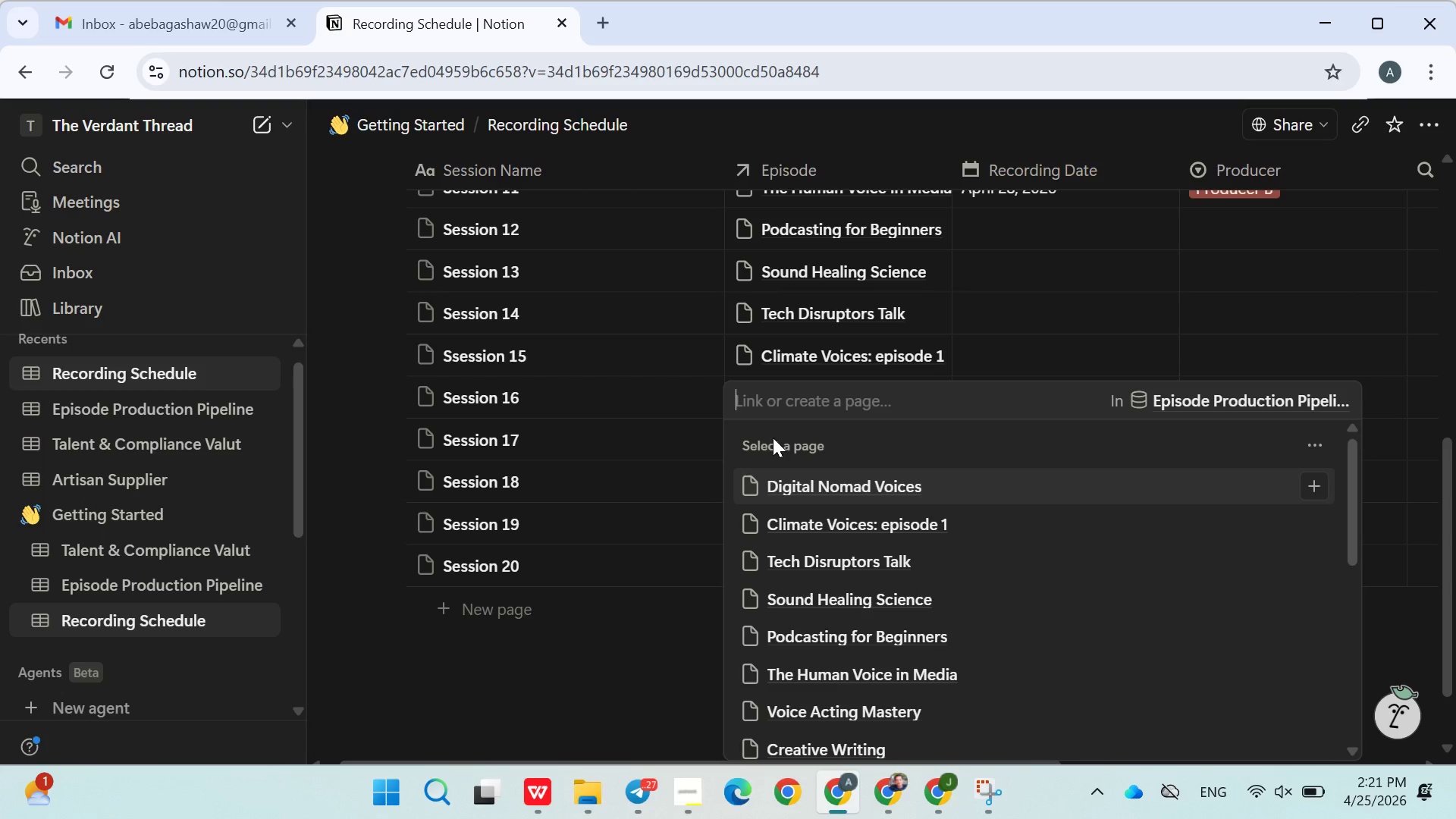 
wait(6.45)
 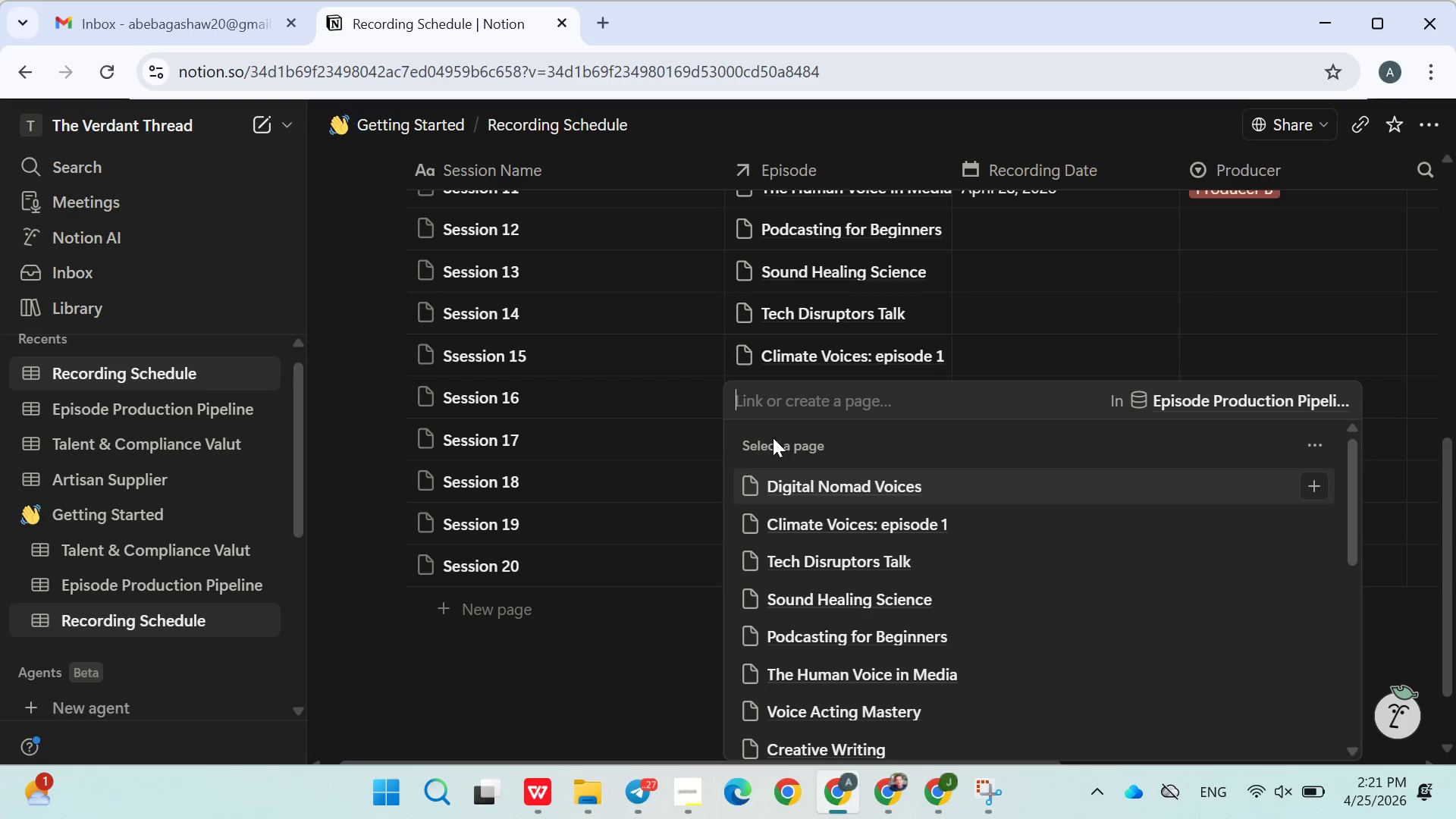 
type(Glob)
 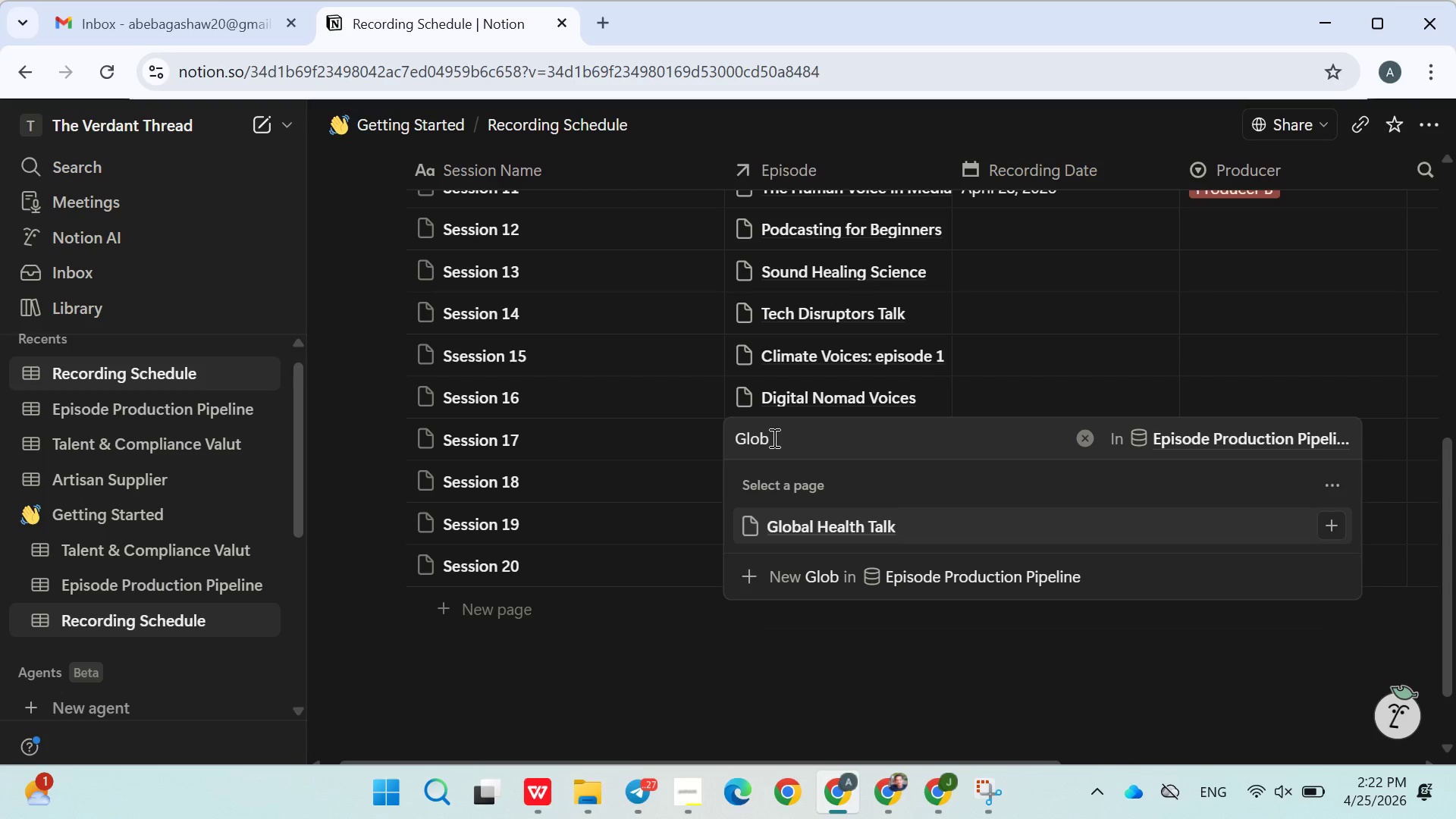 
left_click([805, 529])
 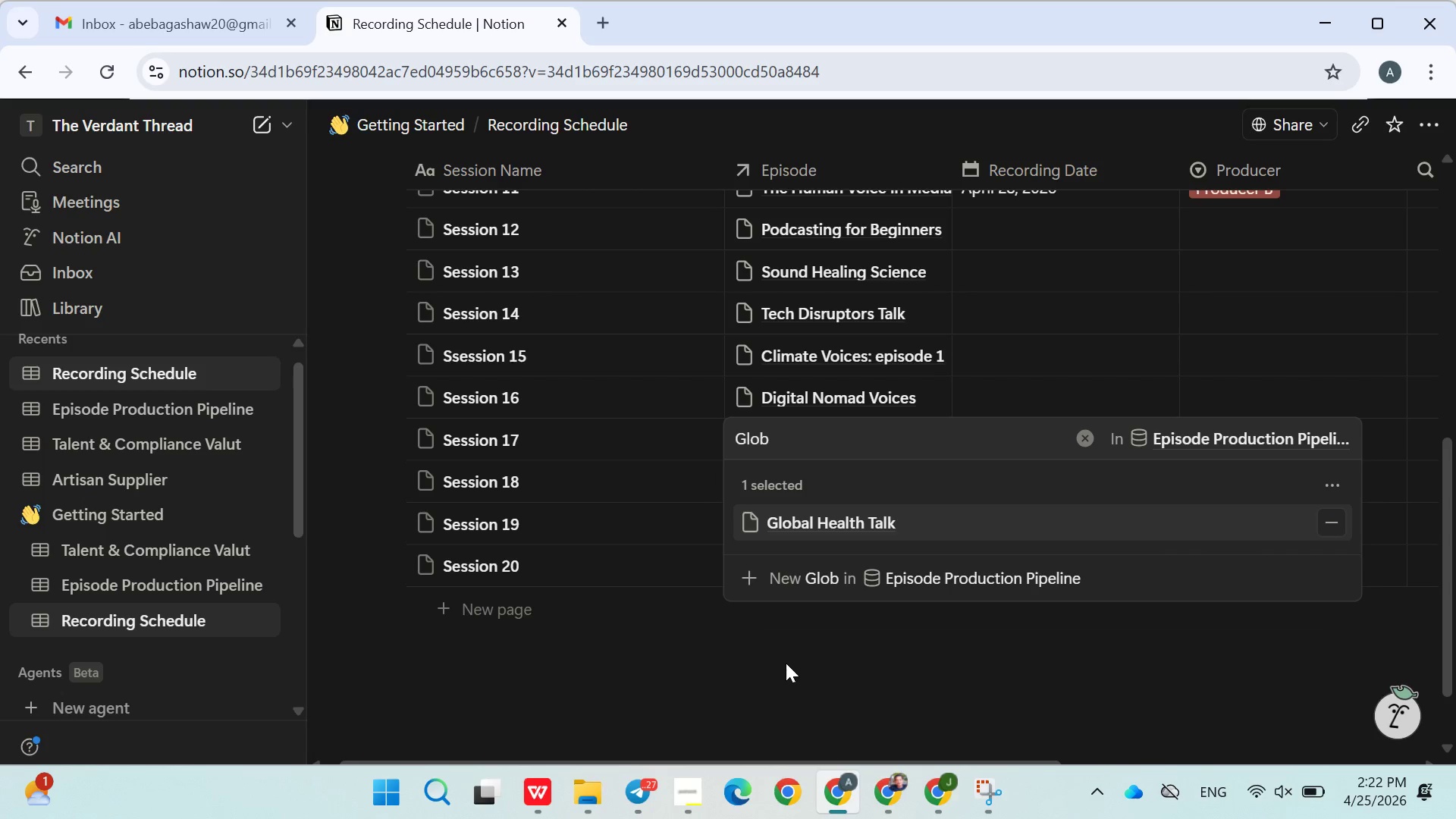 
left_click([786, 663])
 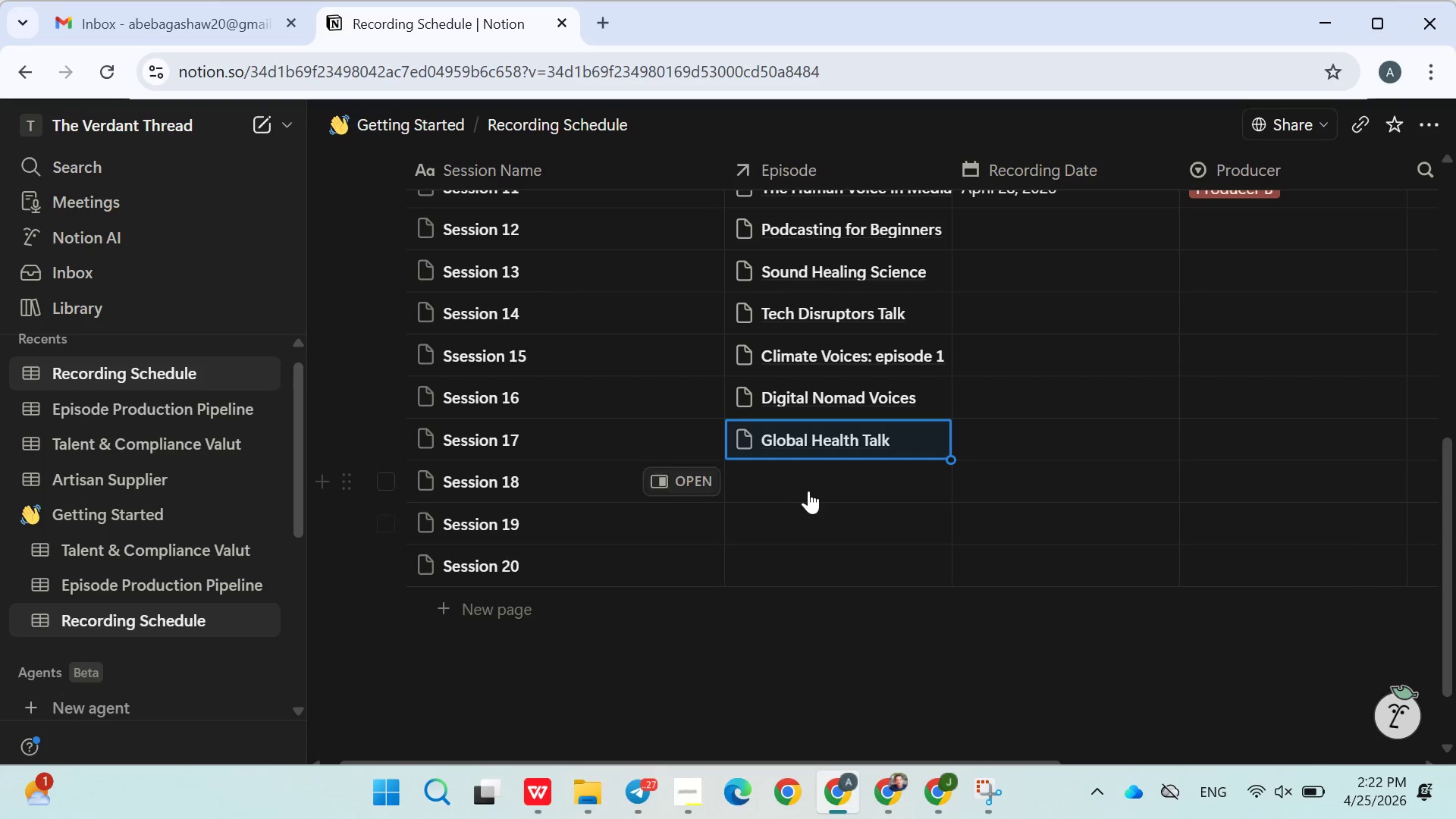 
left_click([808, 490])
 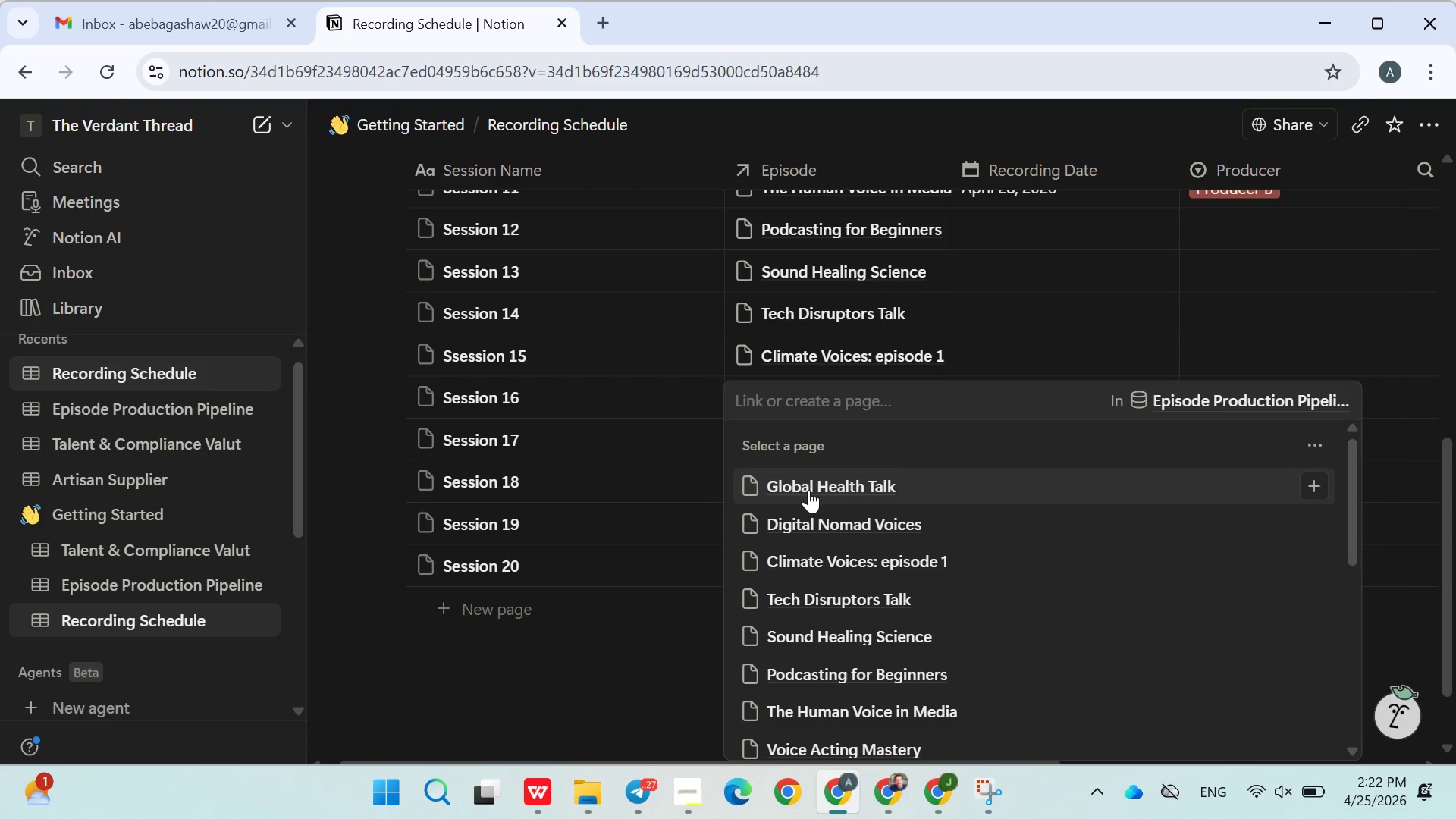 
type(pod)
 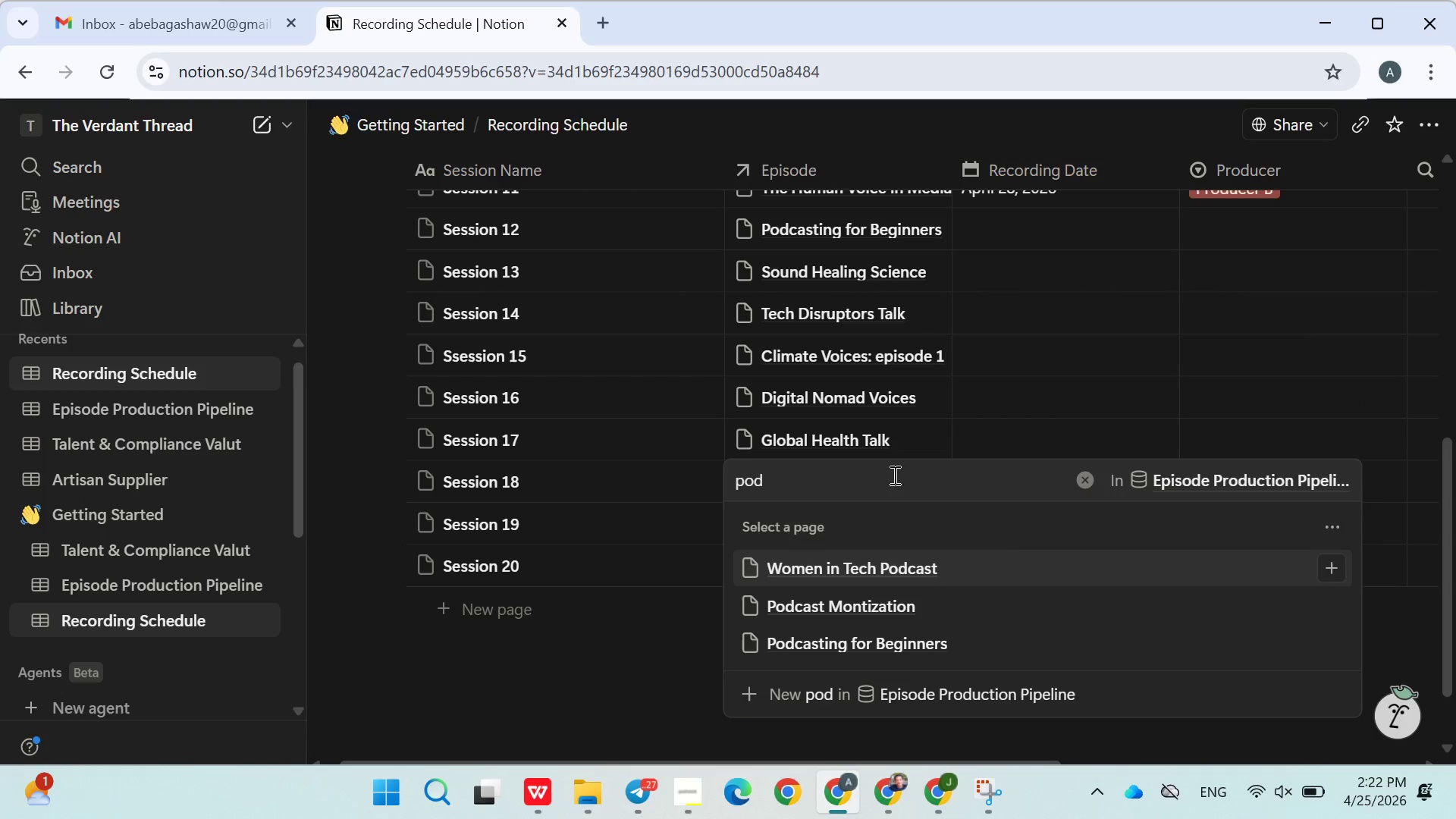 
left_click([858, 604])
 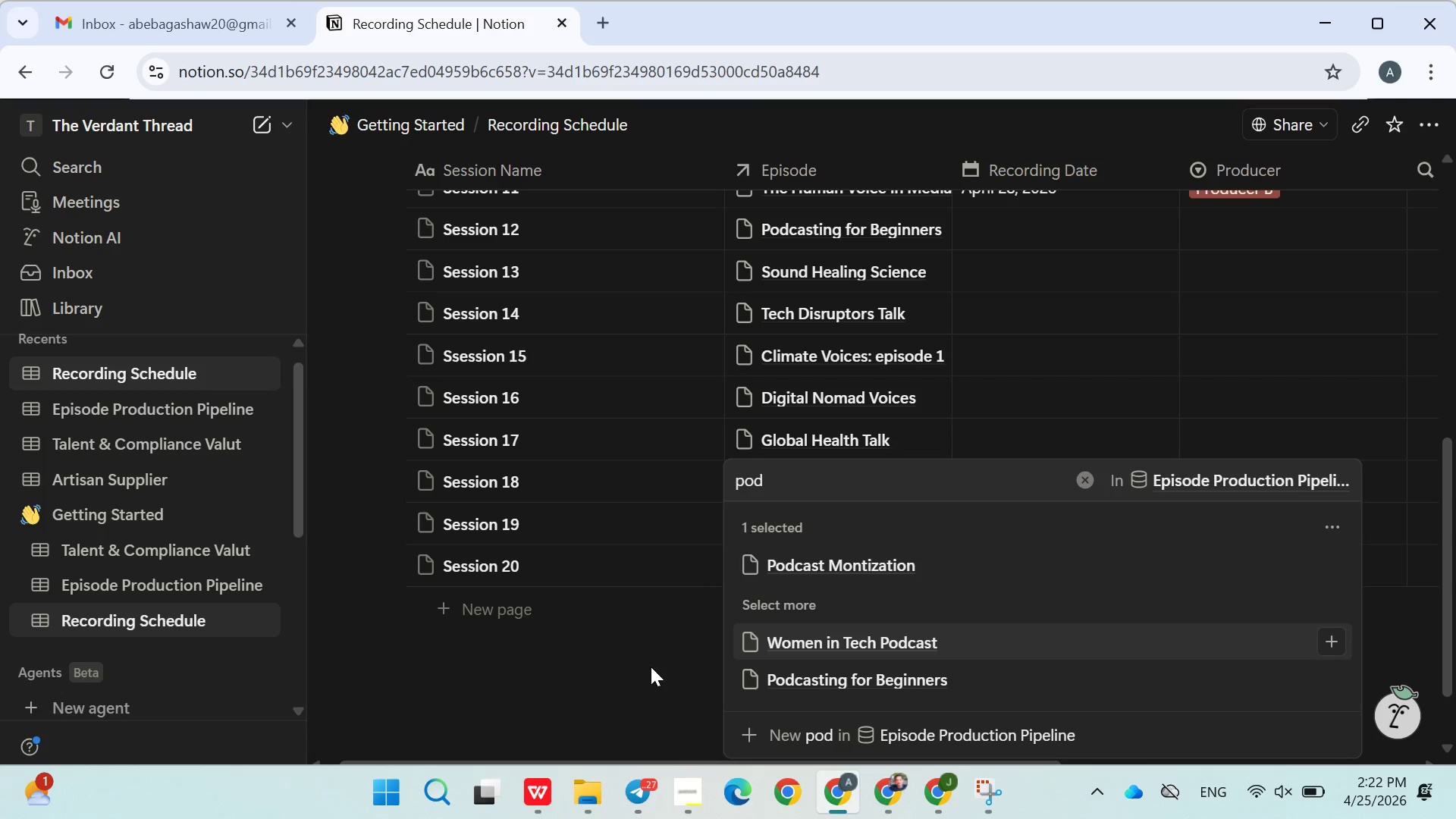 
left_click([651, 667])
 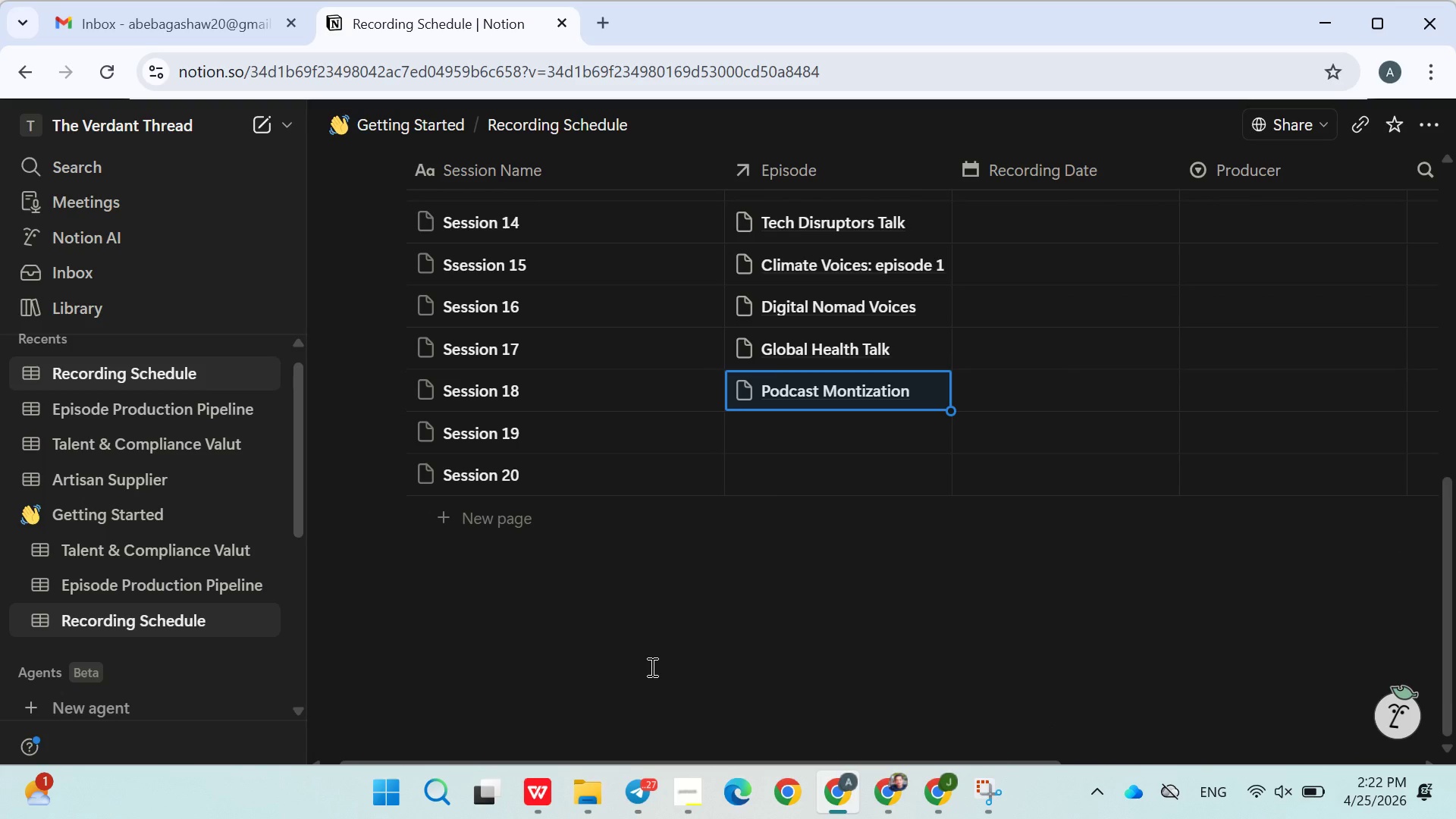 
left_click([795, 418])
 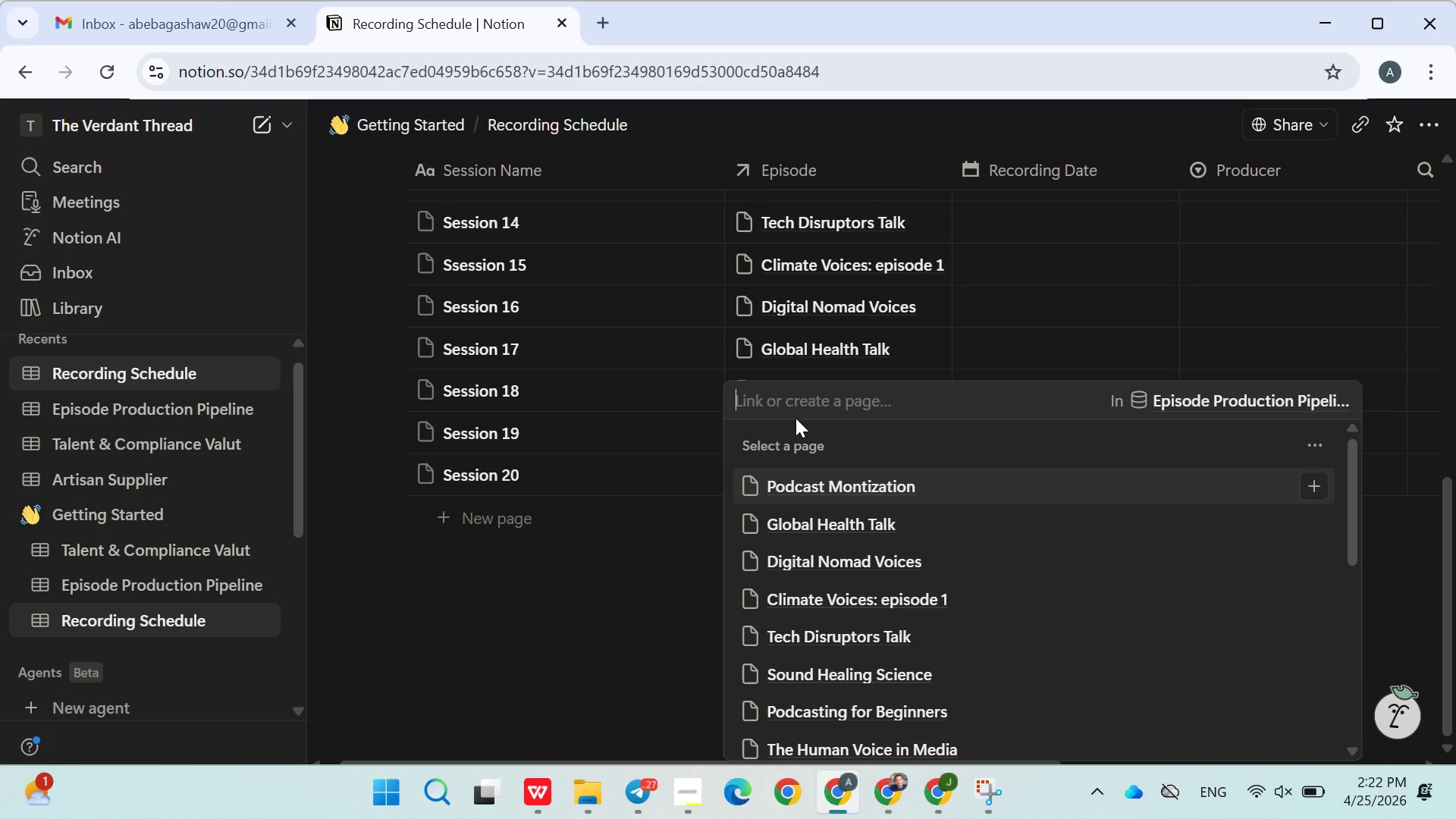 
type(strt)
 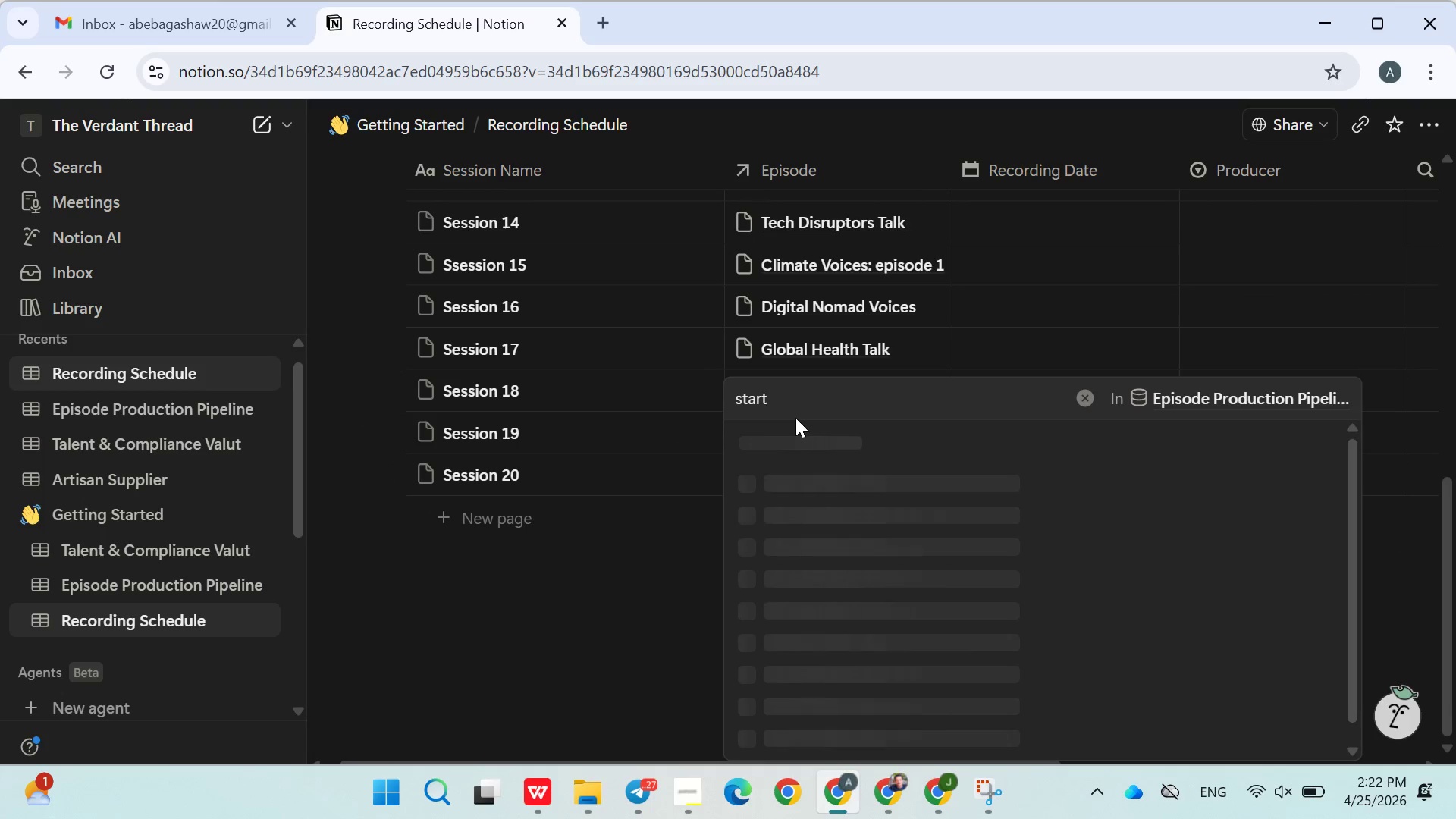 
wait(9.03)
 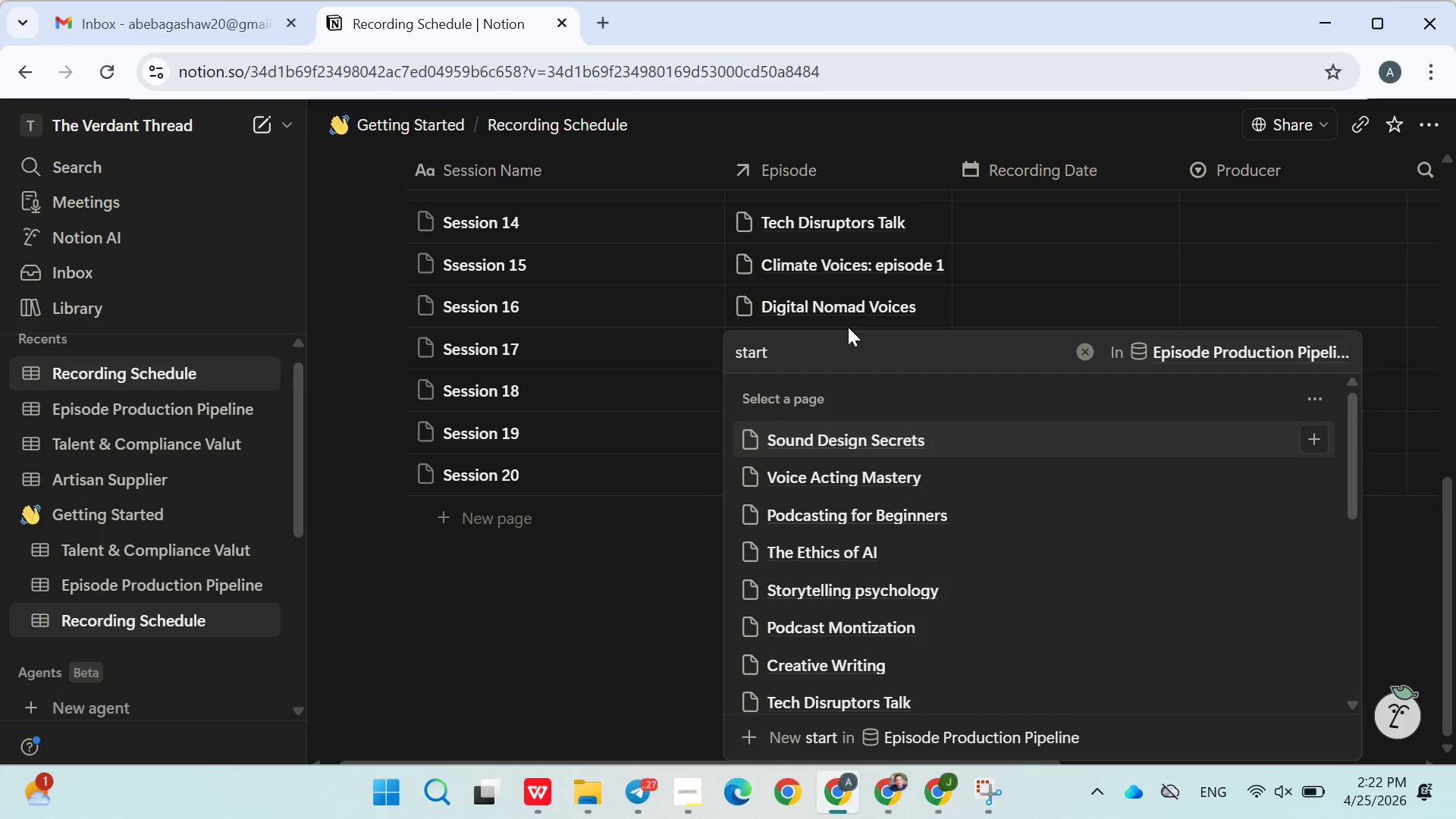 
type(uo)
key(Backspace)
type(p)
 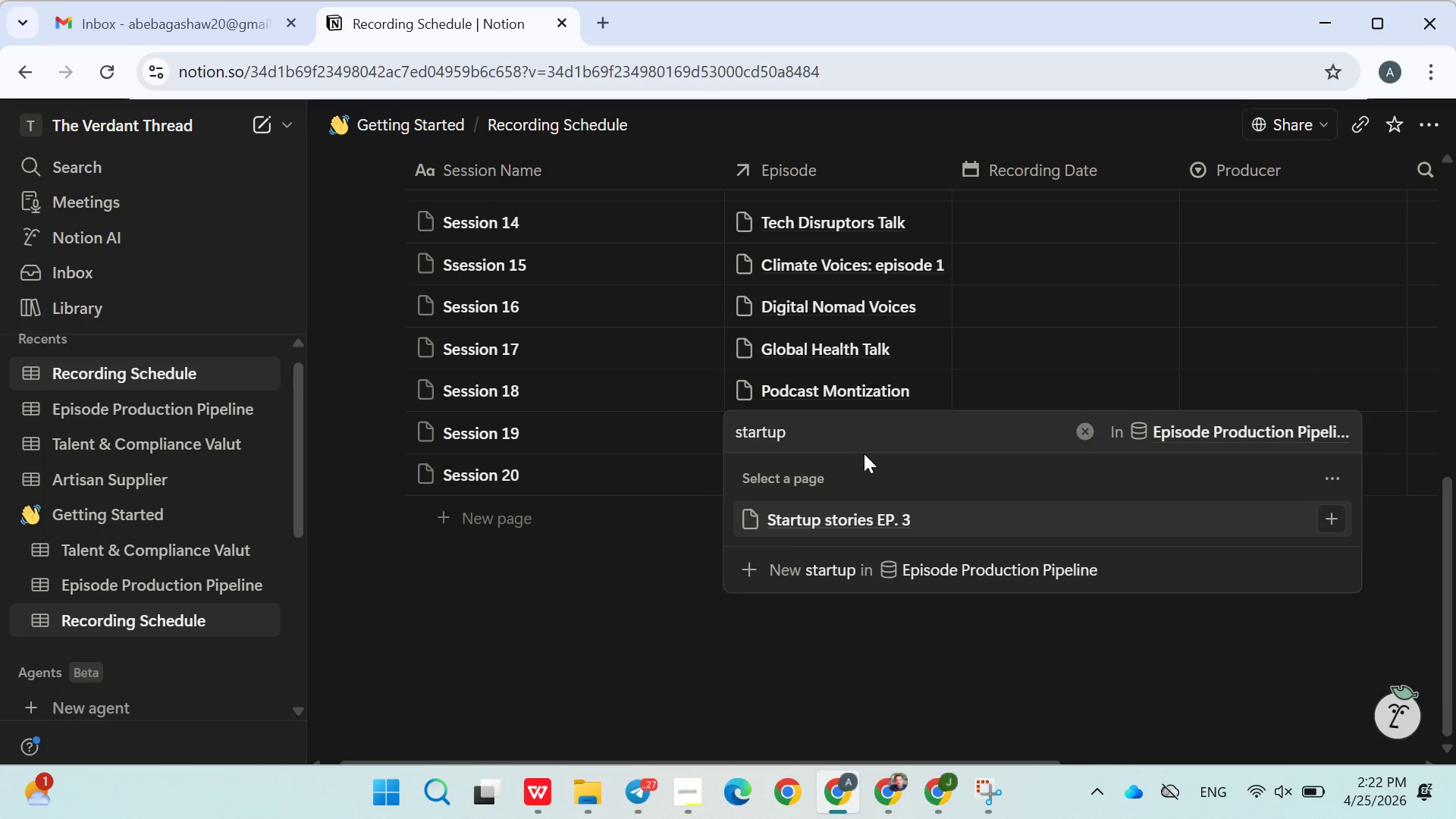 
left_click([868, 513])
 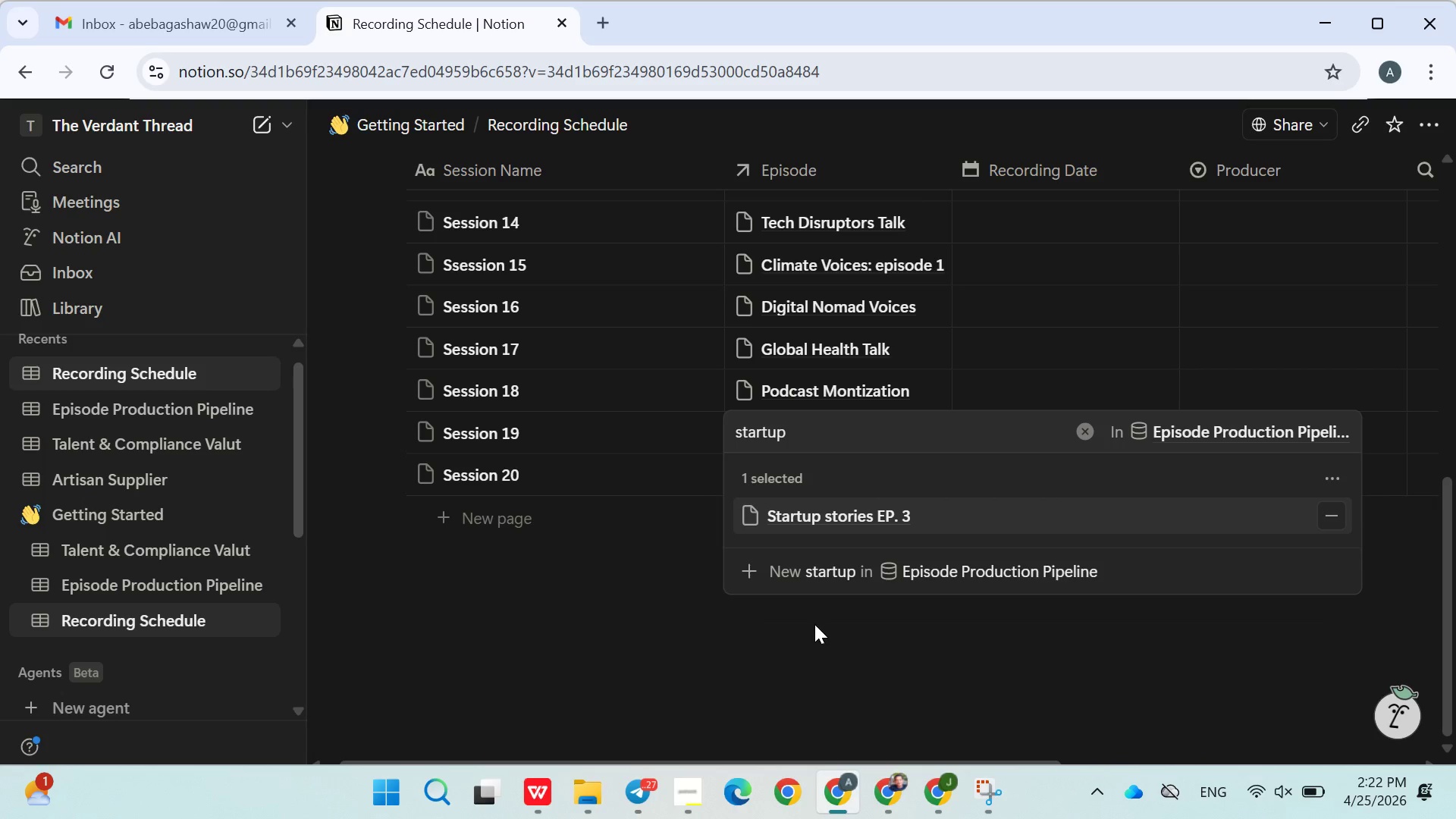 
left_click([814, 625])
 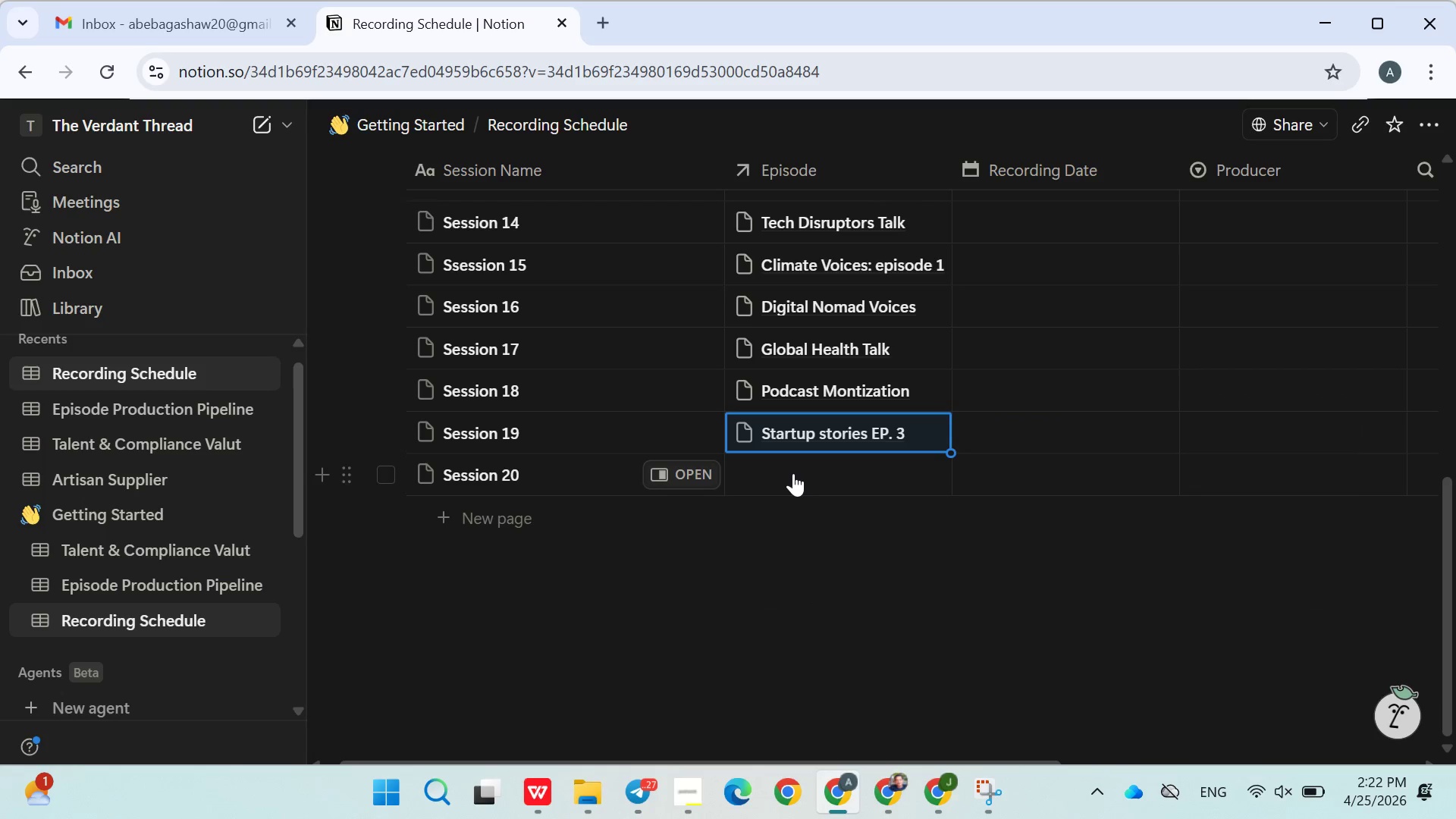 
left_click([793, 472])
 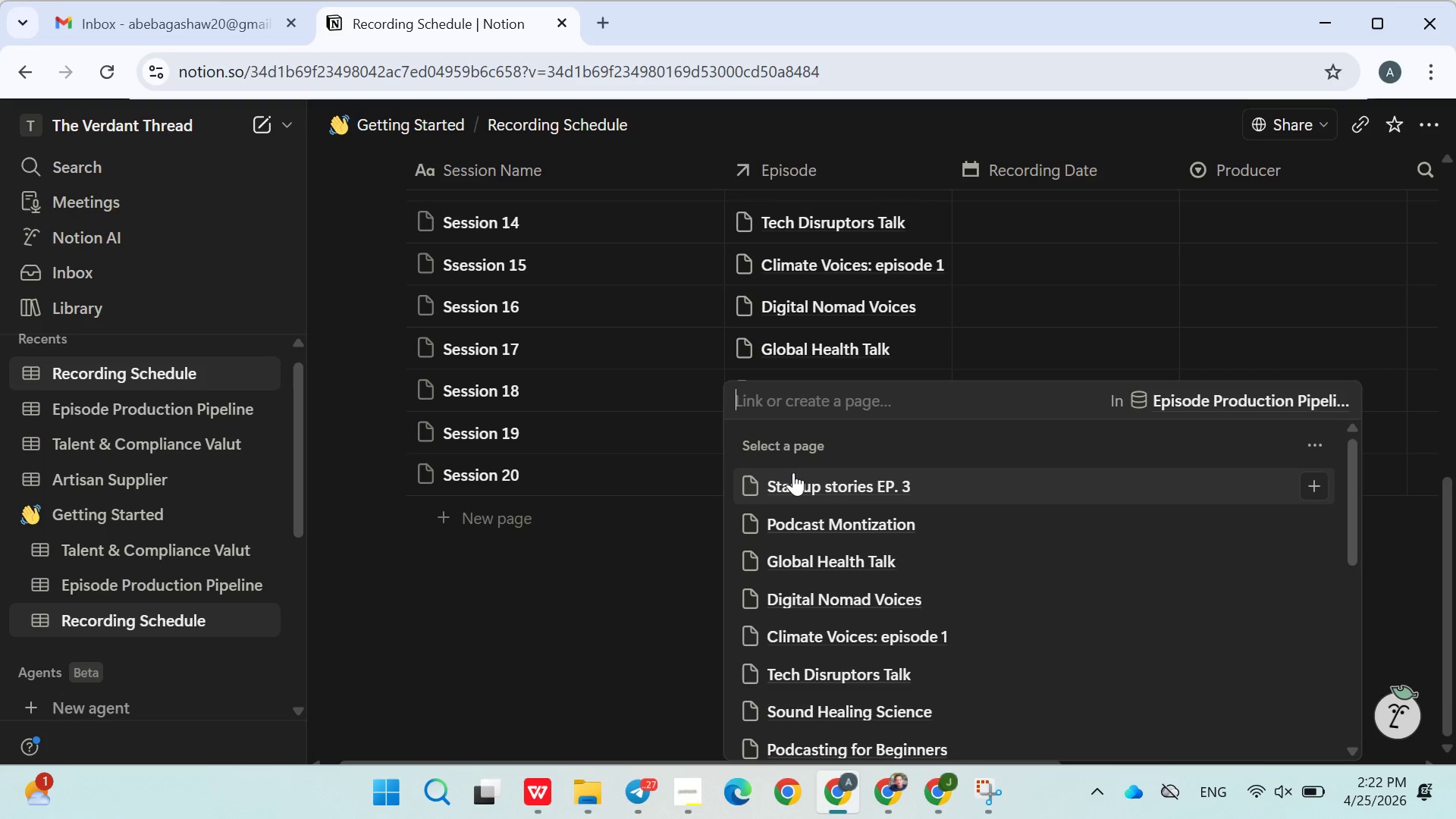 
type(women)
 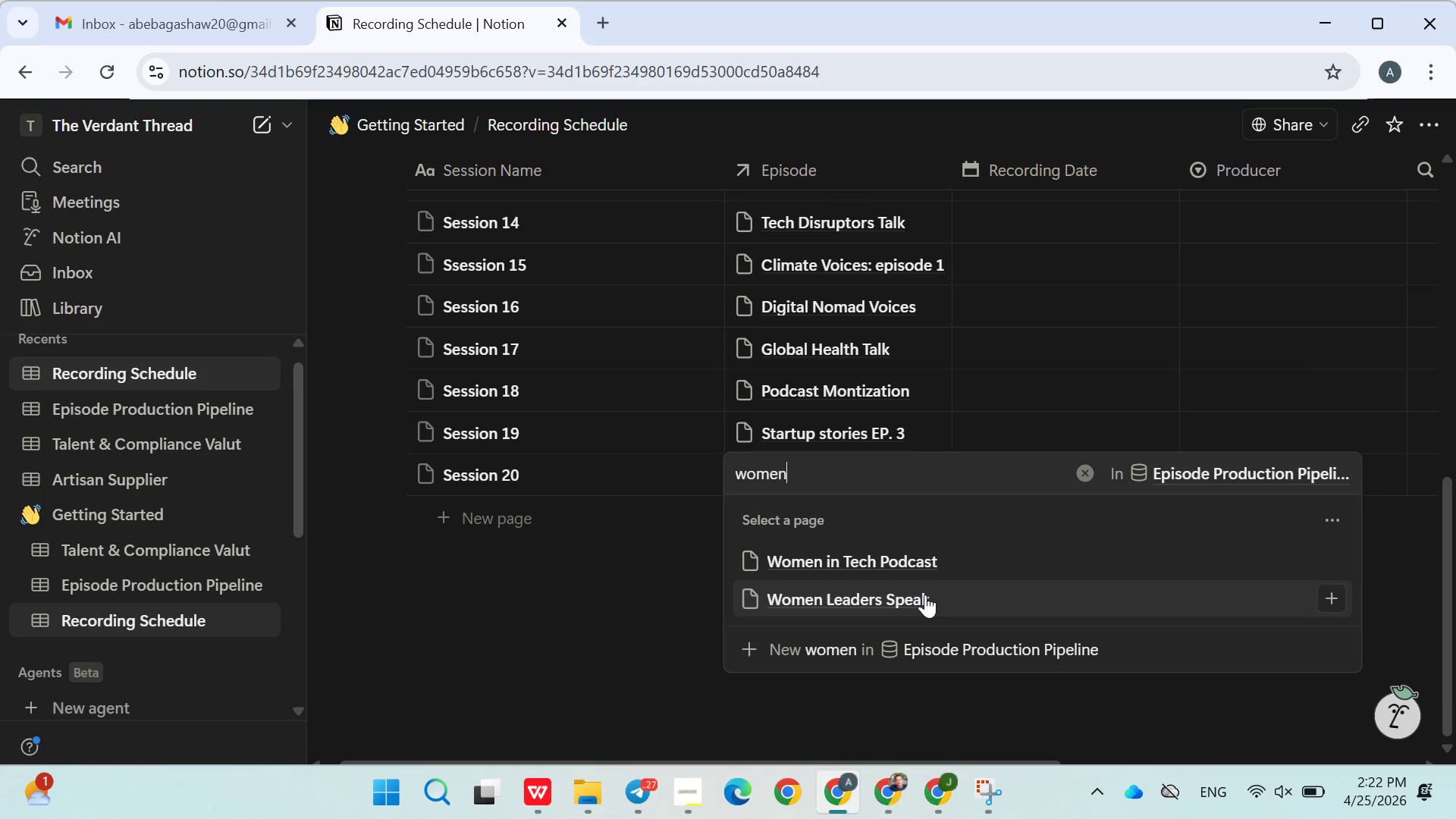 
left_click([925, 595])
 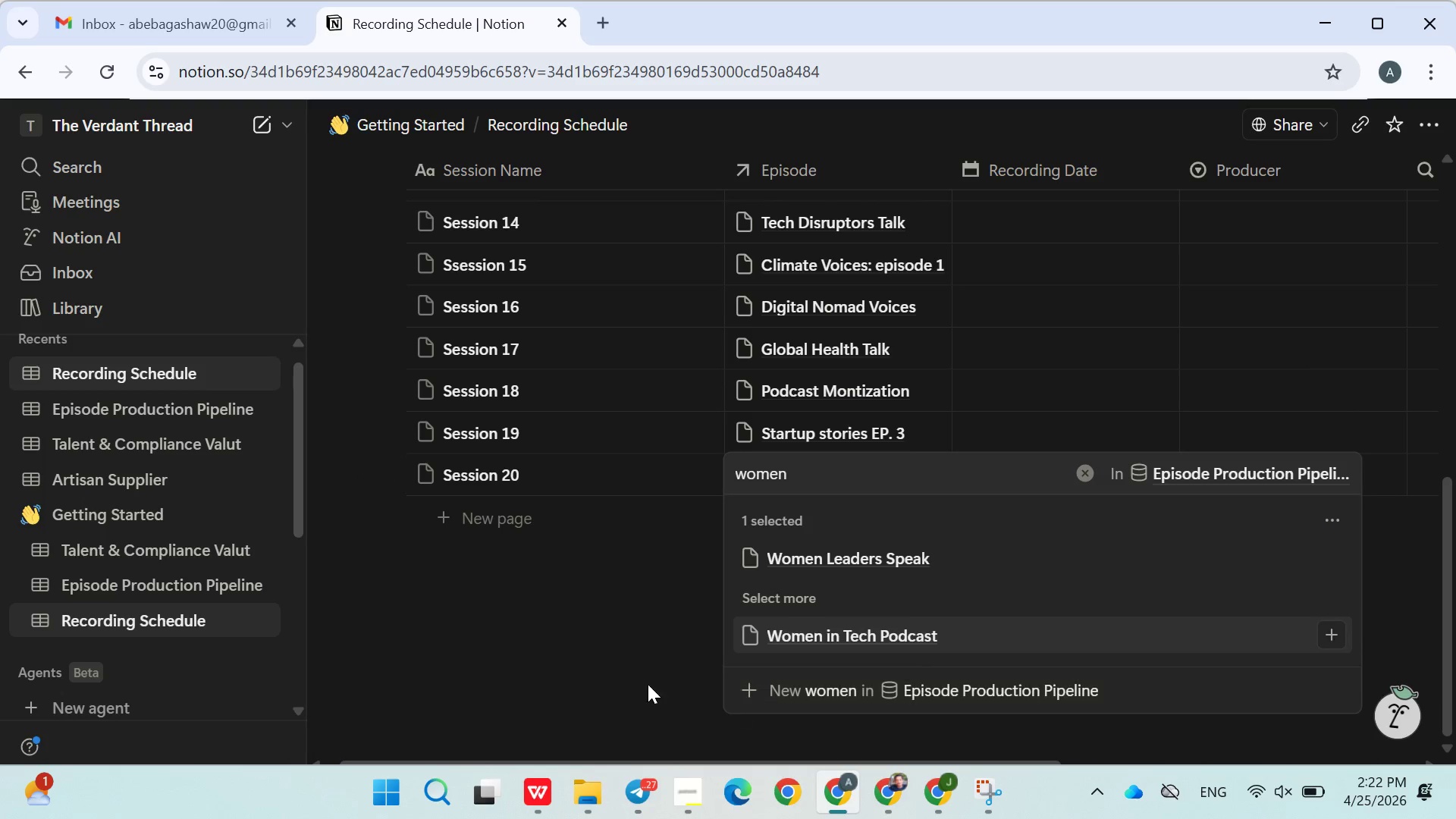 
left_click([642, 681])
 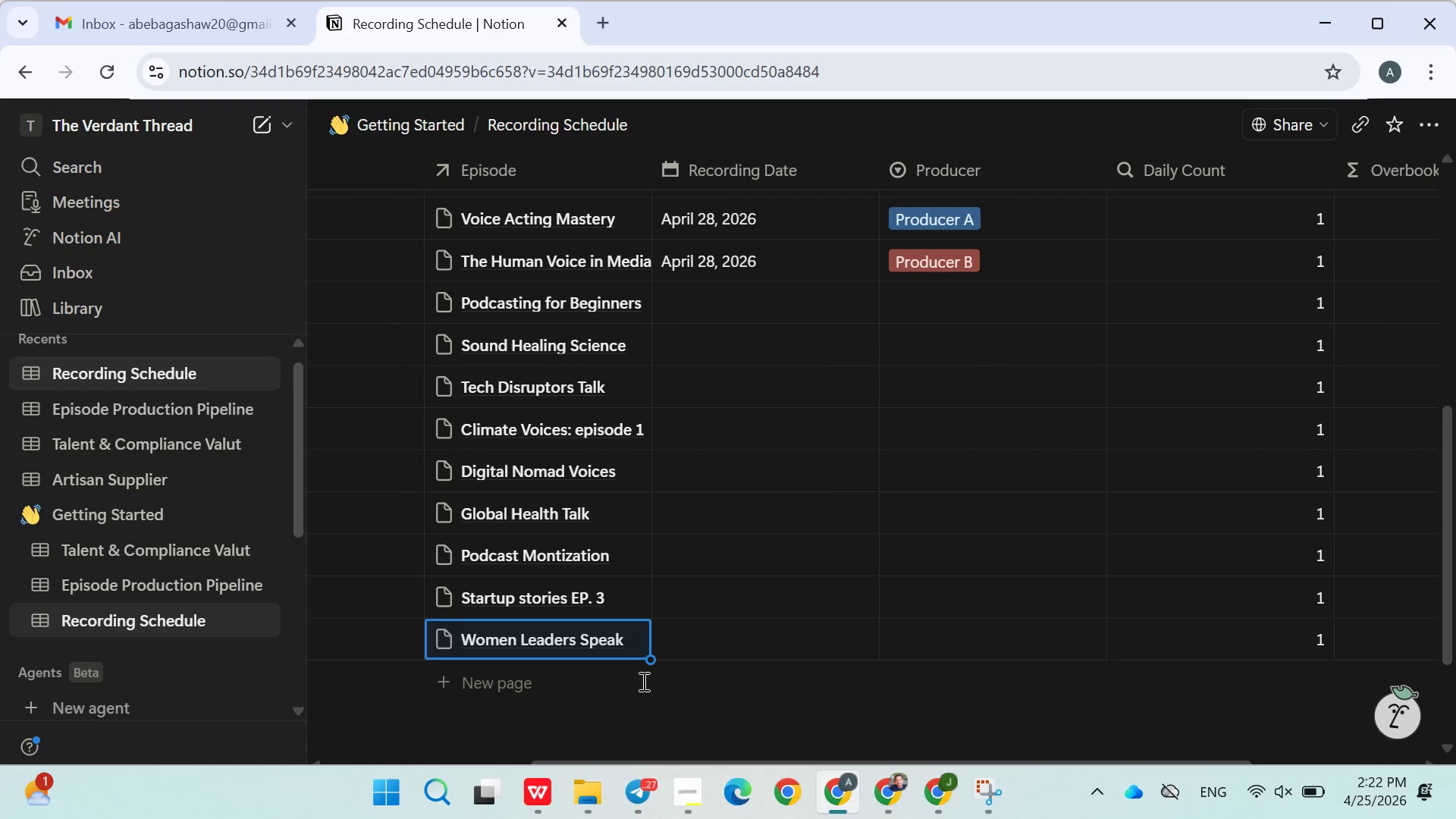 
left_click([706, 287])
 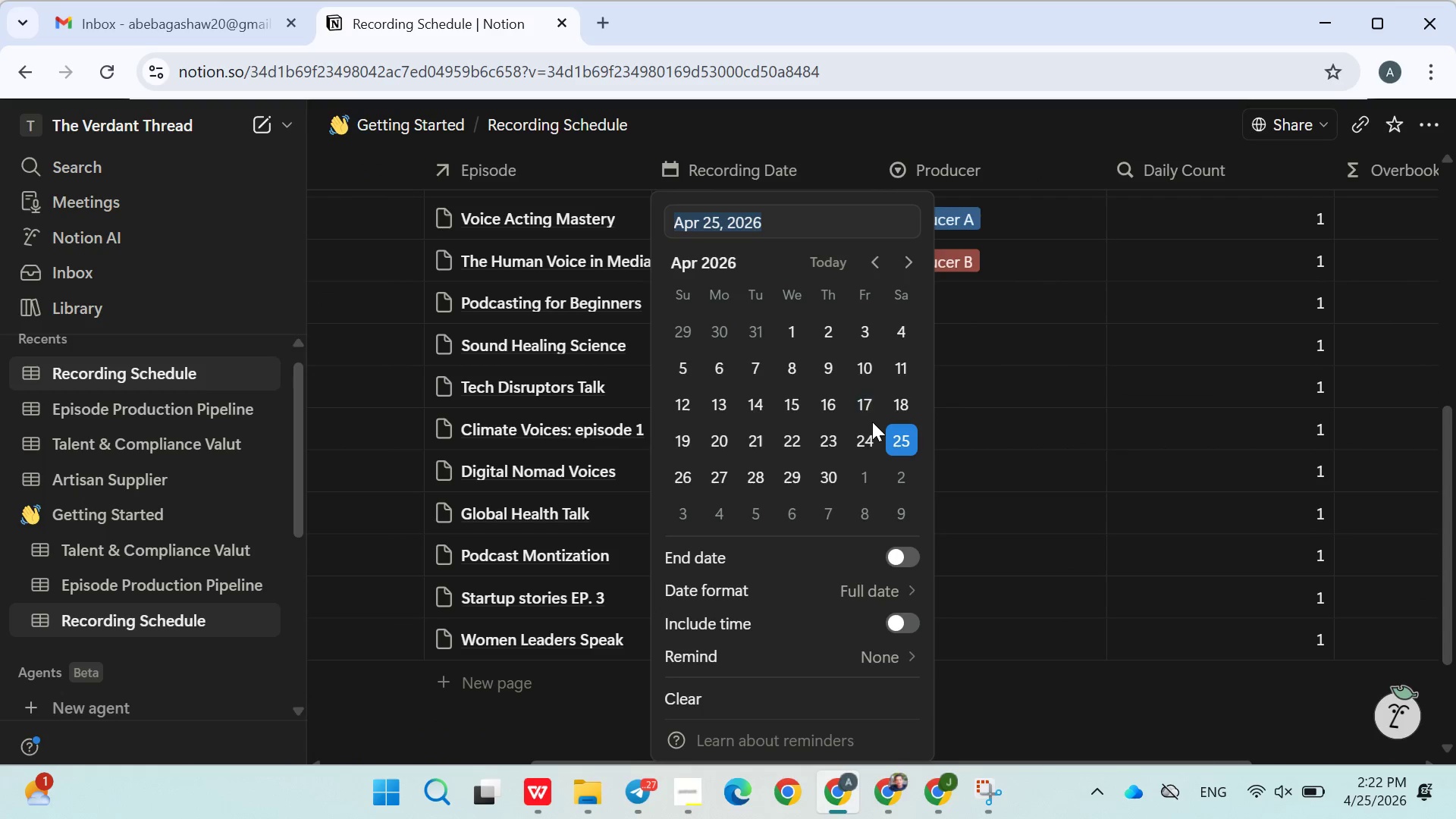 
left_click([872, 423])
 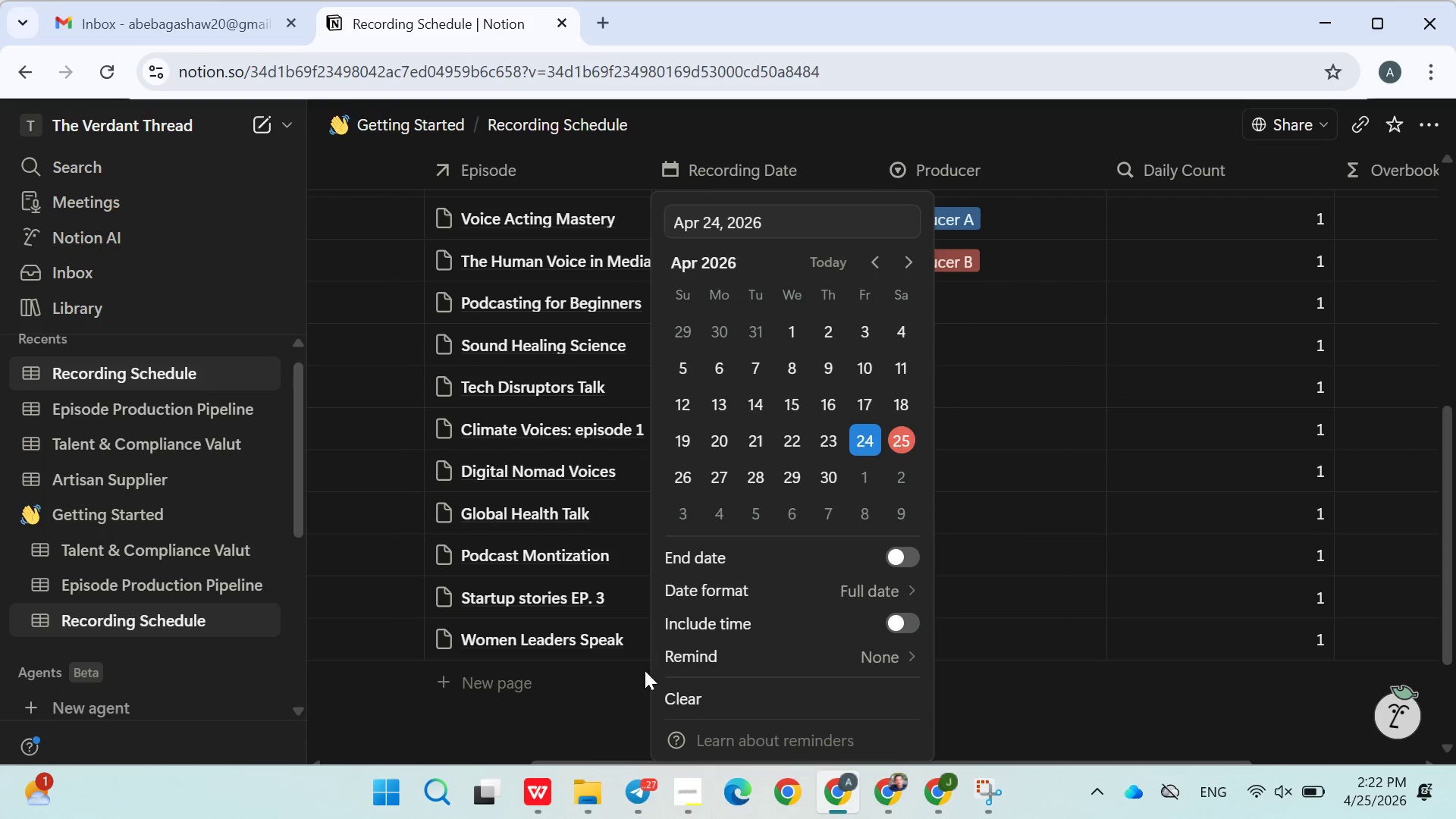 
left_click([631, 696])
 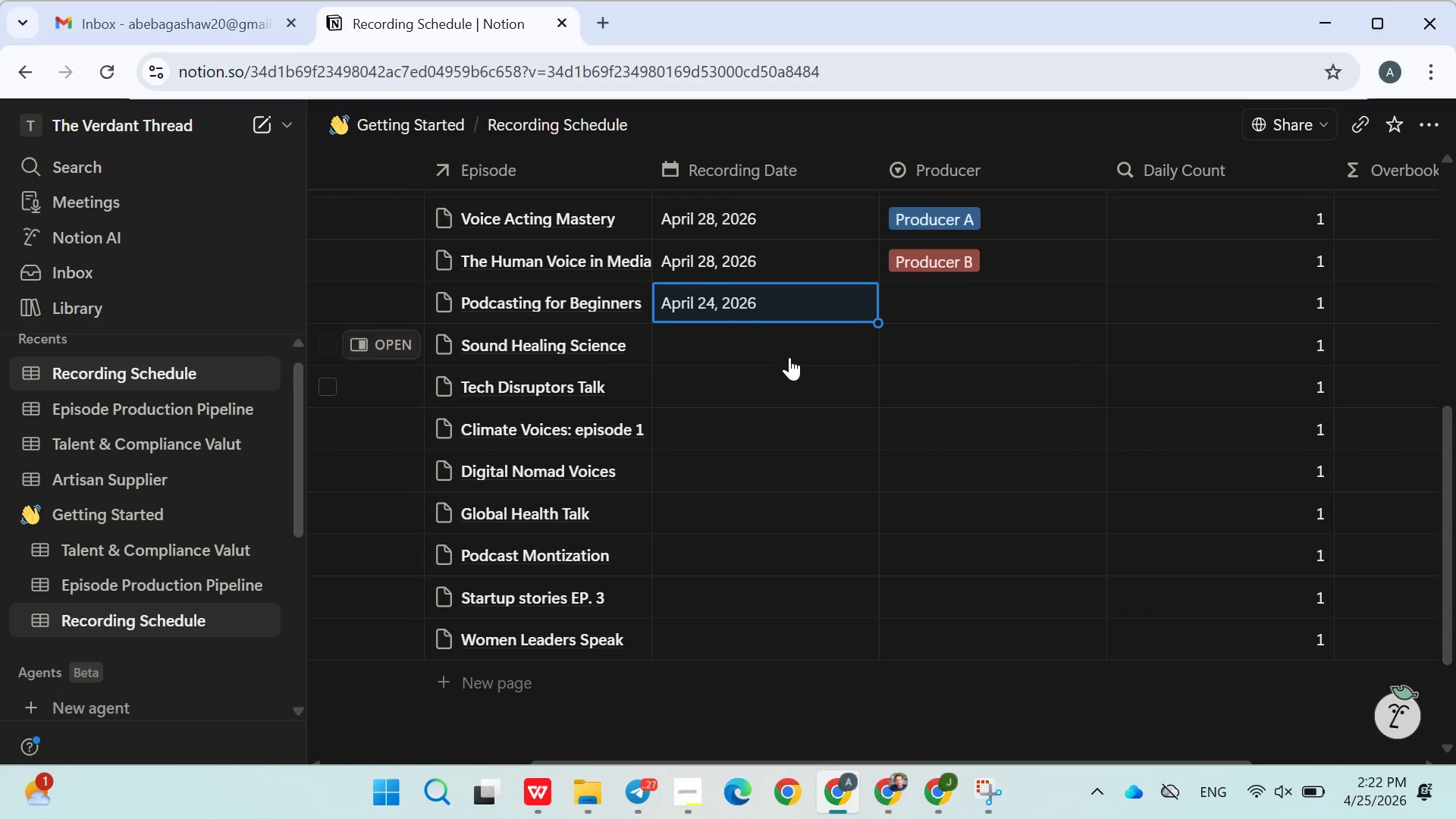 
left_click([789, 356])
 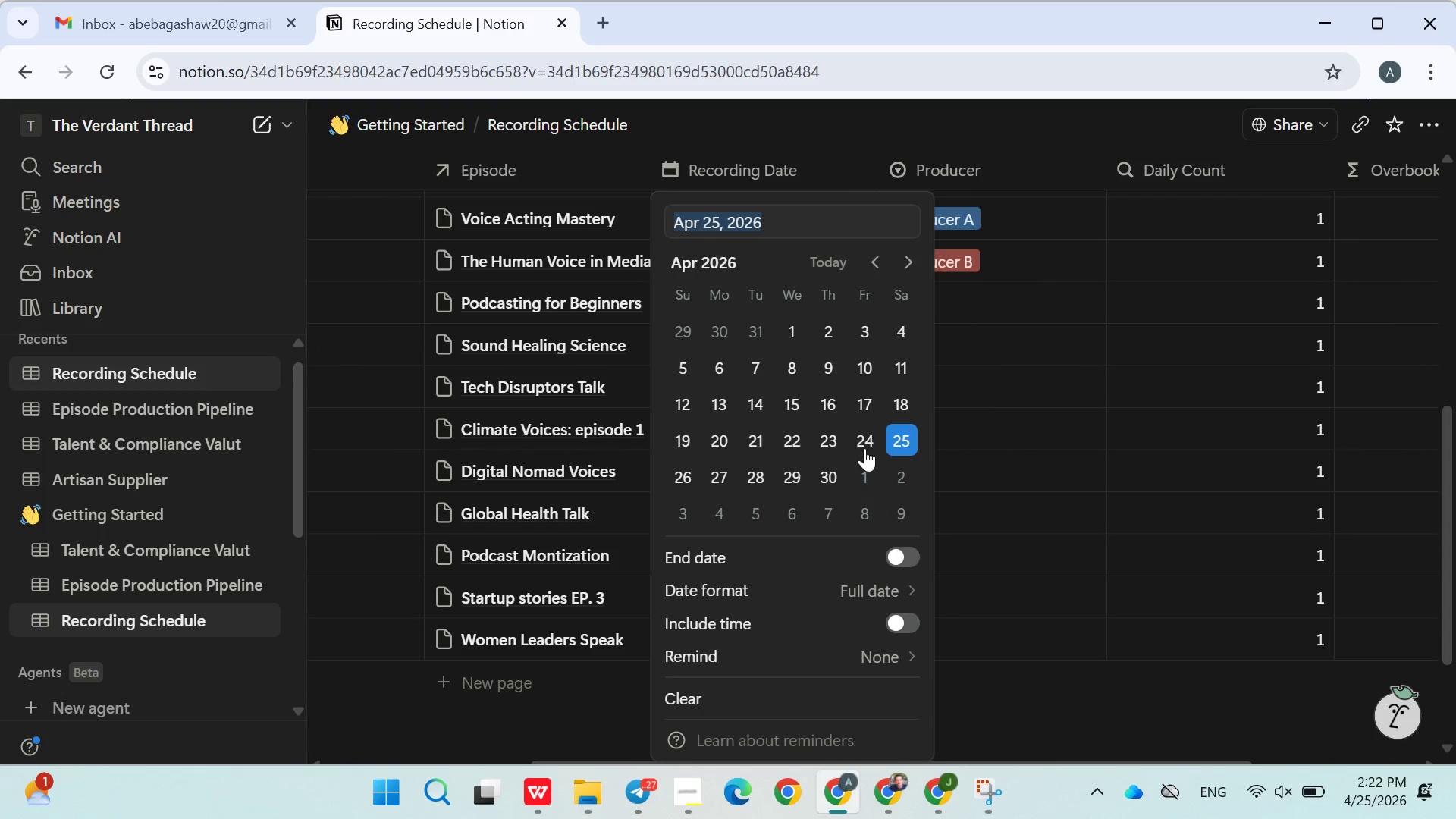 
left_click([864, 444])
 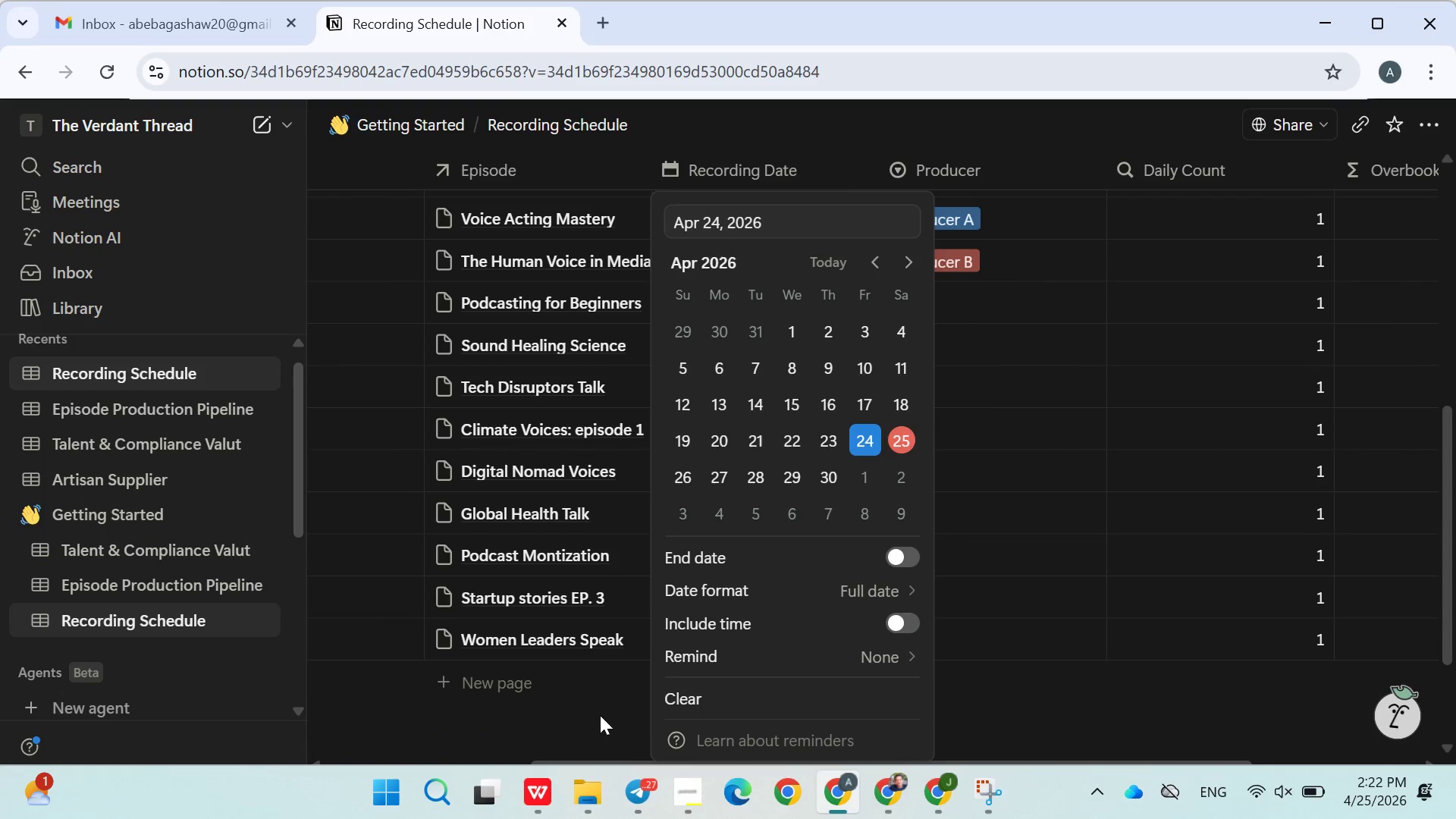 
left_click([596, 715])
 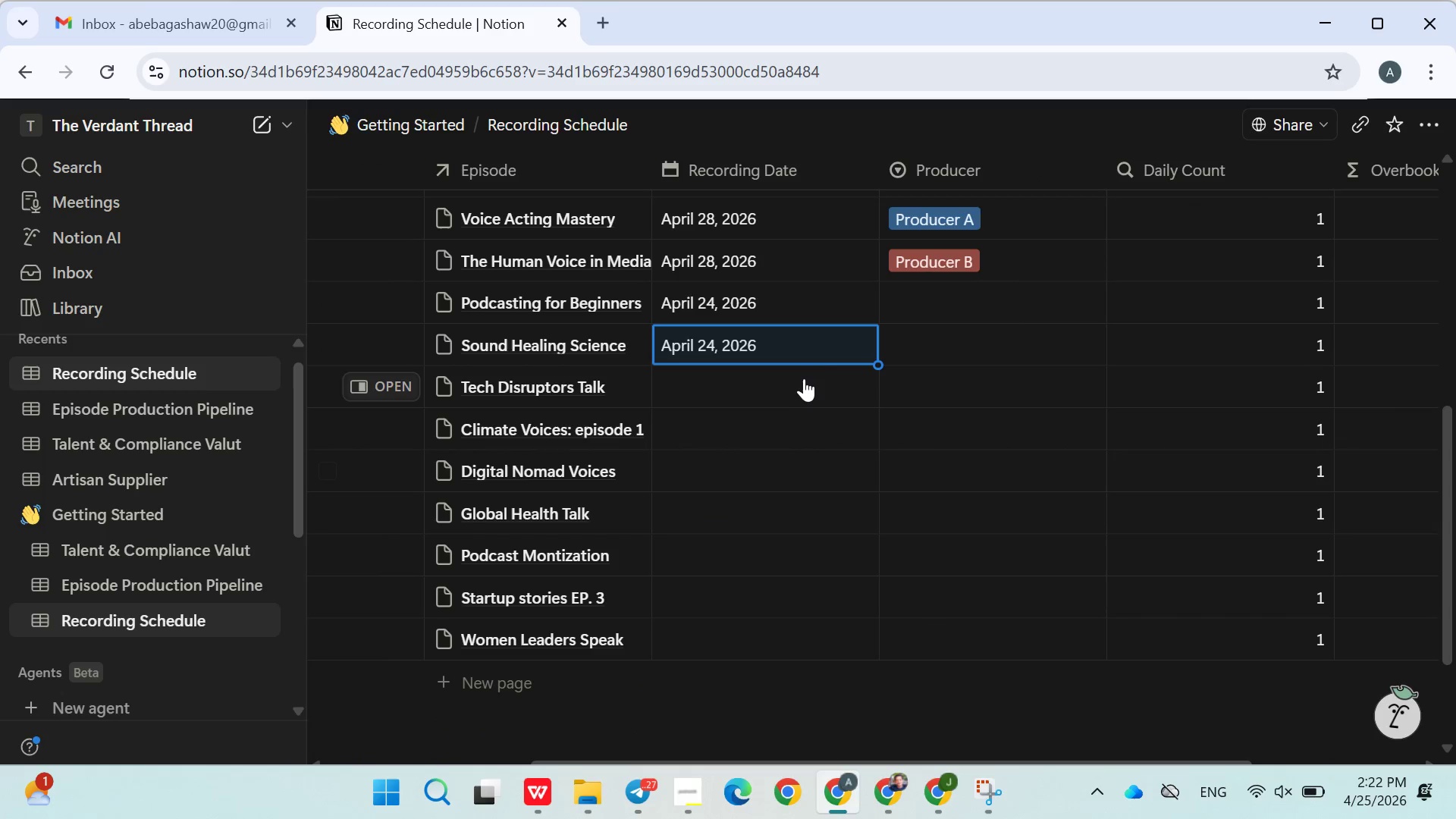 
left_click([805, 378])
 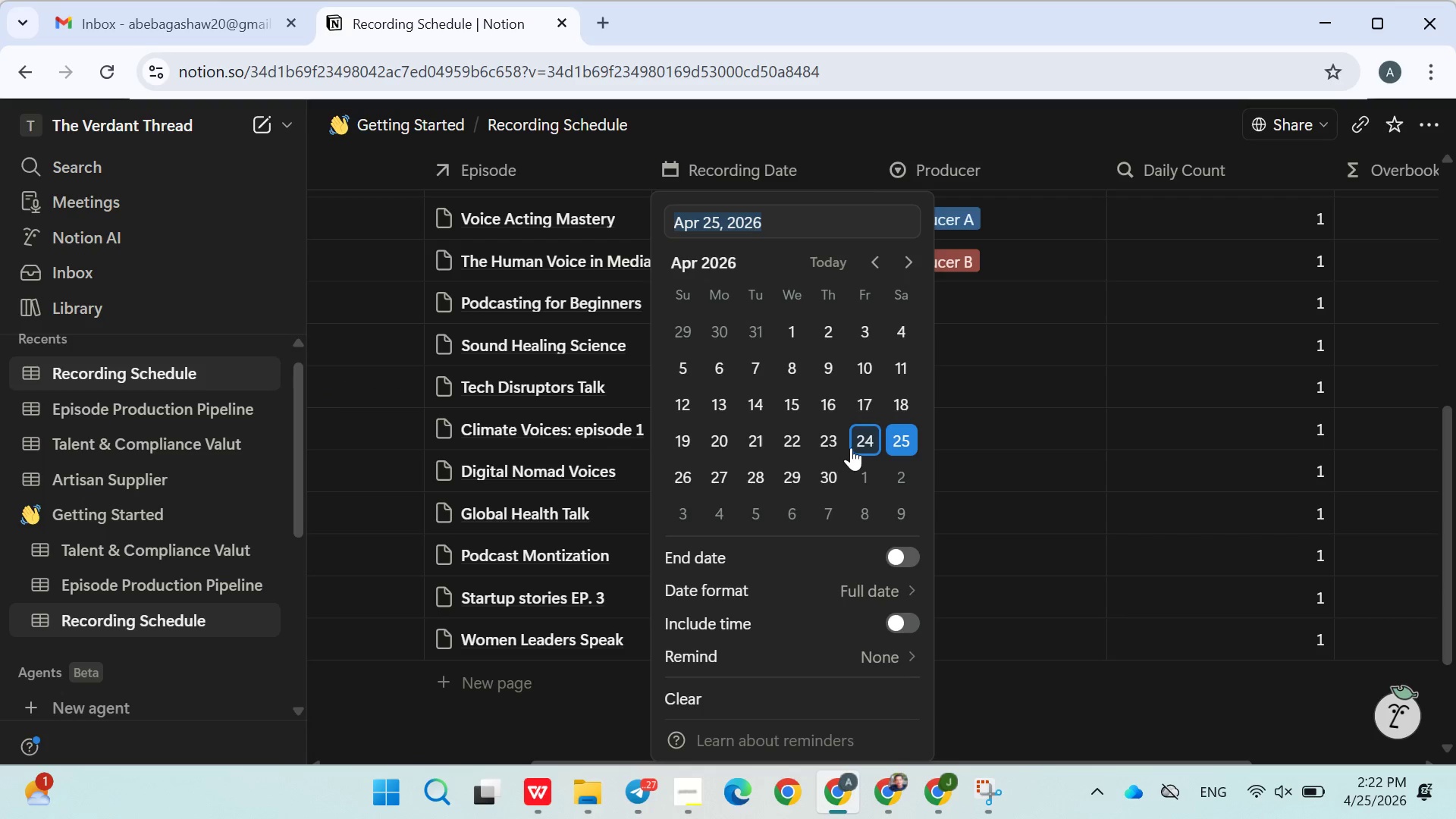 
left_click([853, 448])
 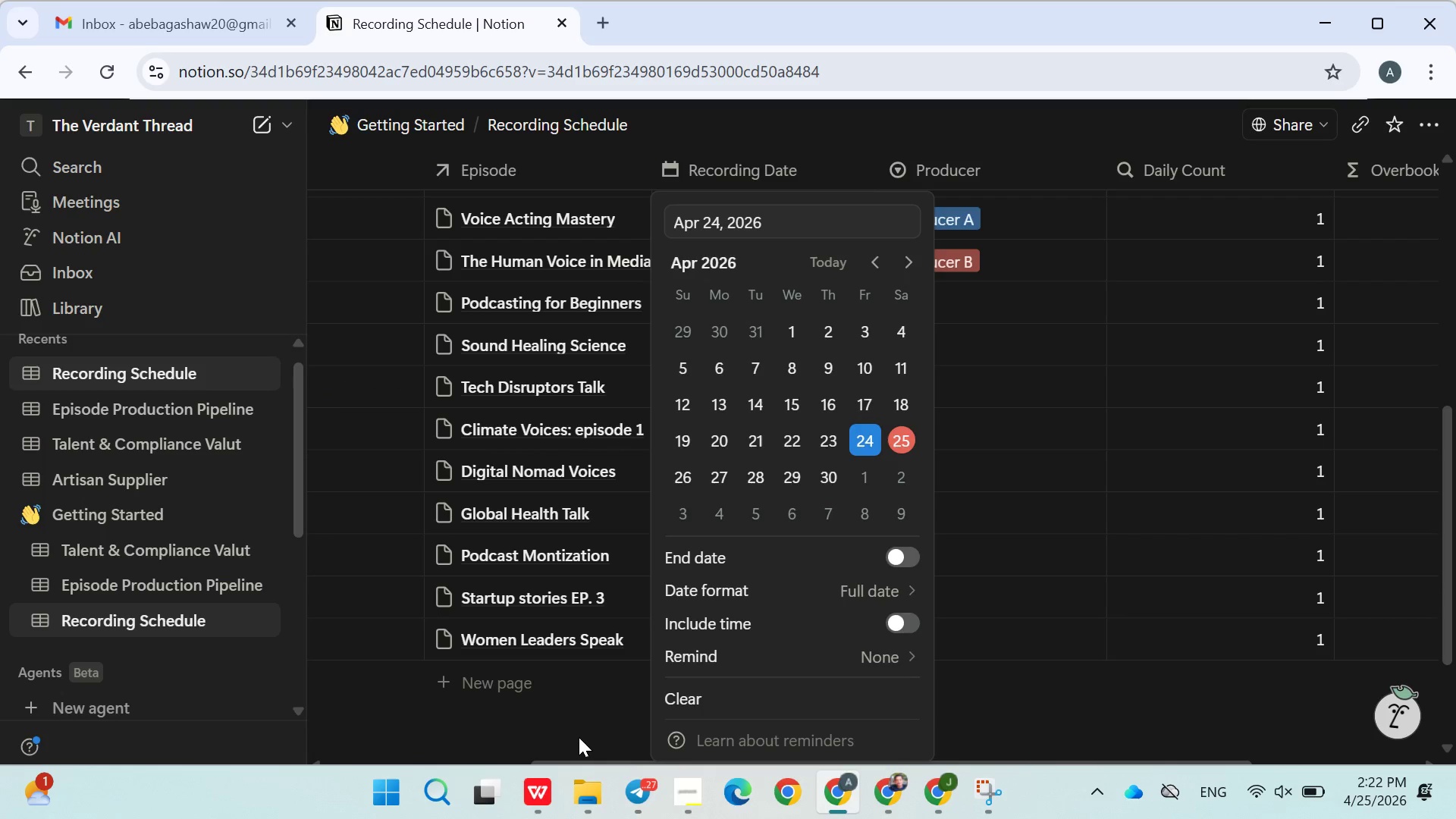 
left_click([578, 737])
 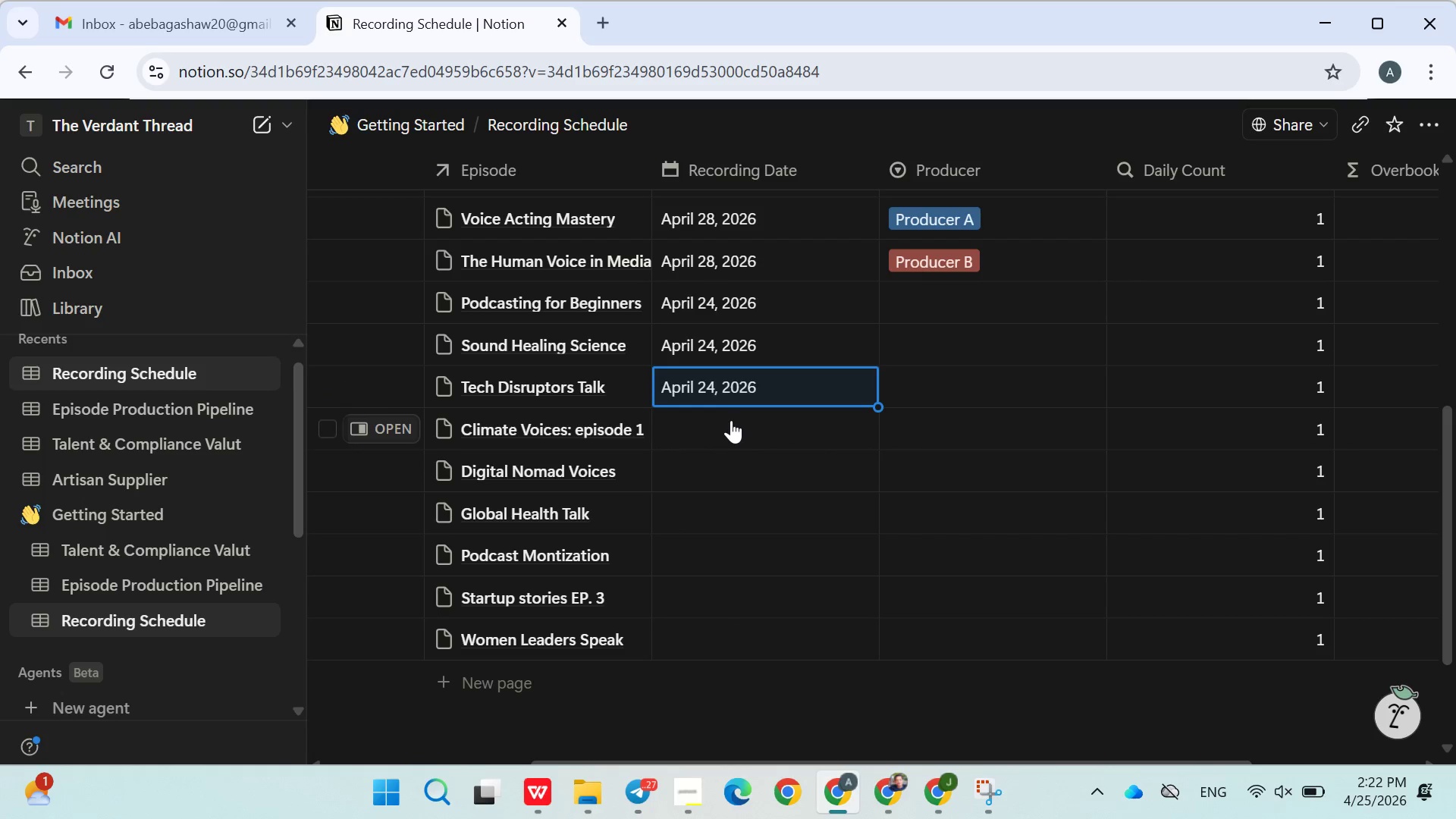 
left_click([731, 420])
 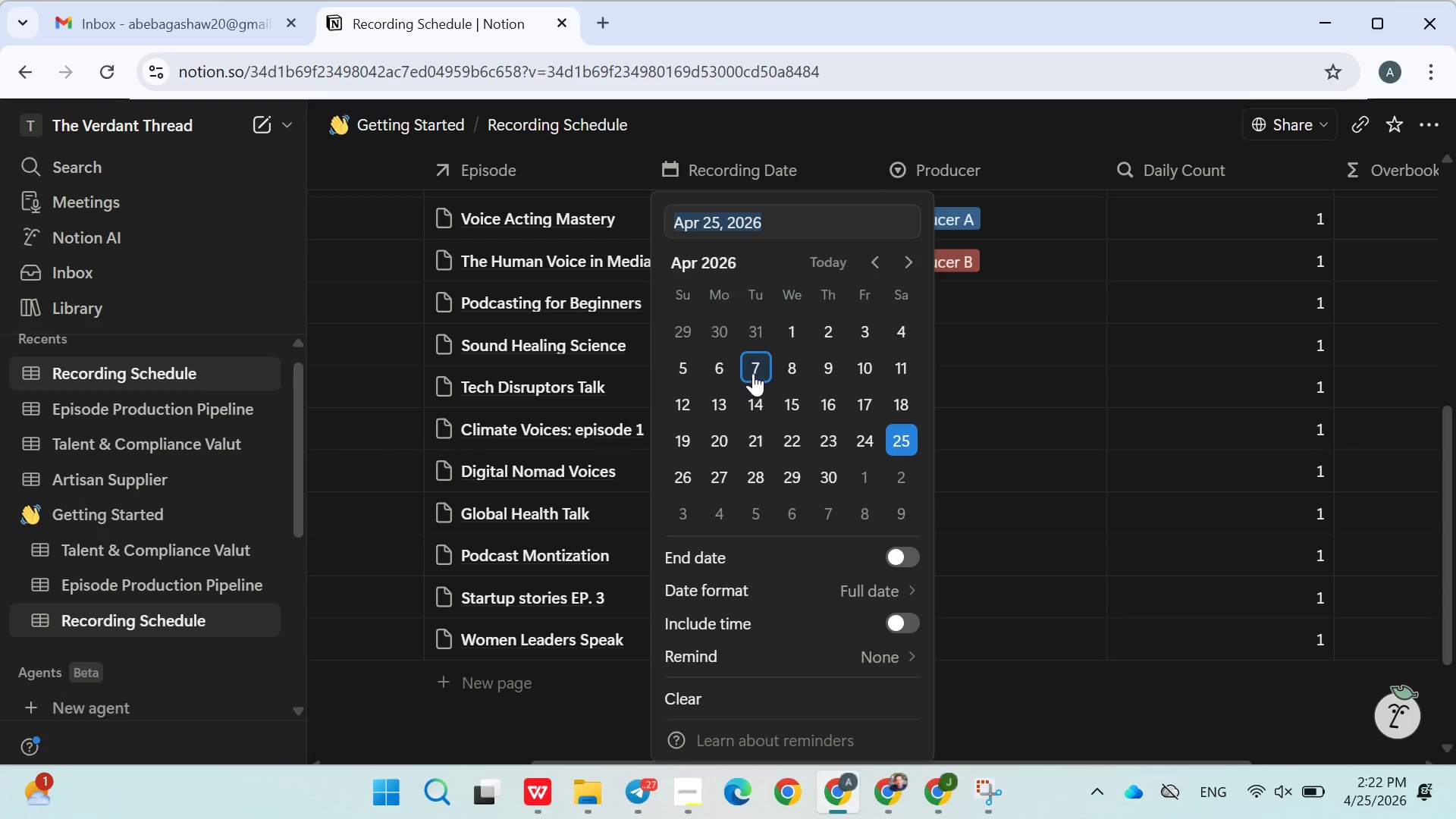 
left_click([753, 372])
 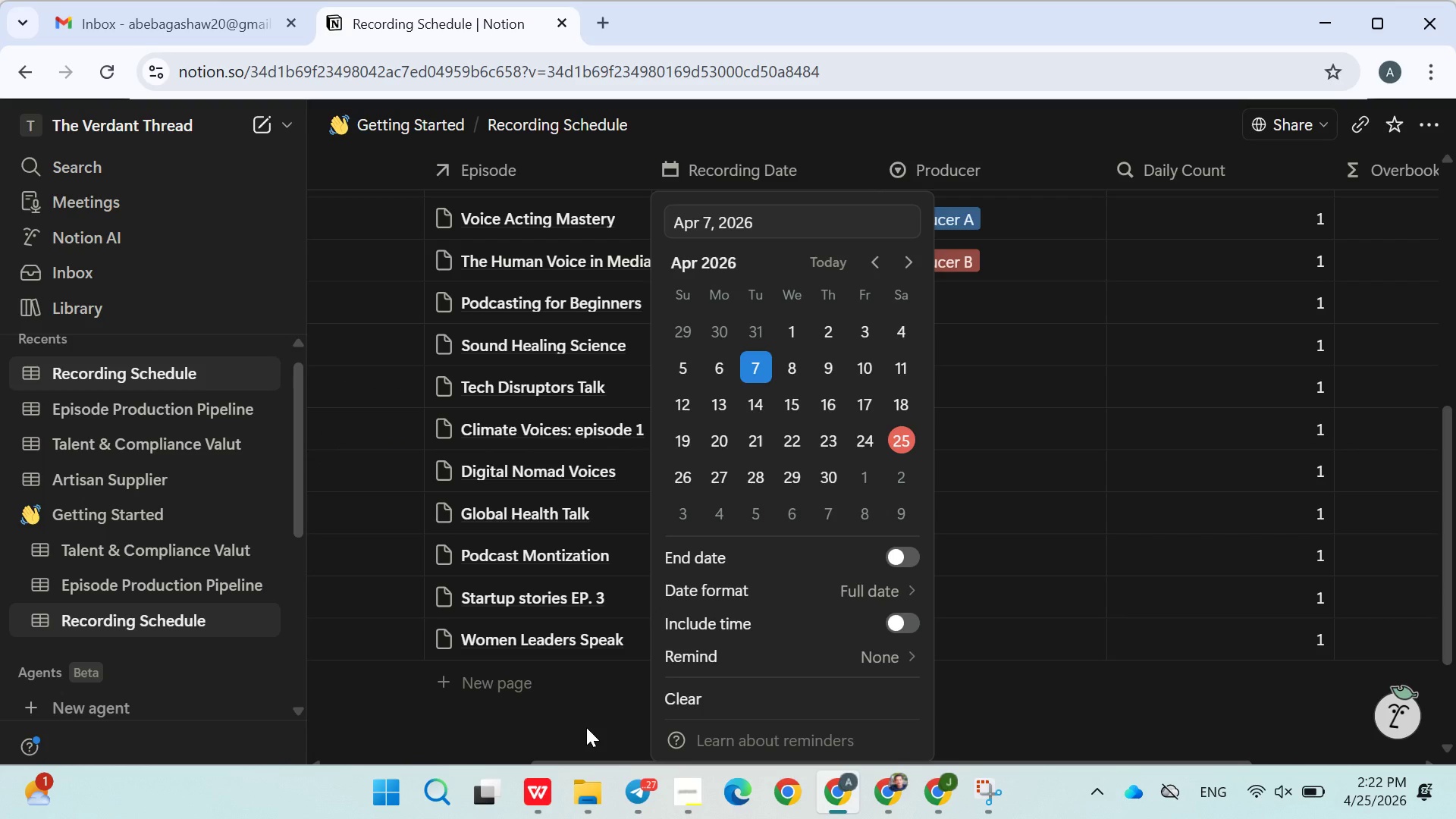 
left_click([586, 727])
 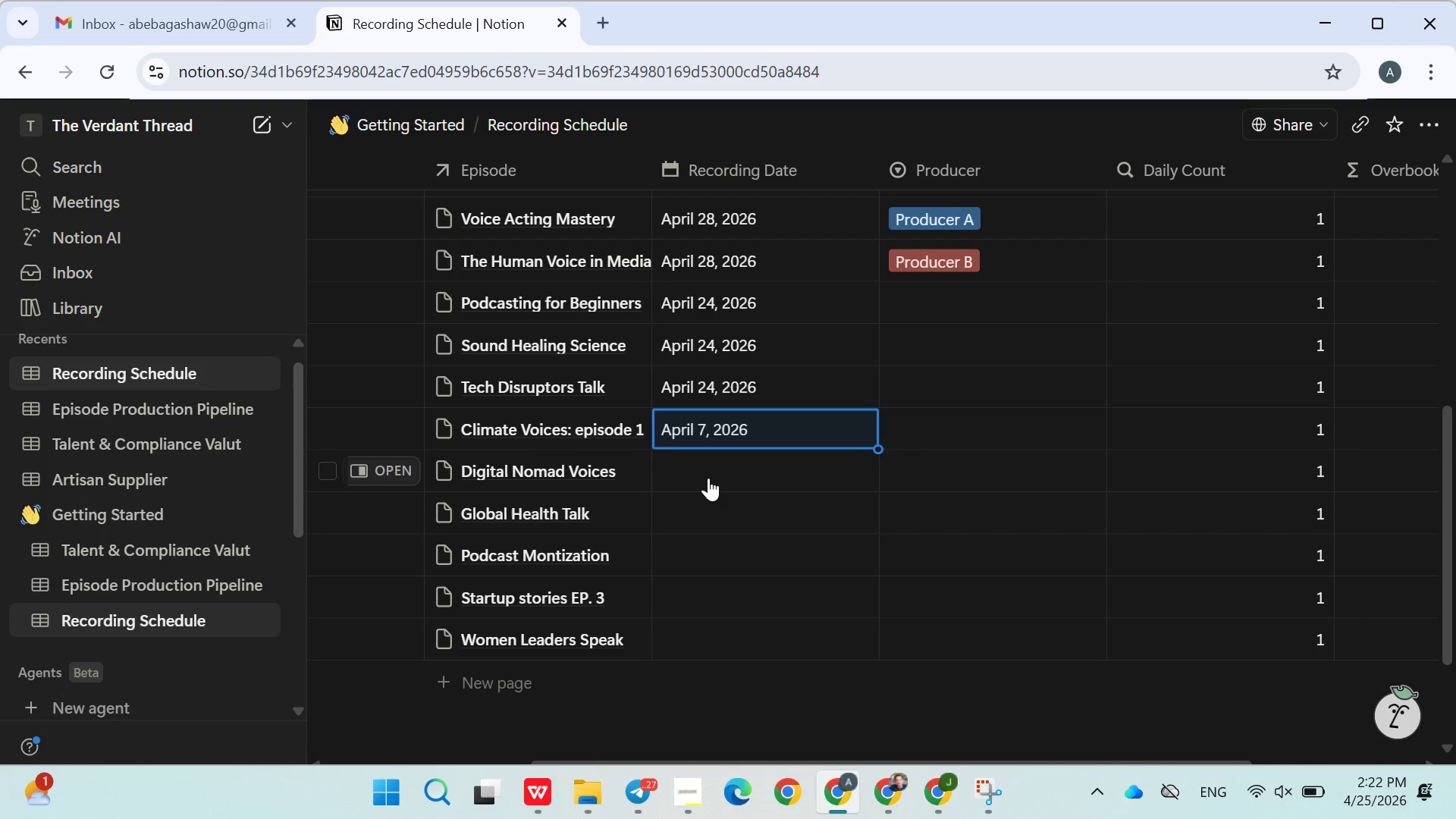 
left_click([709, 477])
 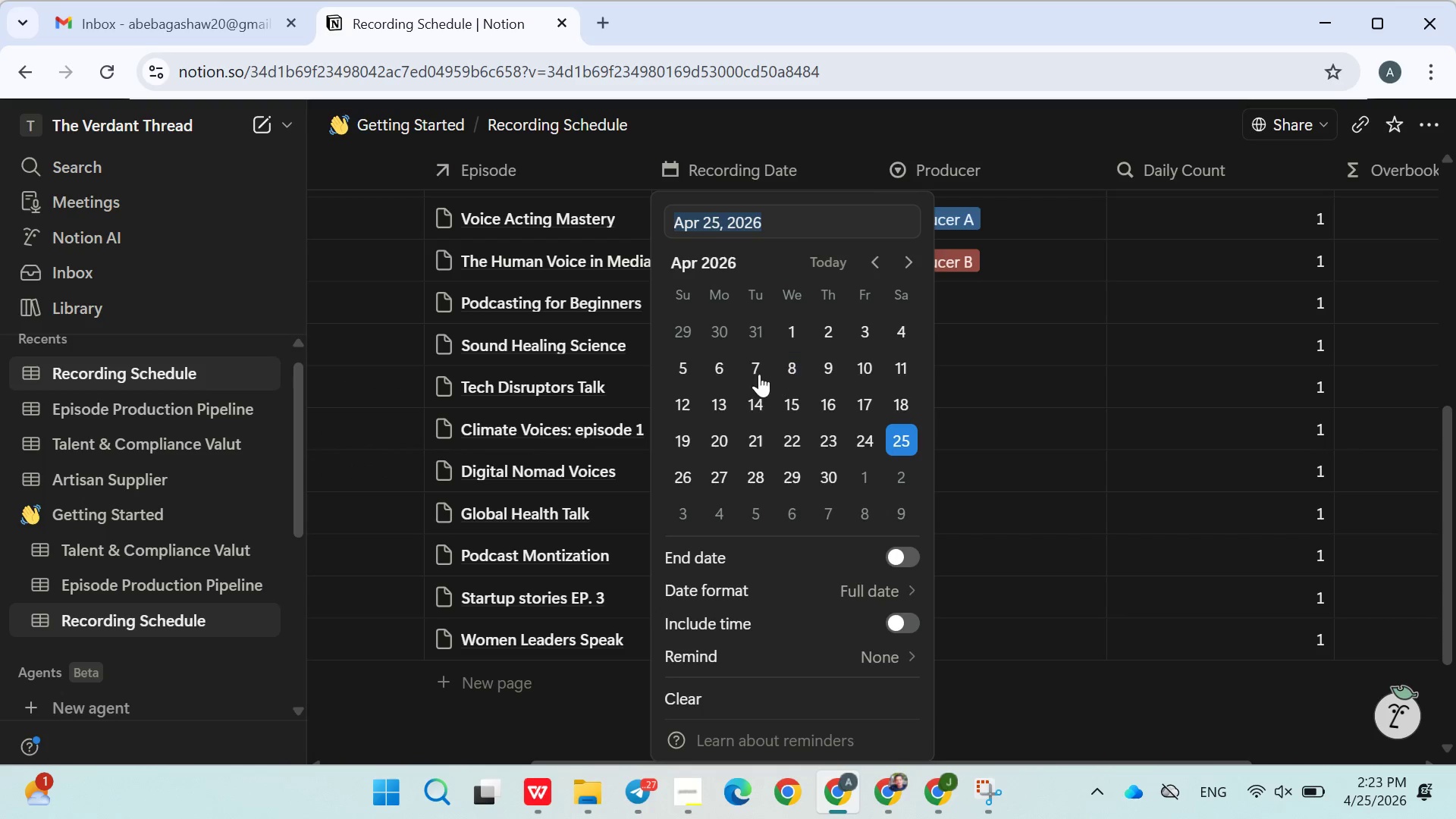 
left_click([744, 373])
 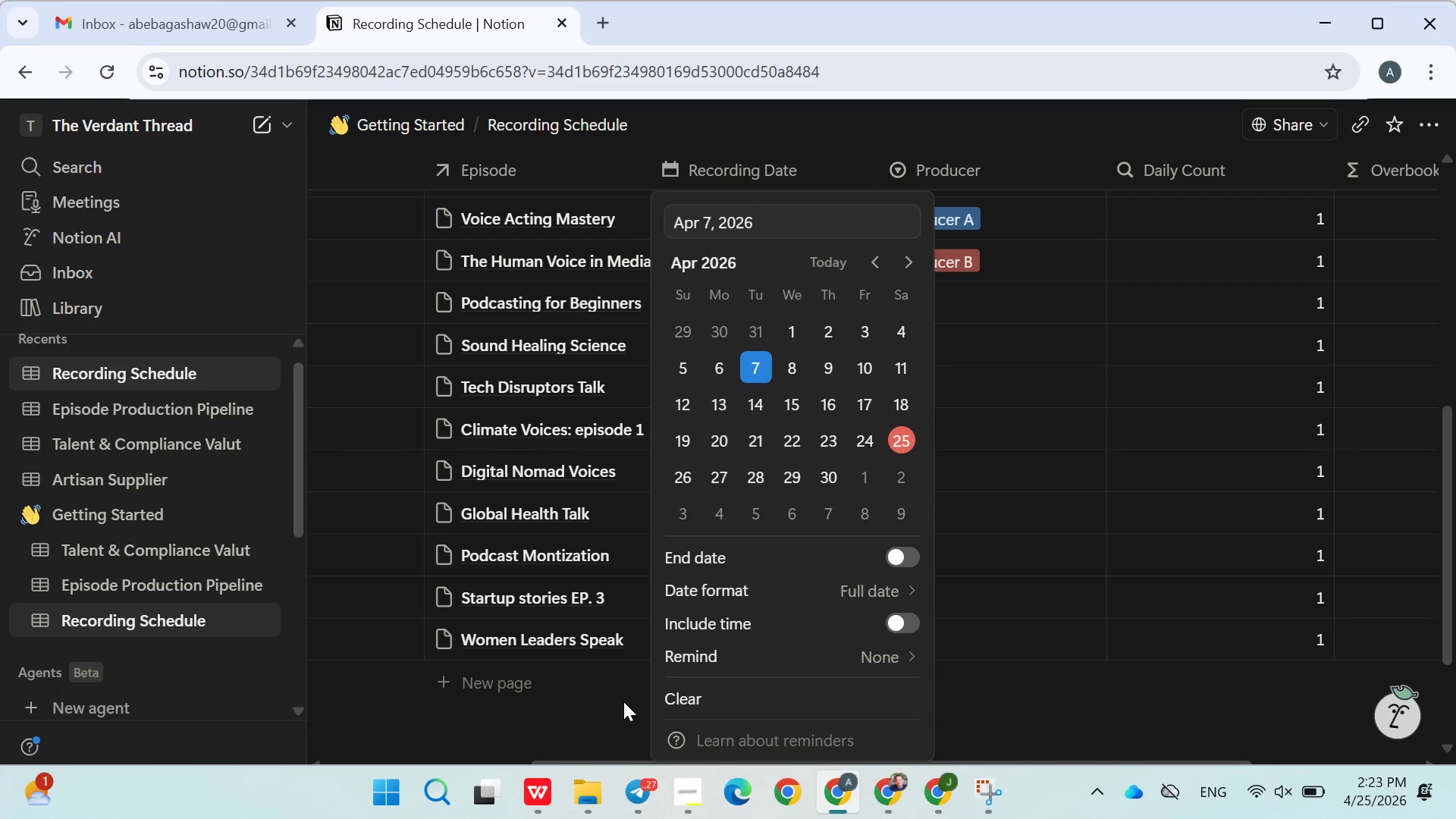 
left_click([615, 701])
 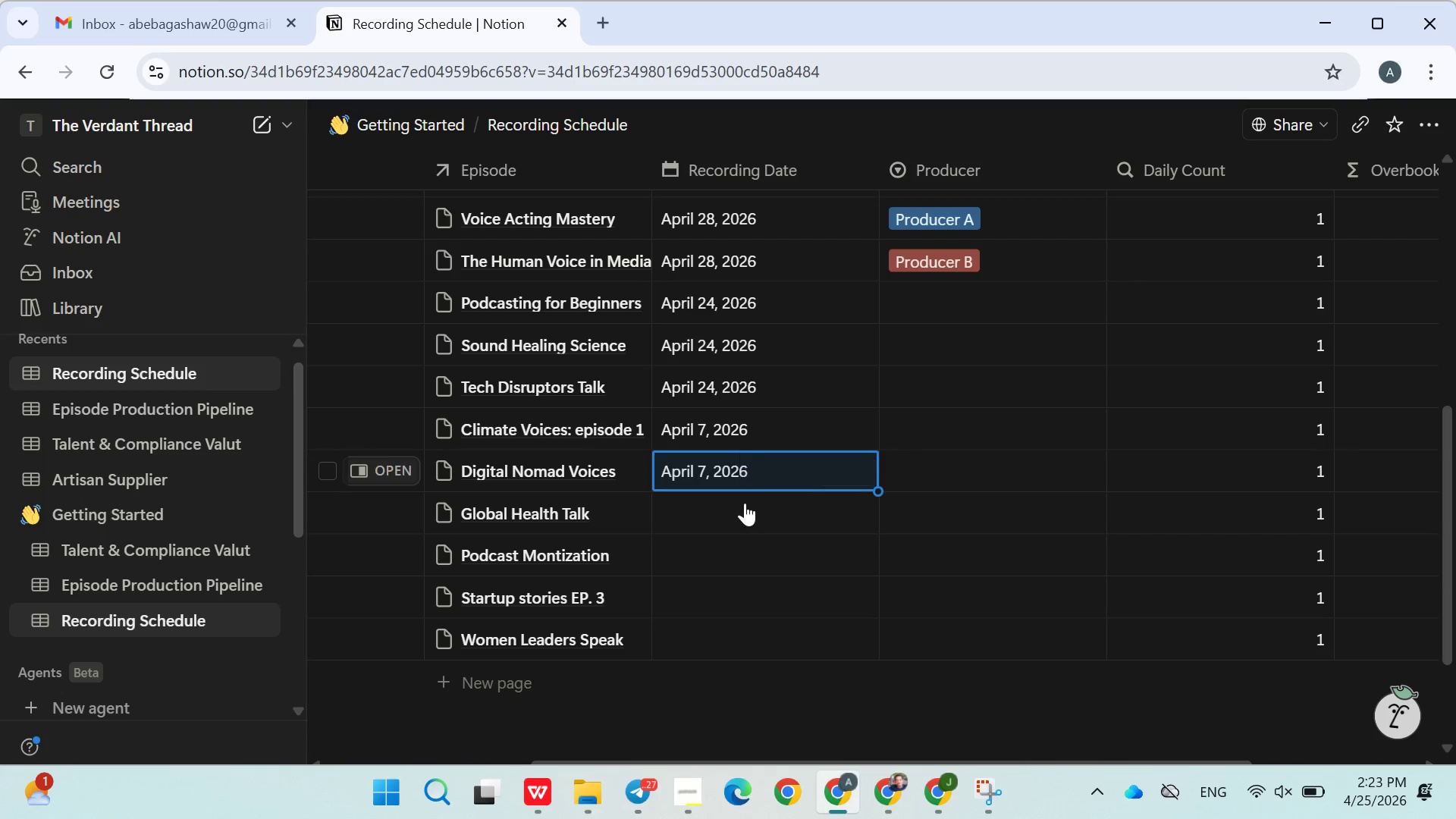 
left_click([745, 503])
 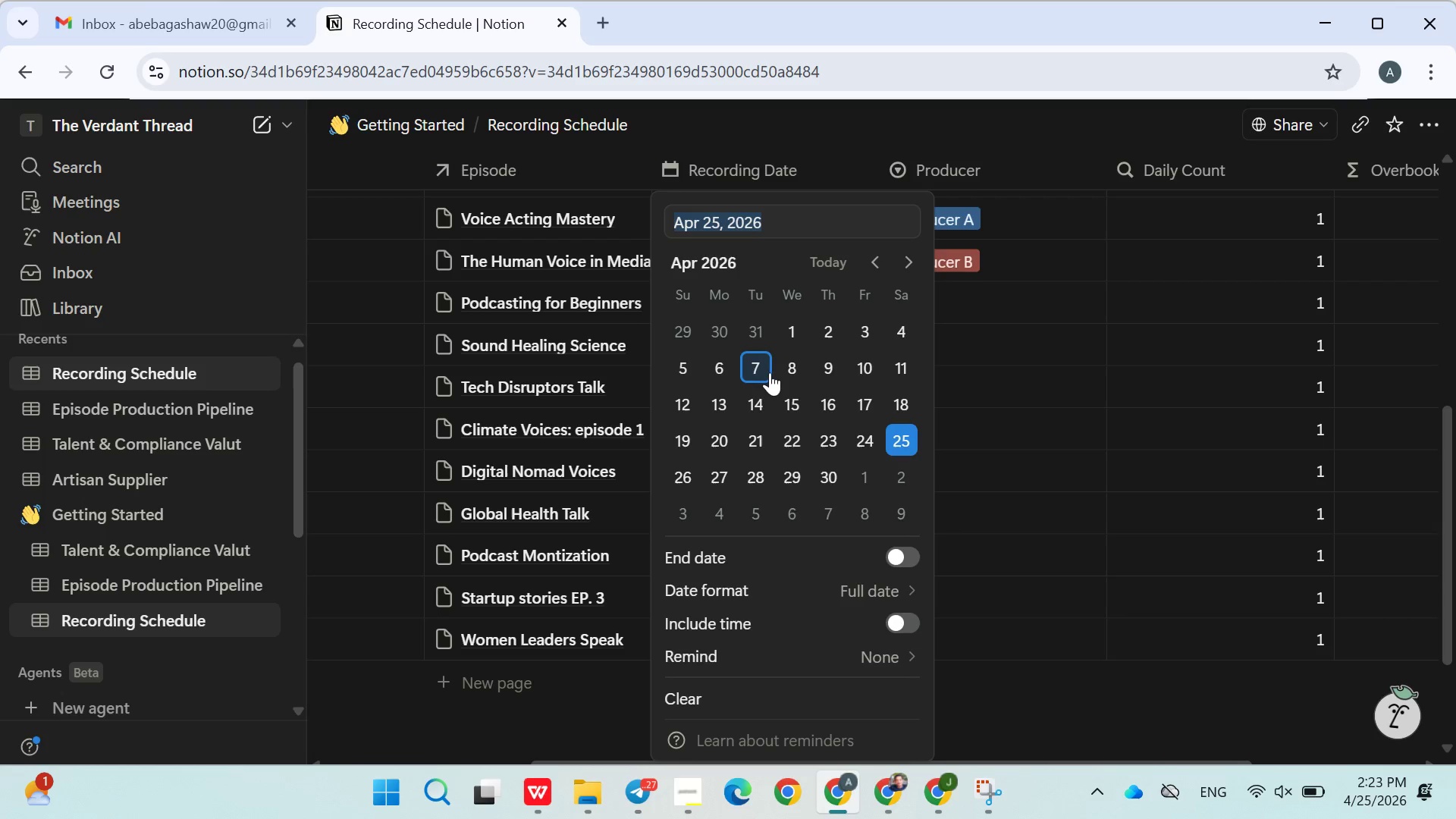 
left_click([764, 372])
 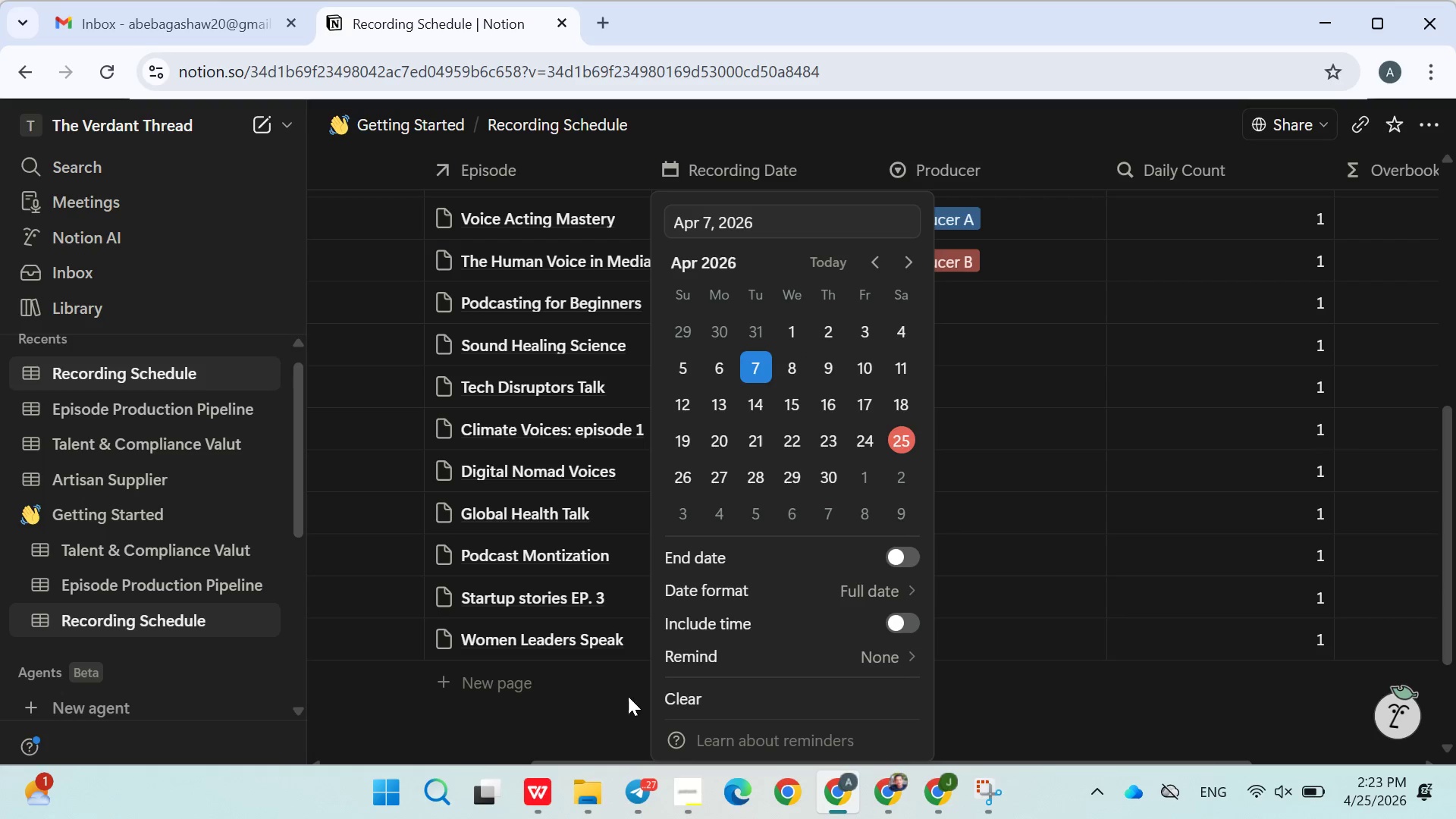 
left_click([600, 704])
 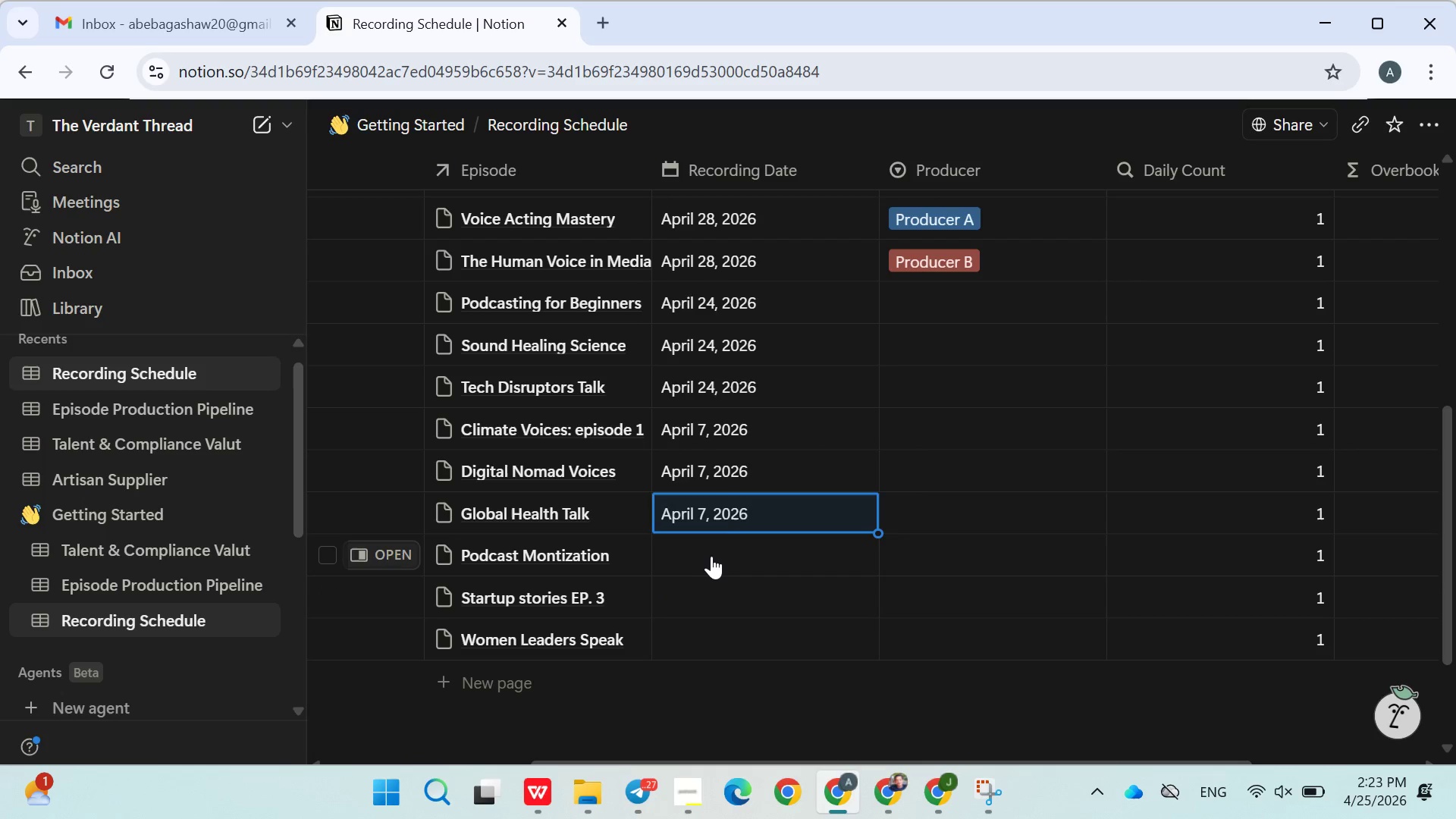 
left_click([717, 548])
 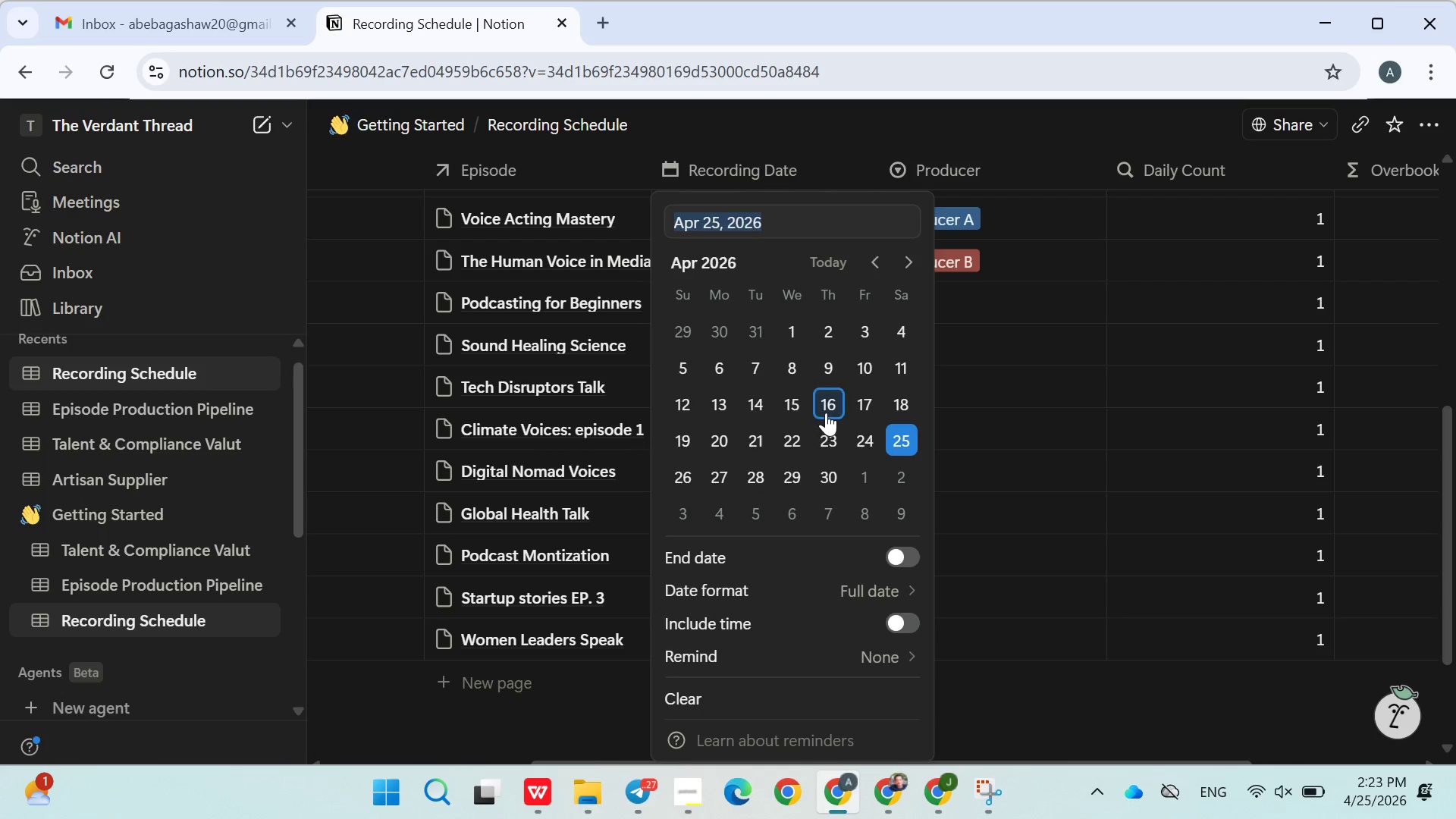 
left_click([828, 412])
 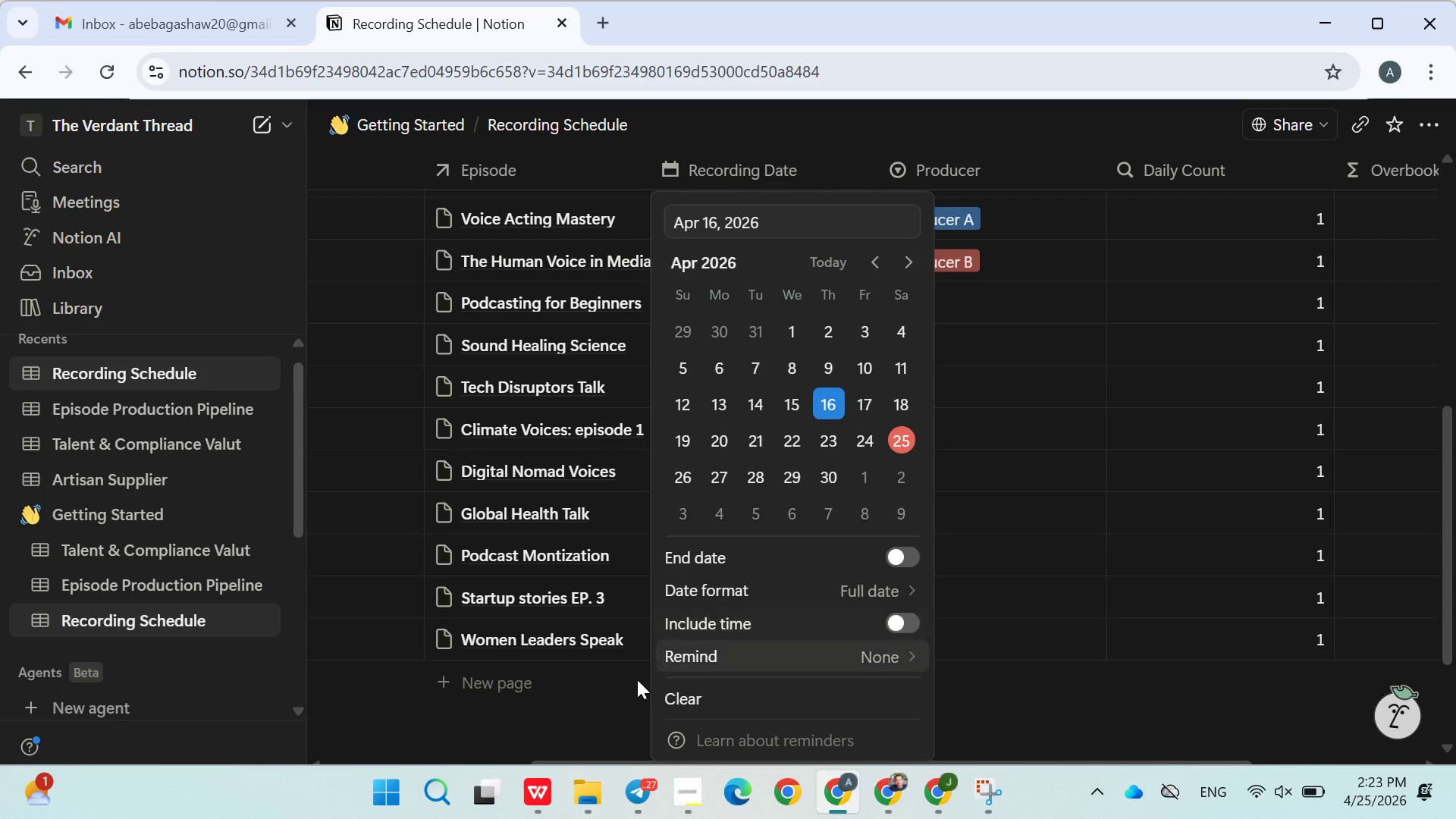 
left_click([612, 692])
 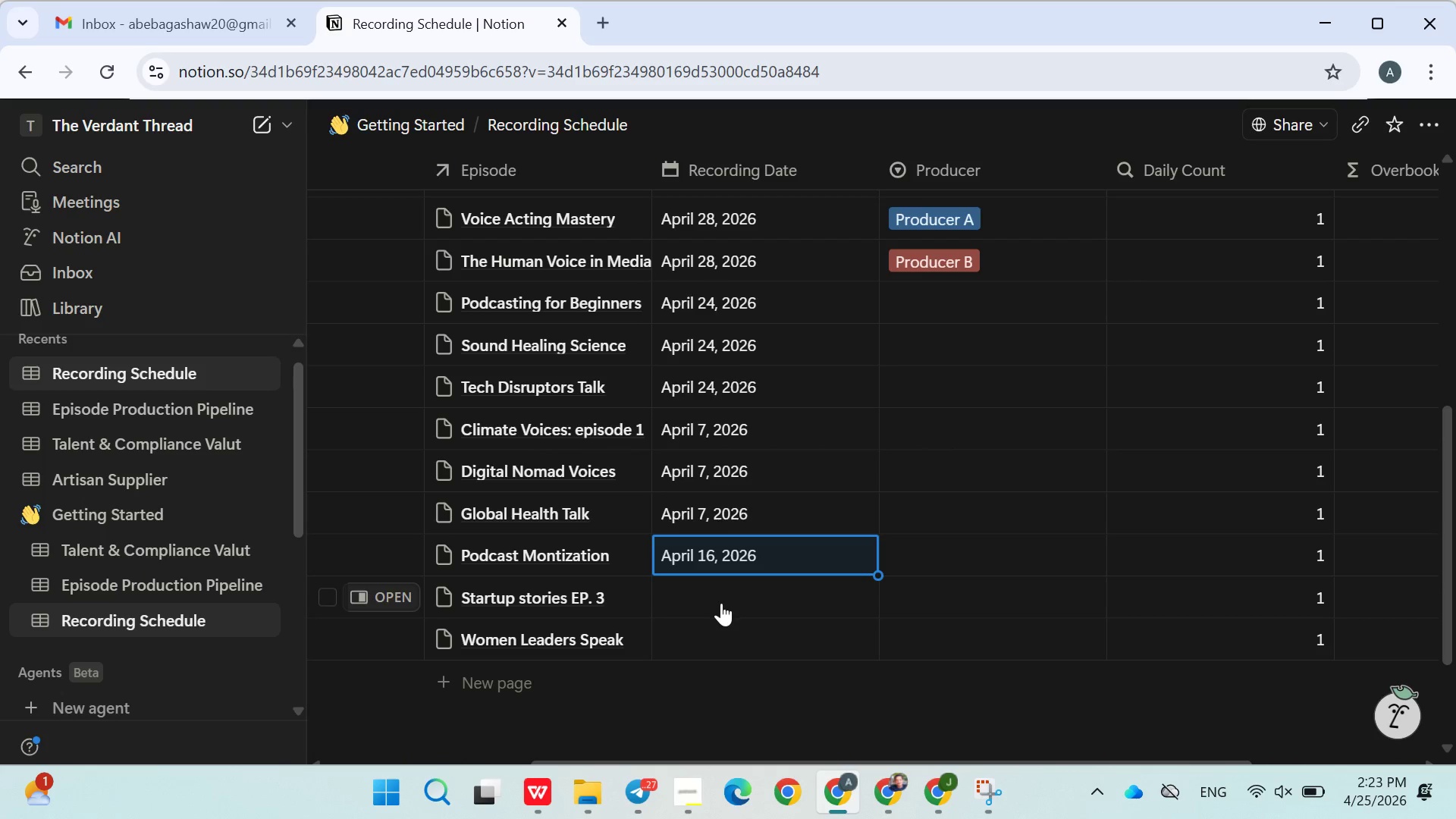 
left_click([721, 603])
 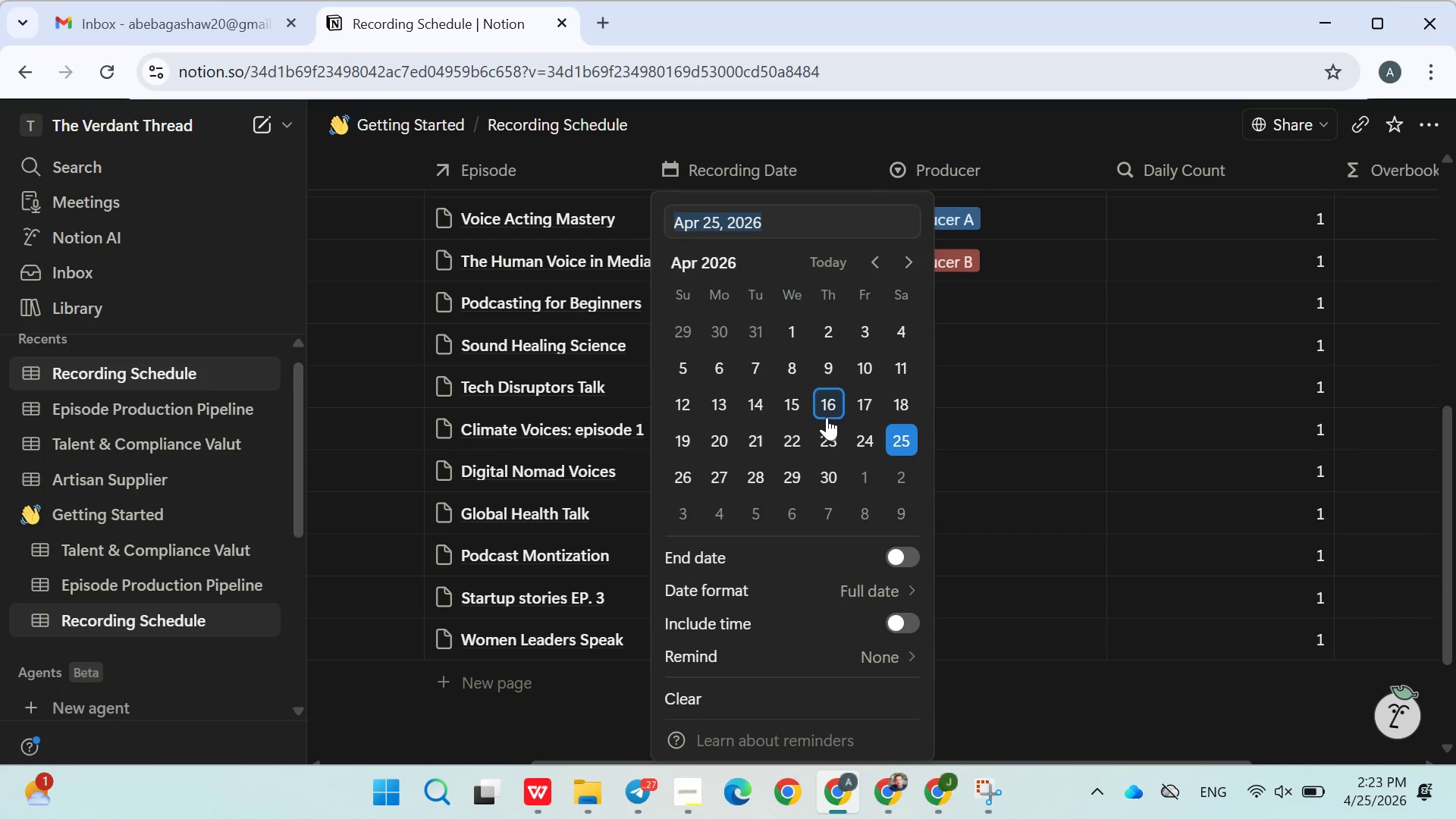 
left_click([829, 413])
 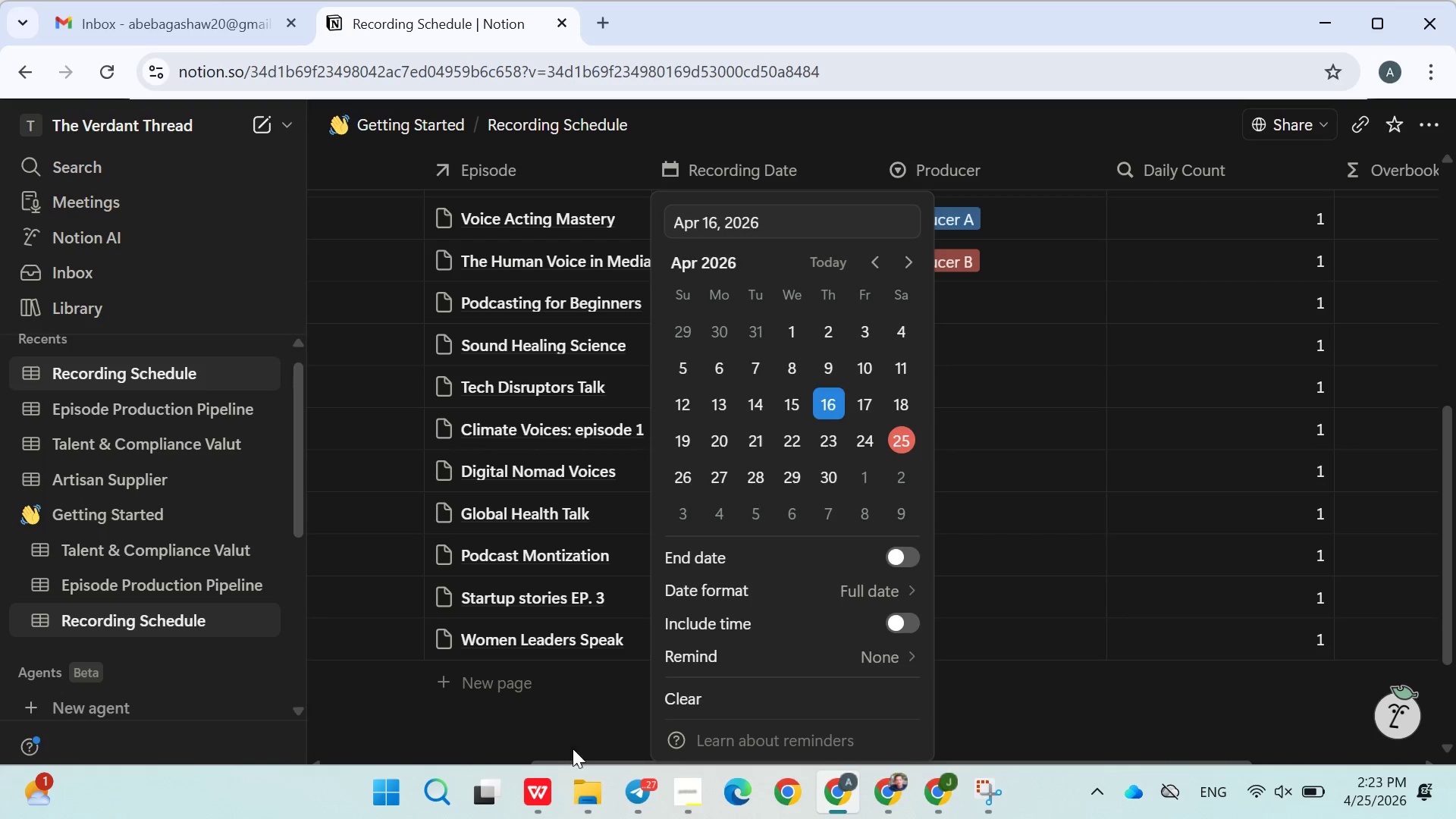 
left_click([564, 748])
 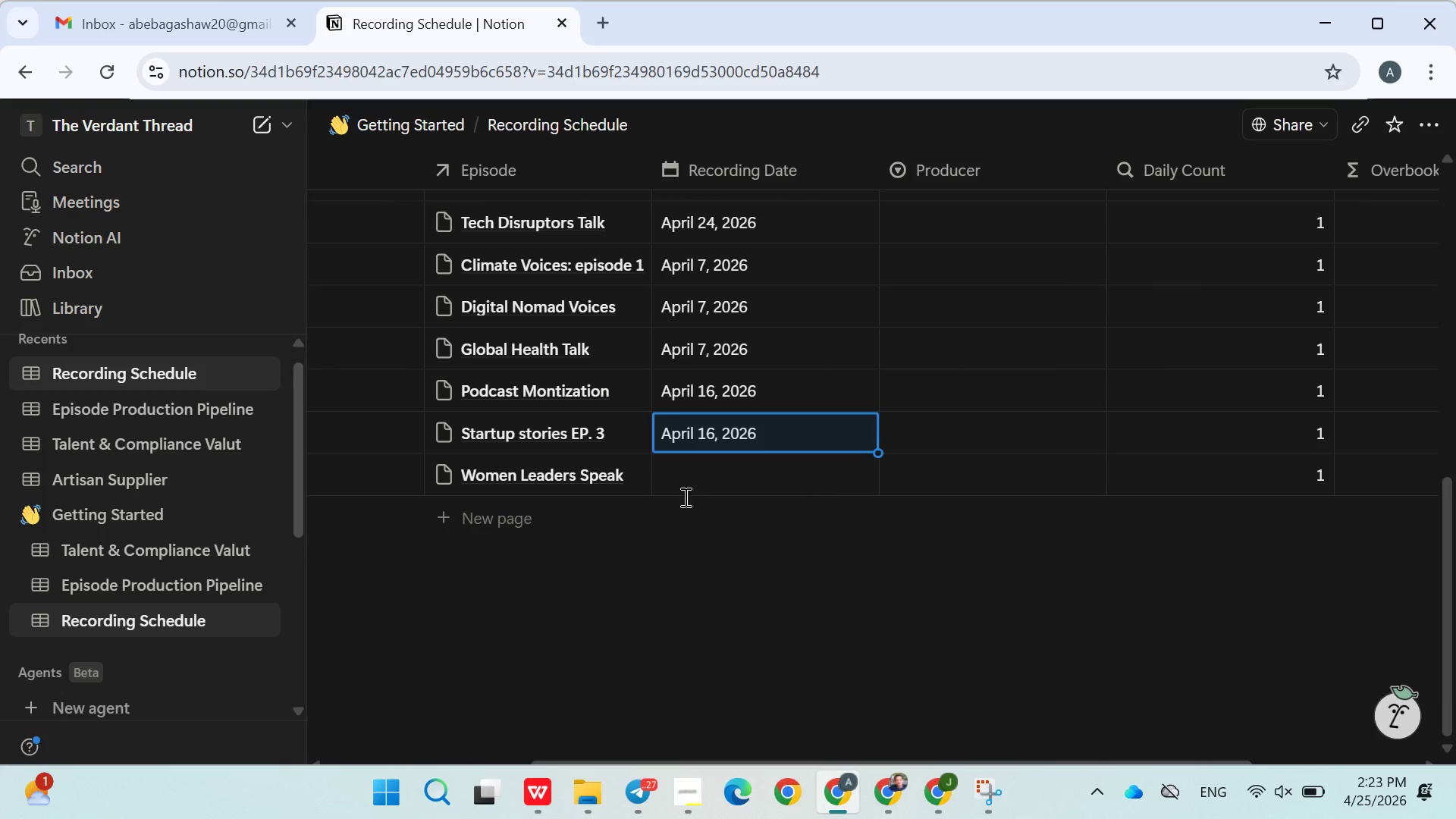 
left_click([699, 463])
 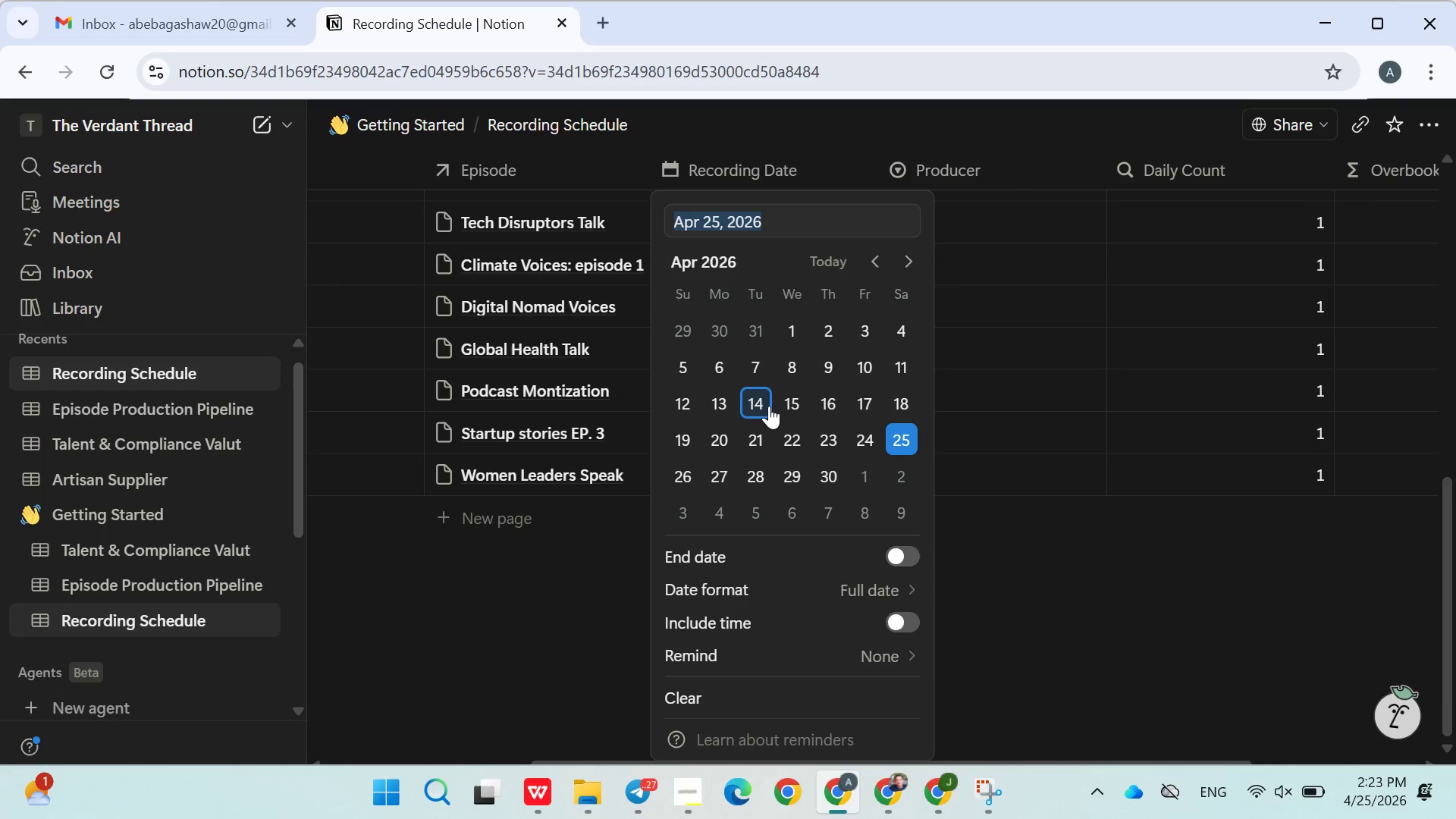 
left_click([814, 408])
 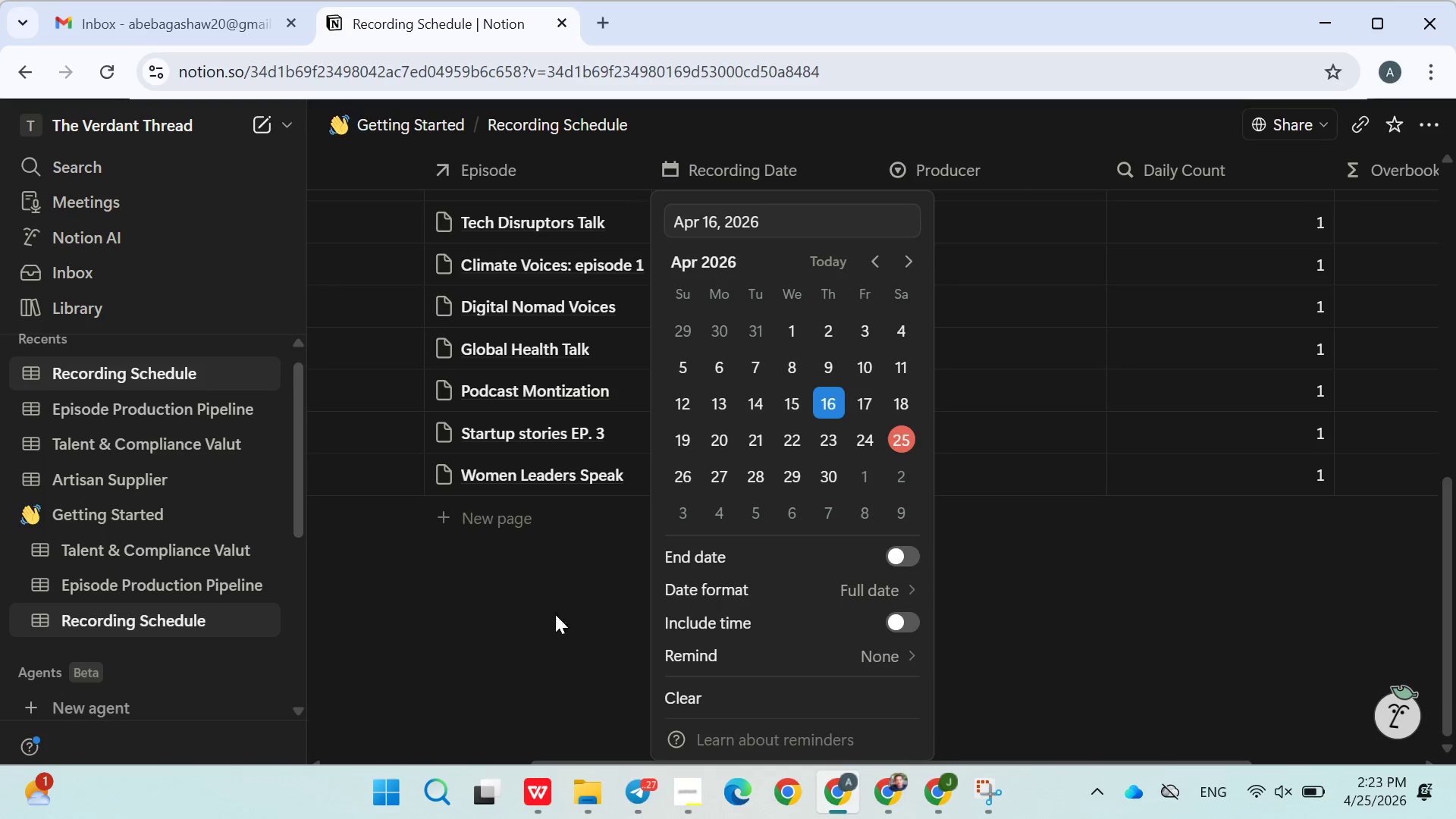 
left_click([555, 614])
 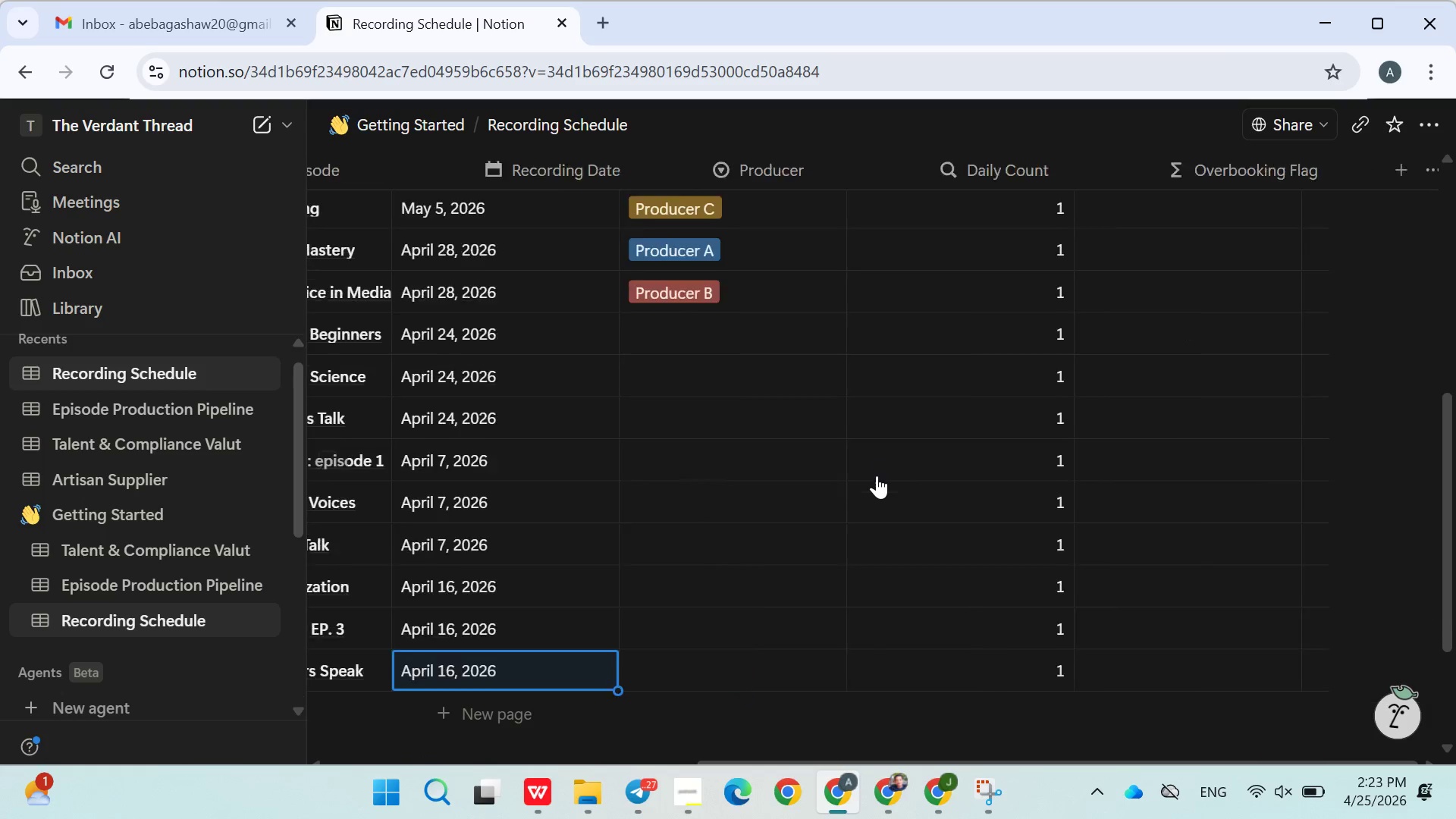 
left_click([664, 320])
 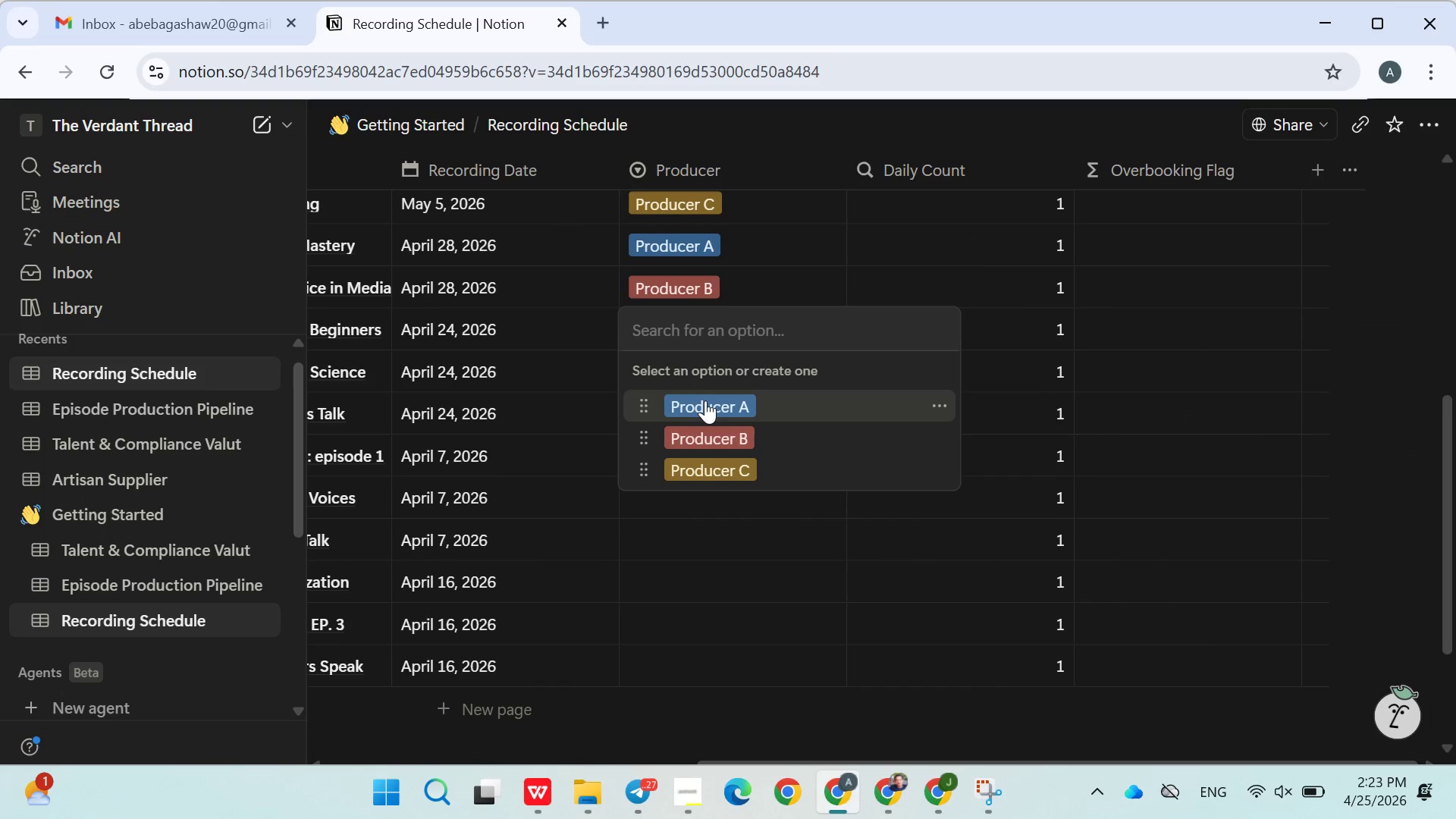 
left_click([708, 402])
 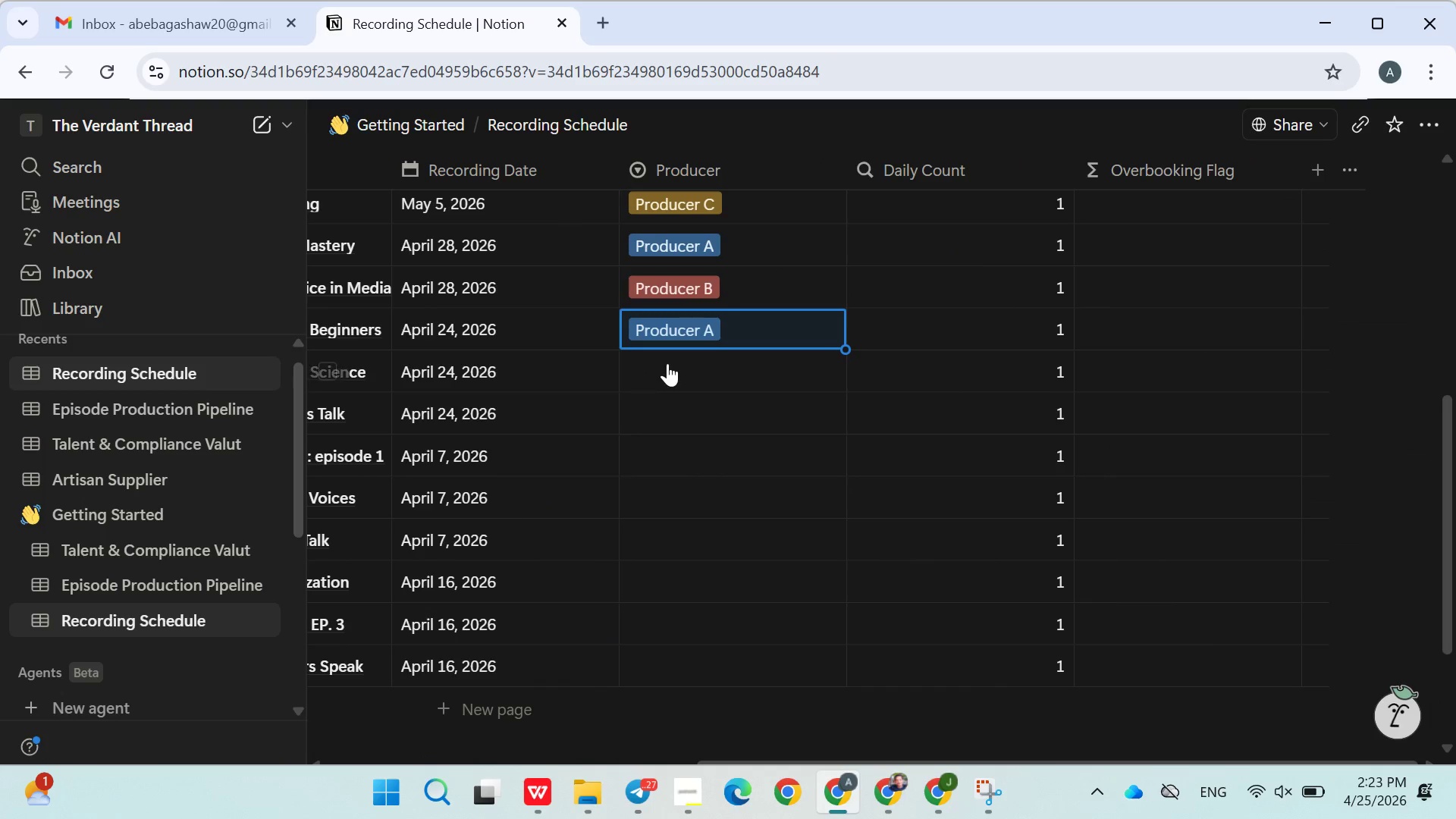 
left_click([669, 363])
 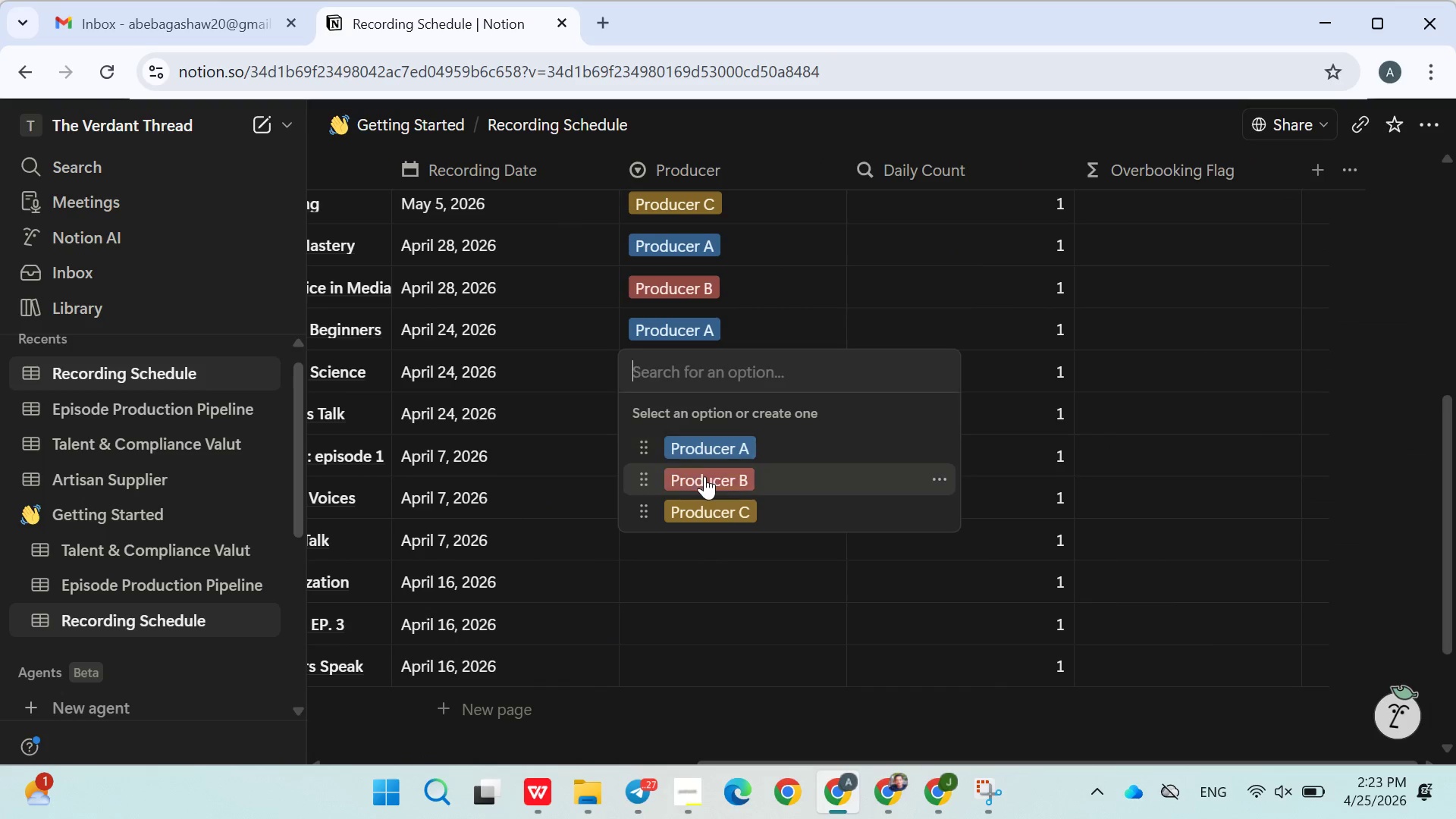 
left_click([704, 476])
 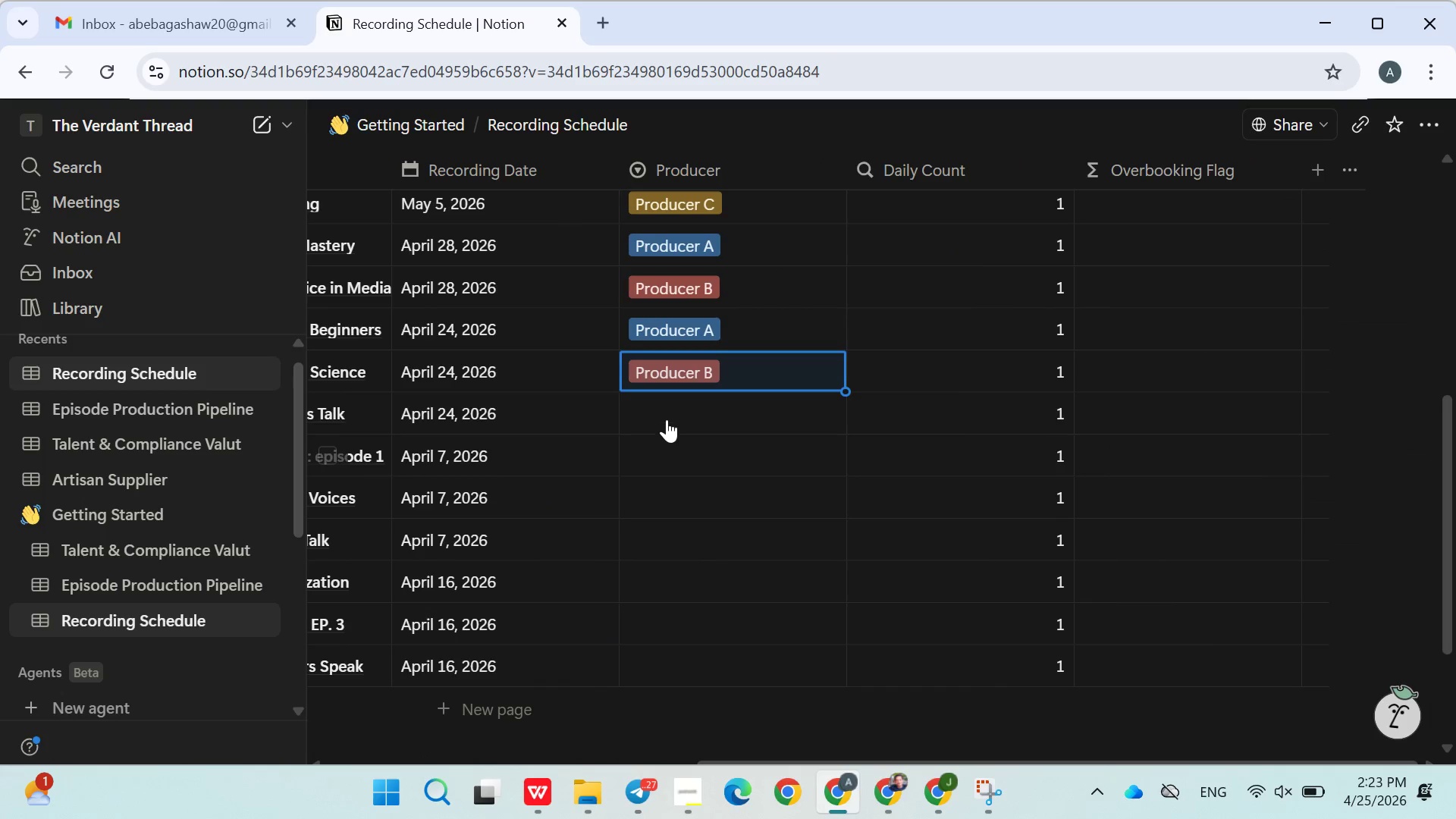 
left_click([666, 413])
 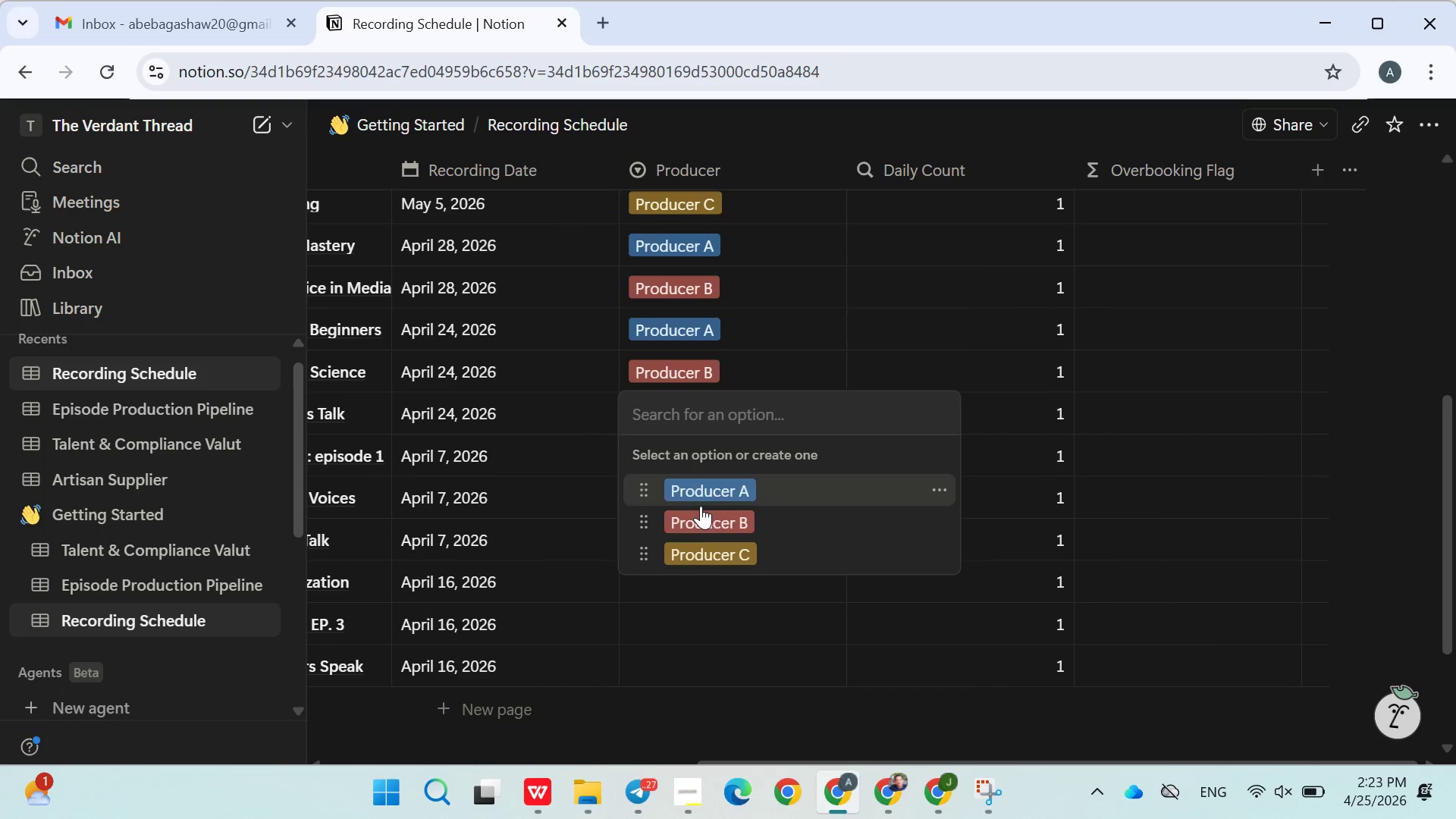 
left_click([701, 513])
 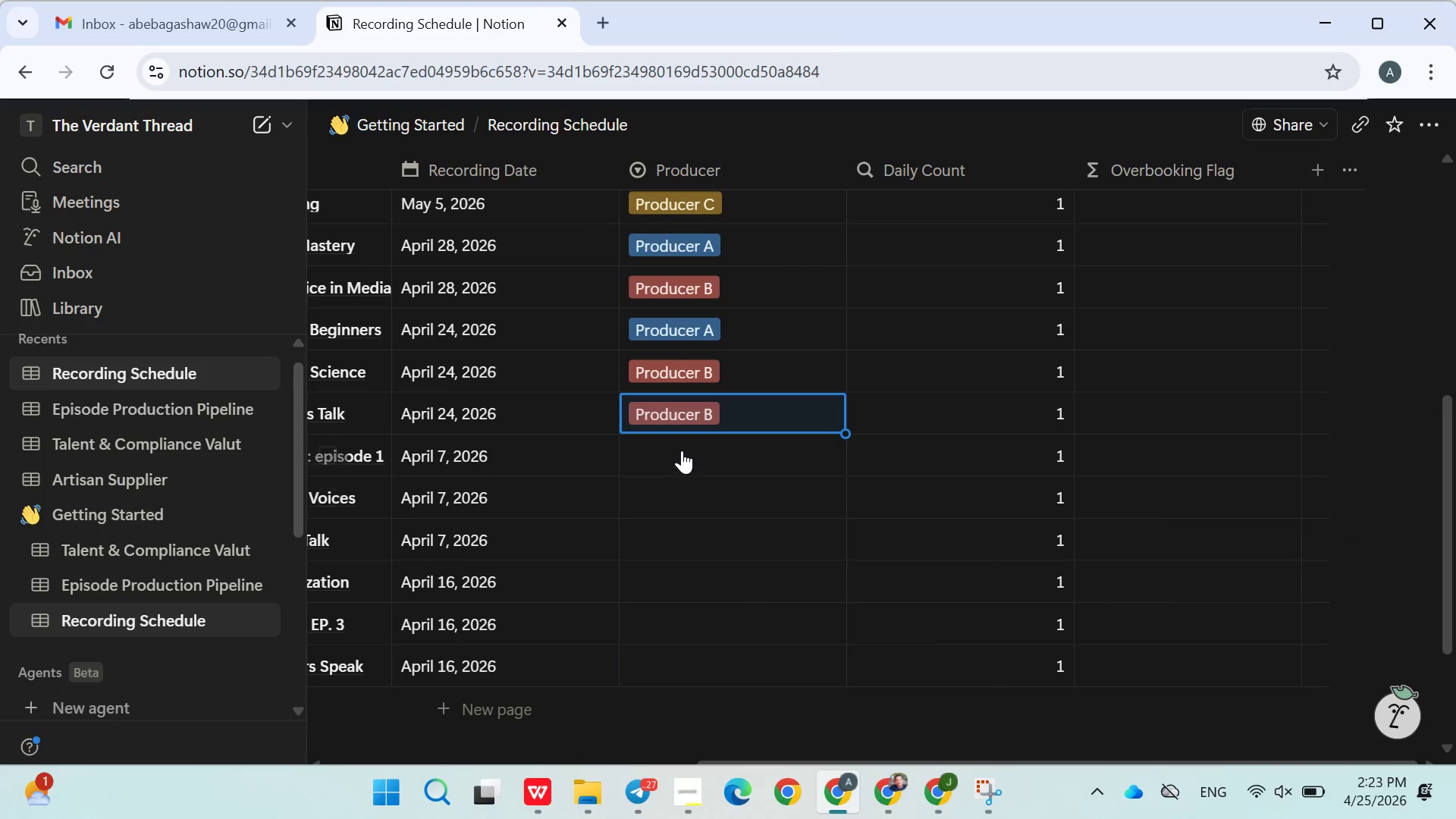 
left_click([681, 450])
 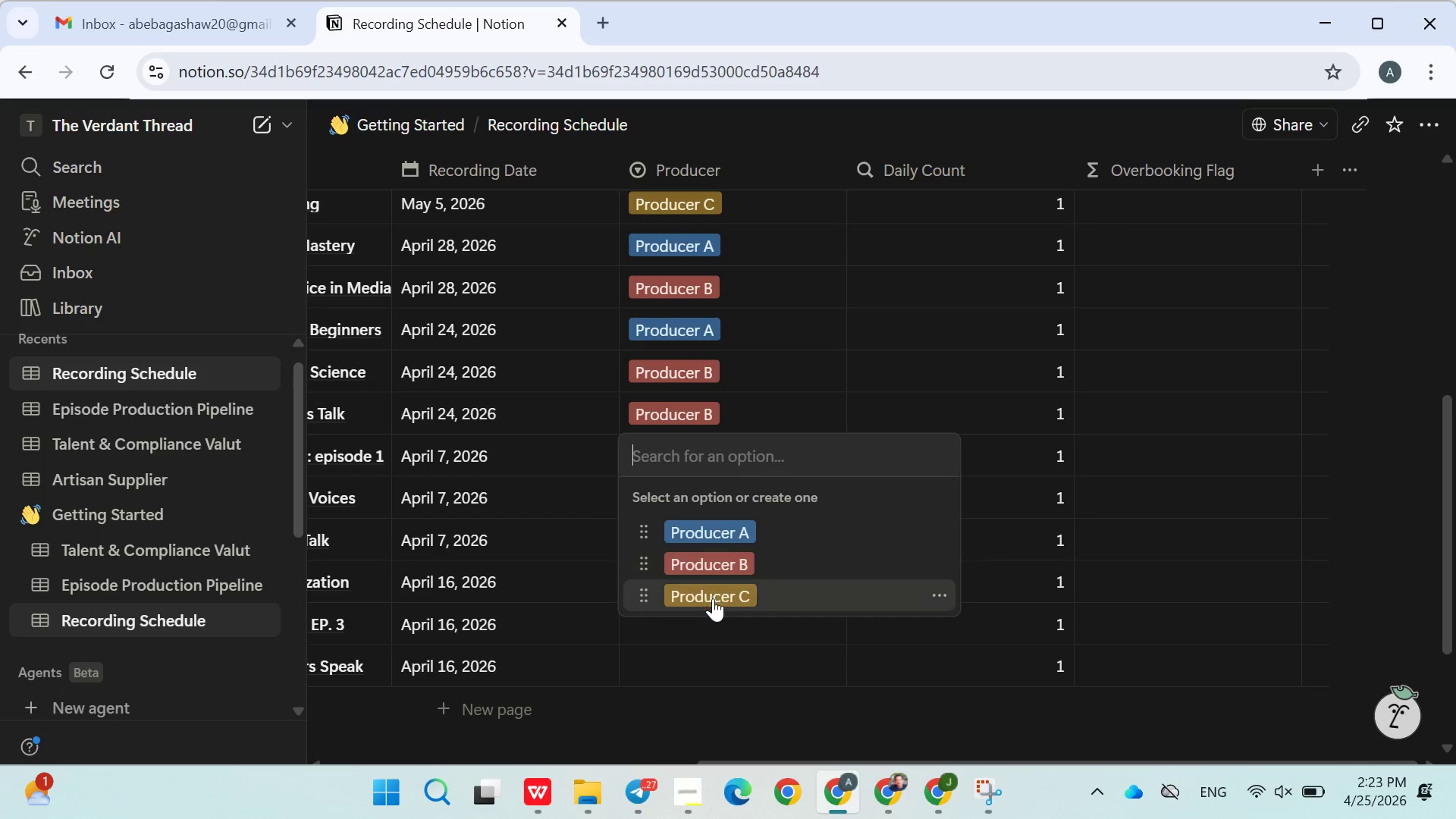 
left_click([713, 598])
 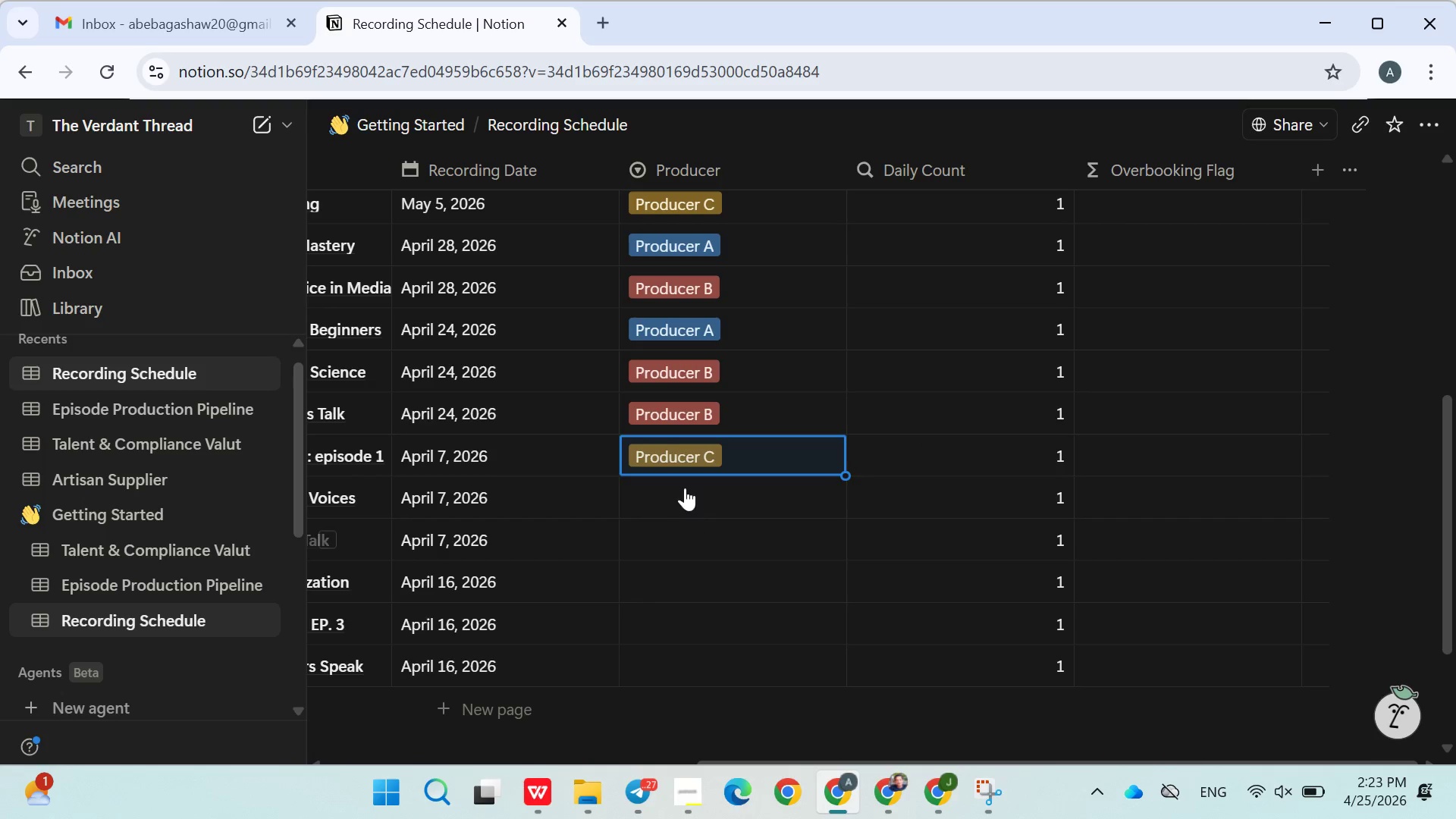 
left_click([683, 485])
 